 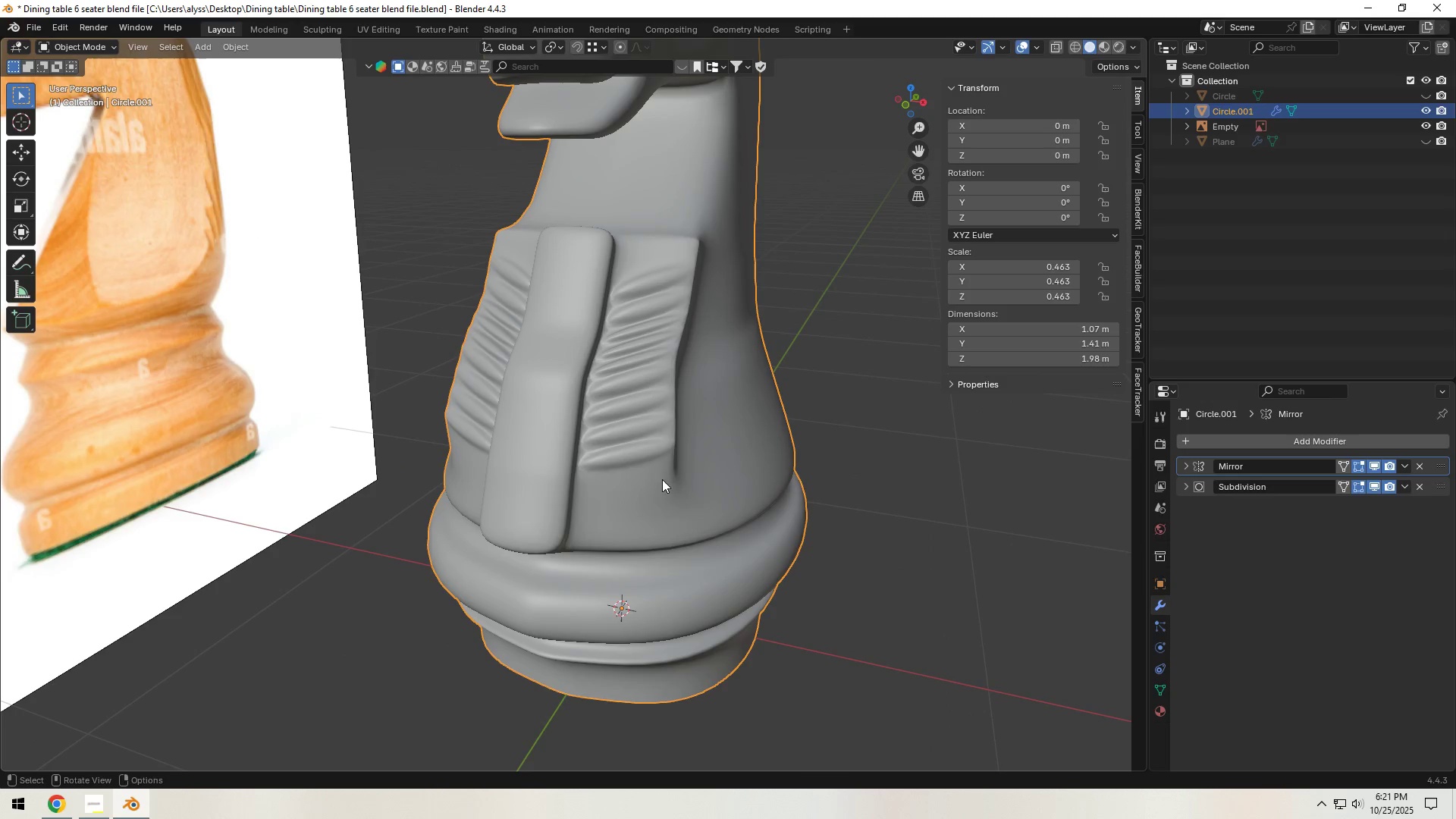 
key(Shift+ShiftLeft)
 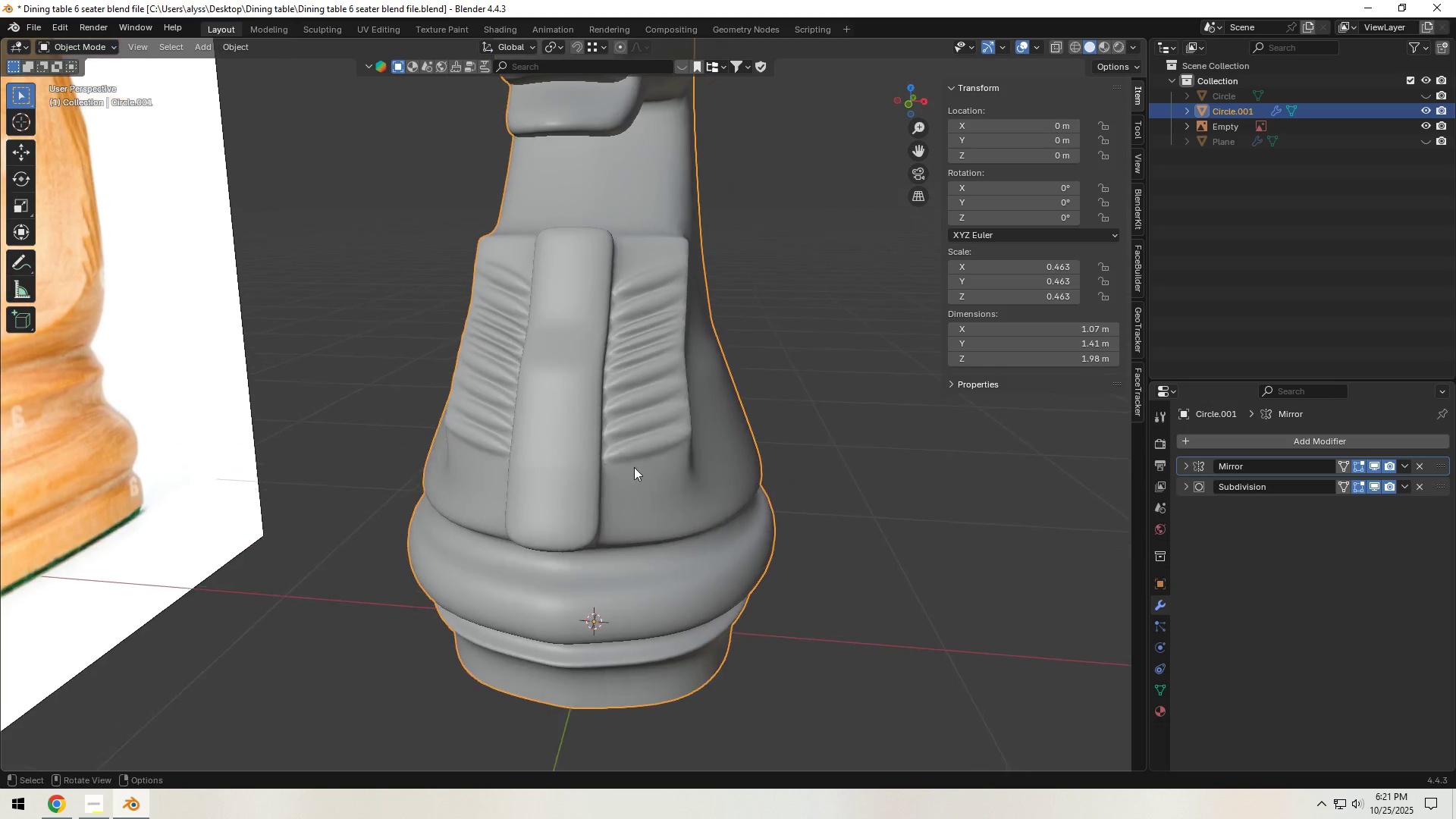 
left_click([594, 466])
 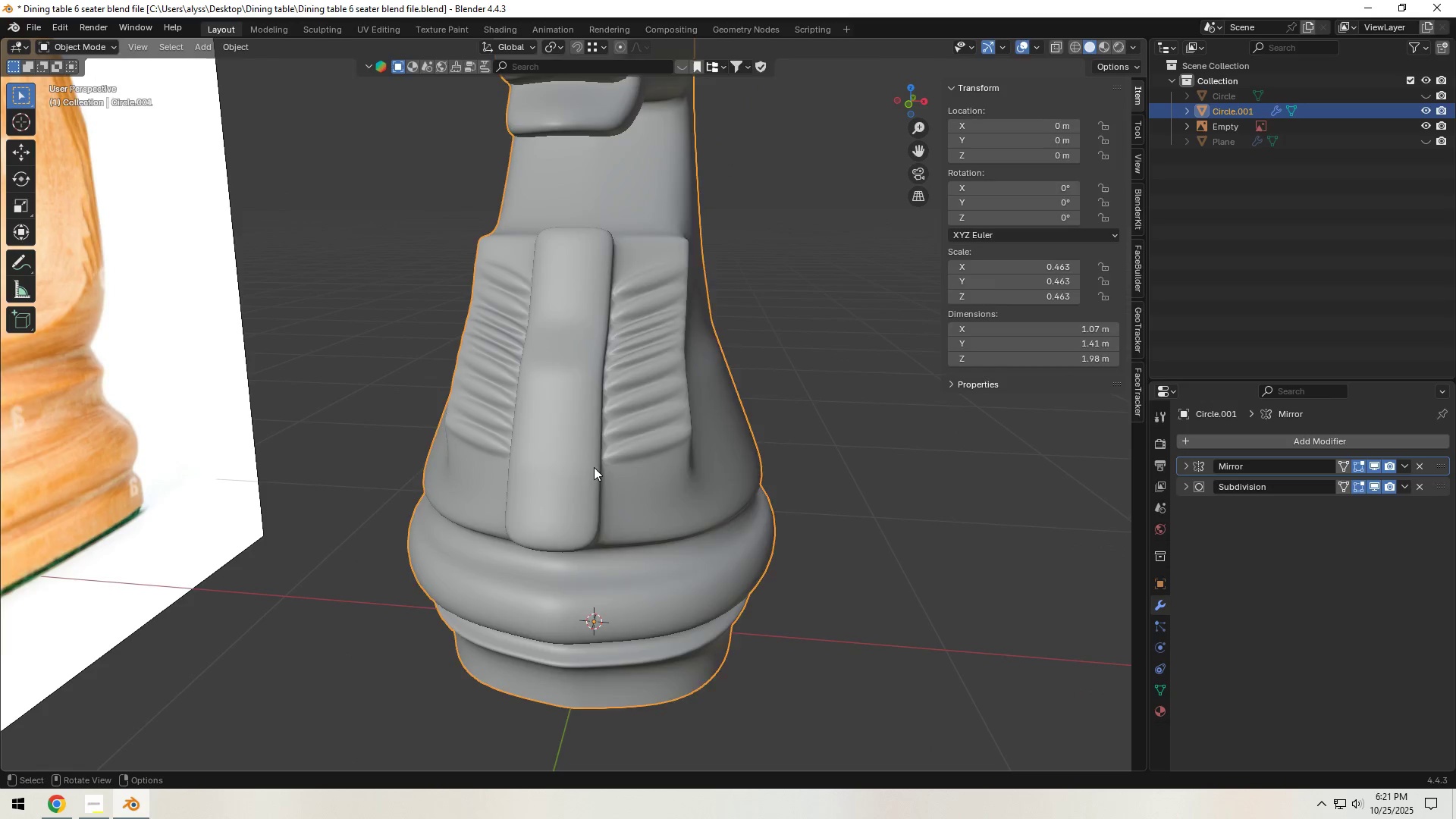 
key(Tab)
 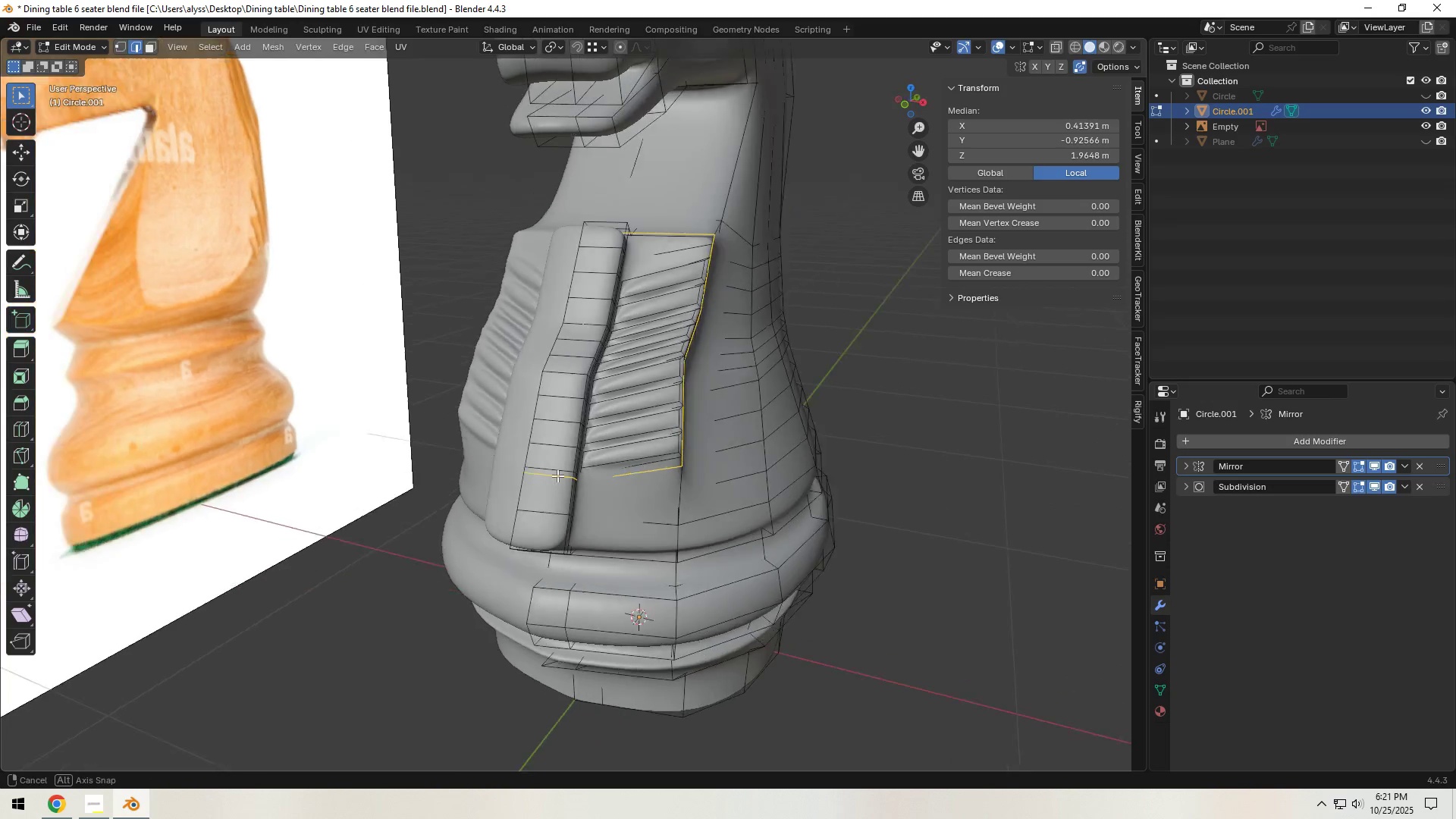 
scroll: coordinate [544, 482], scroll_direction: up, amount: 2.0
 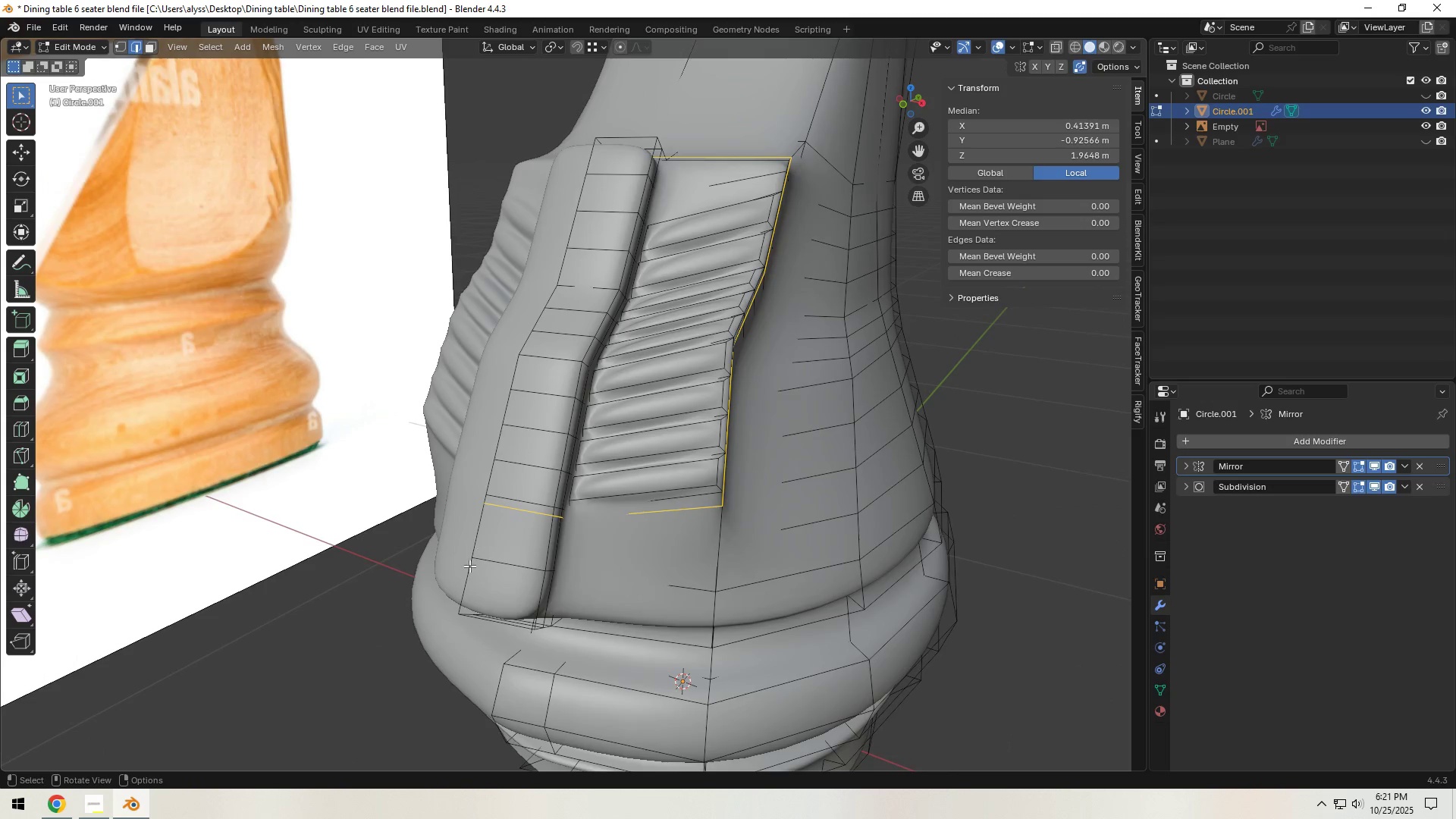 
left_click([467, 571])
 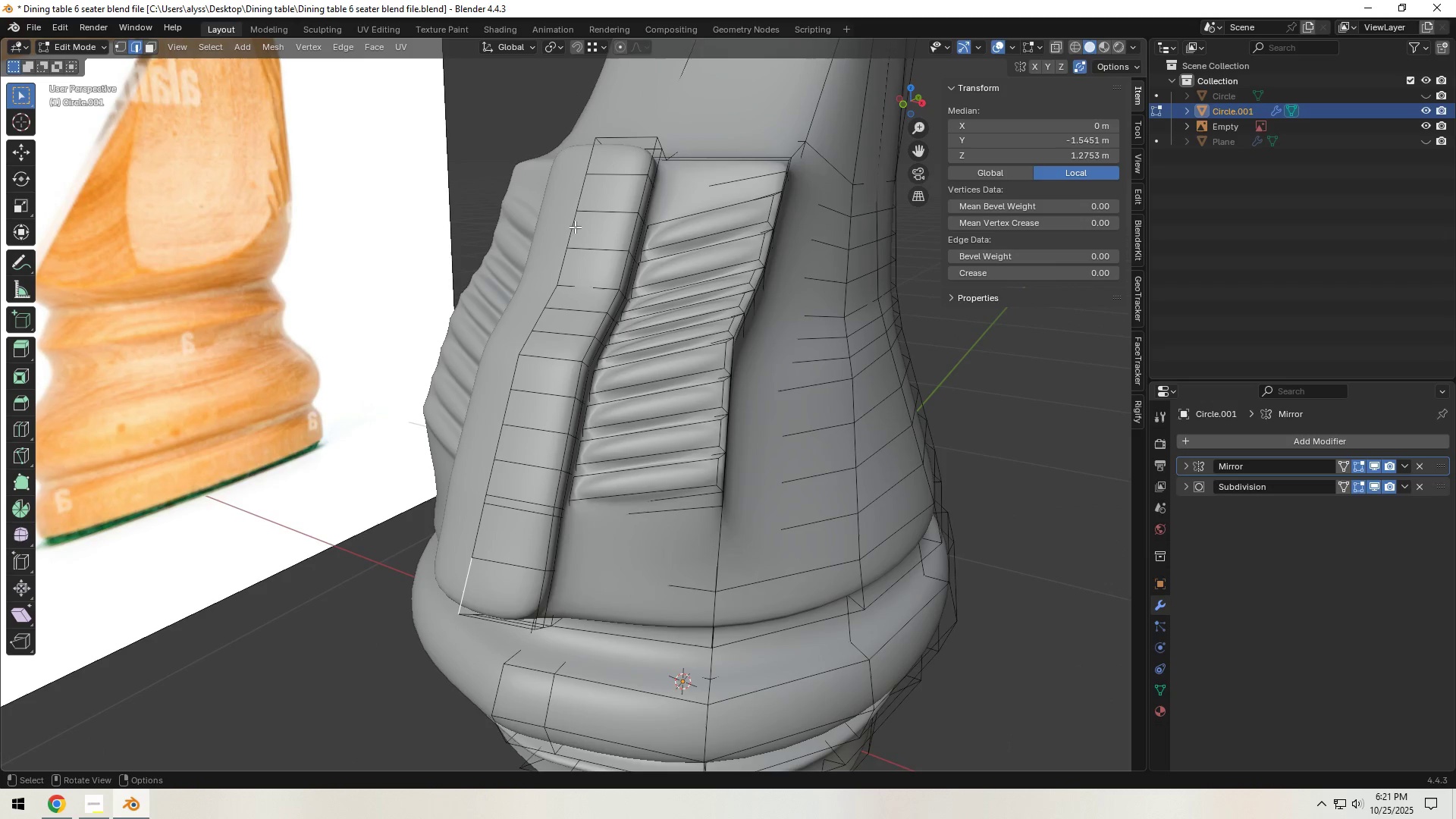 
hold_key(key=ControlLeft, duration=0.46)
left_click([592, 158])
 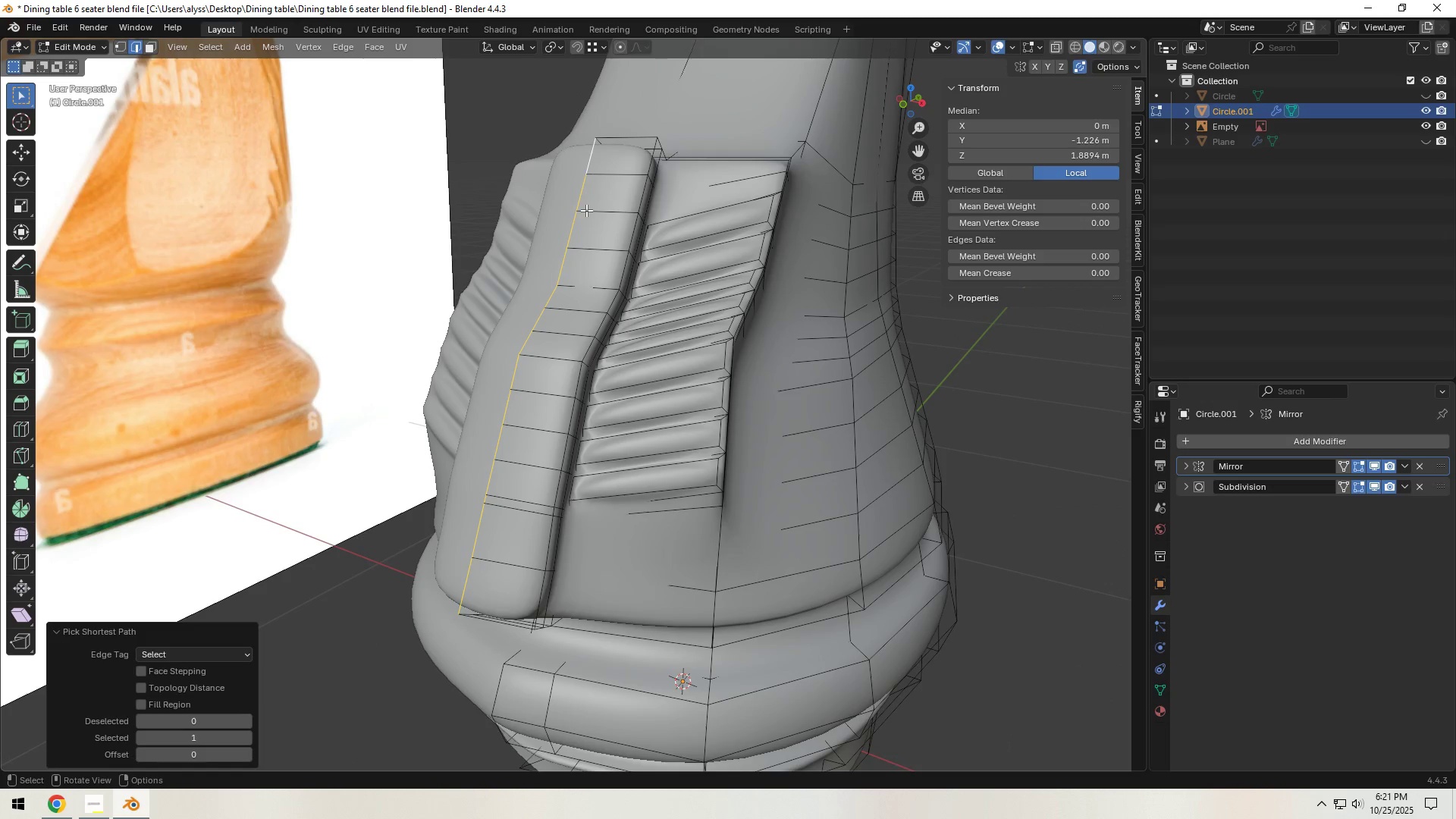 
key(Backquote)
 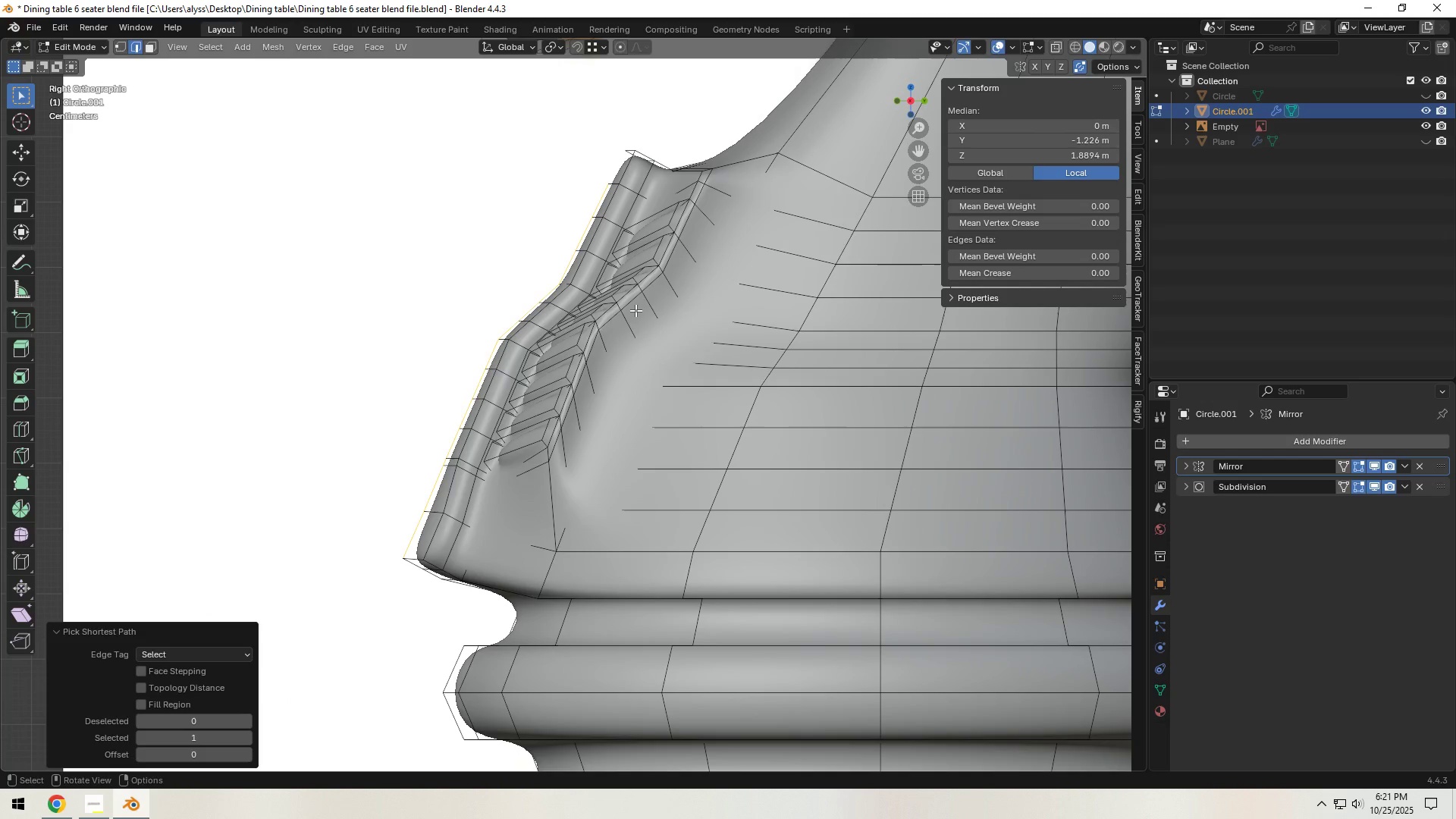 
key(G)
 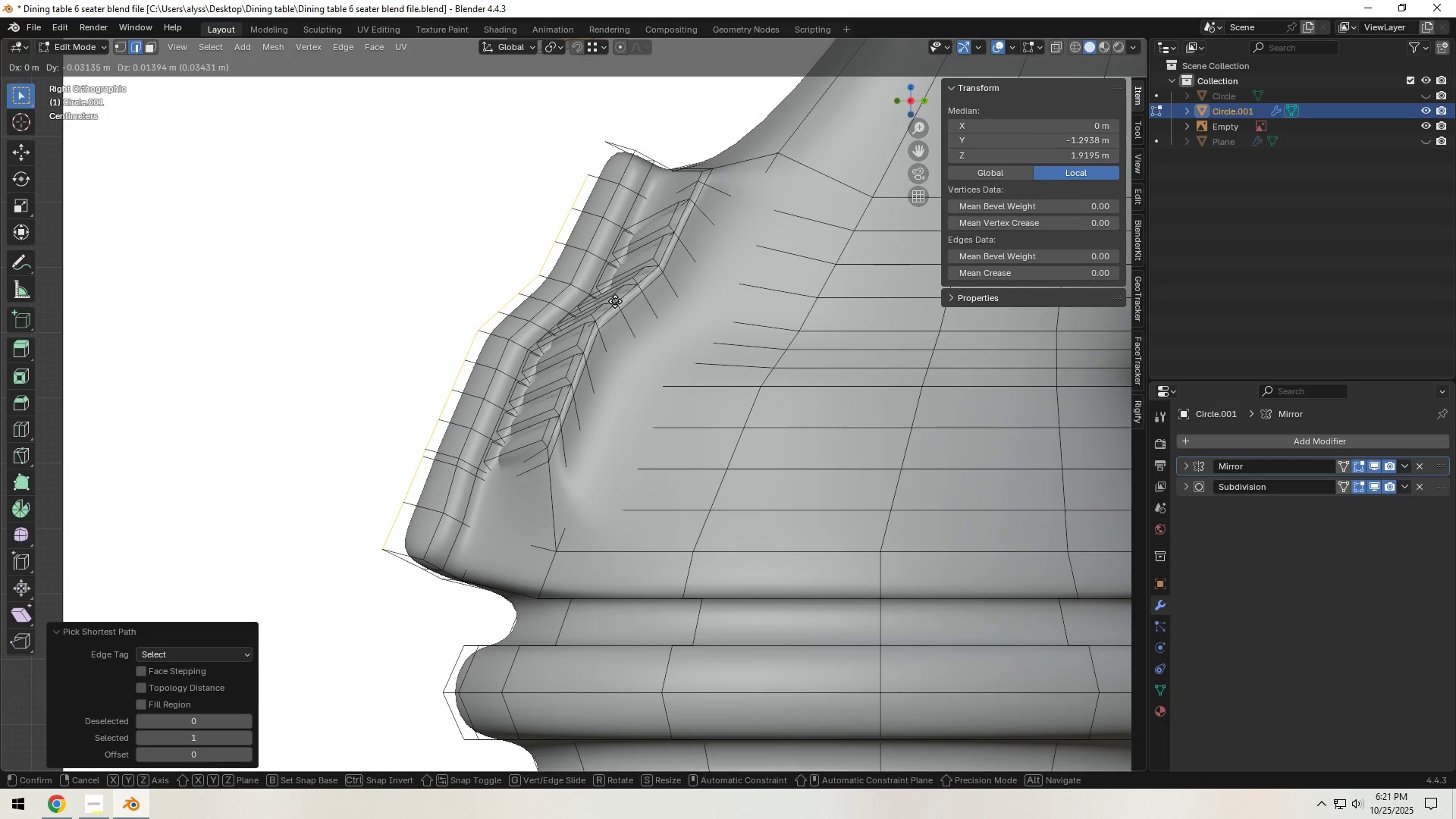 
left_click([615, 301])
 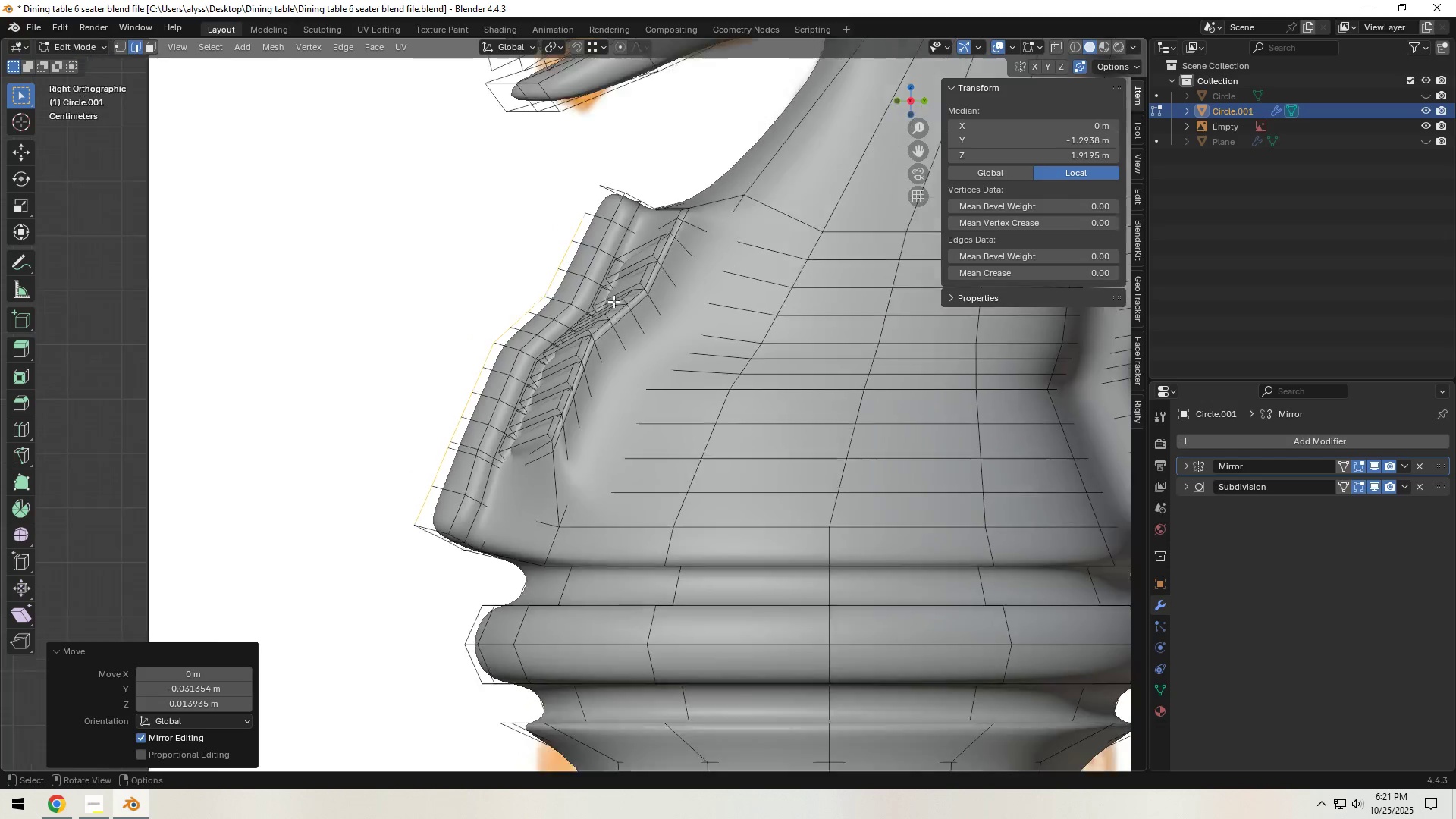 
scroll: coordinate [613, 301], scroll_direction: down, amount: 3.0
 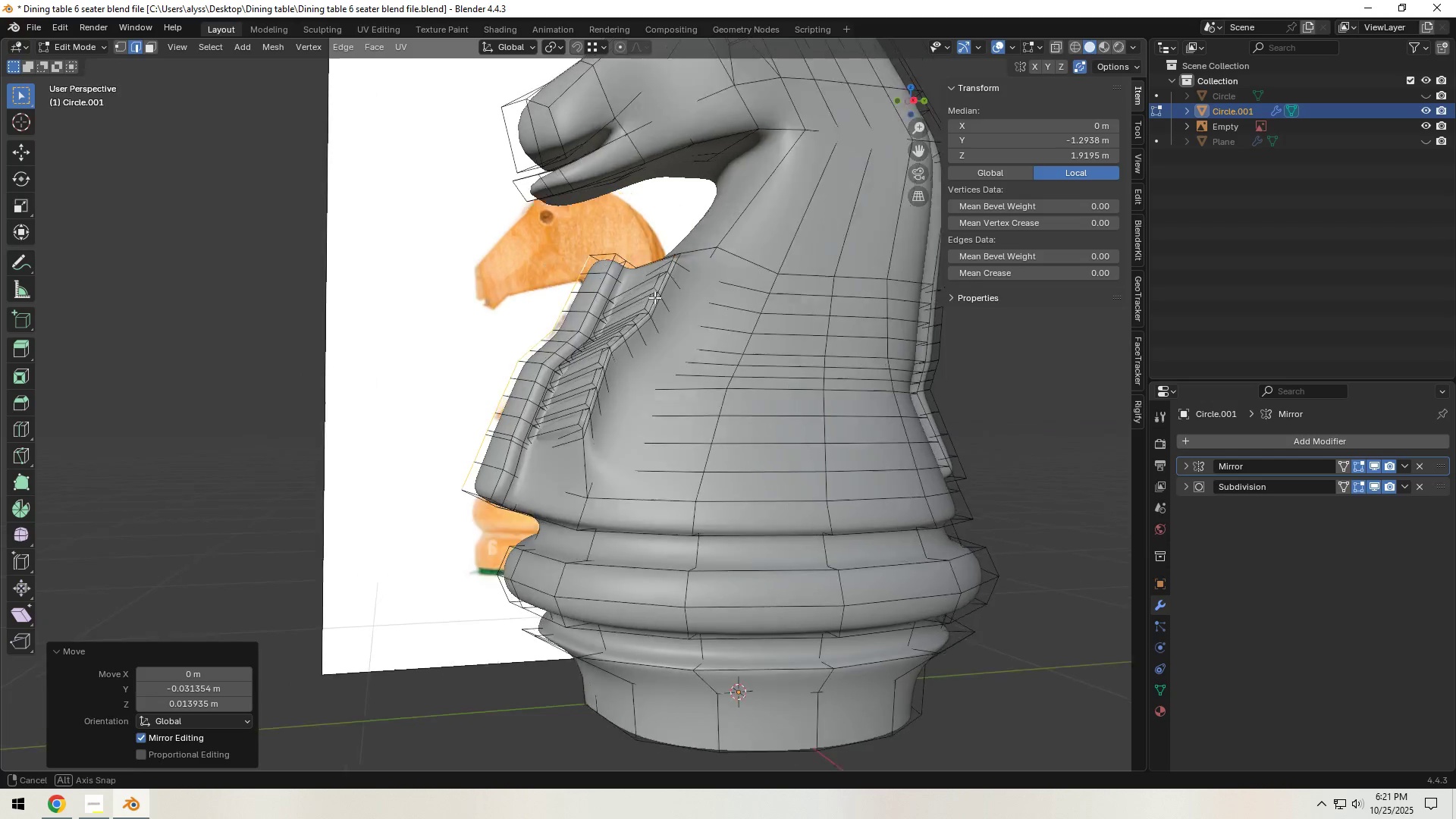 
key(Tab)
 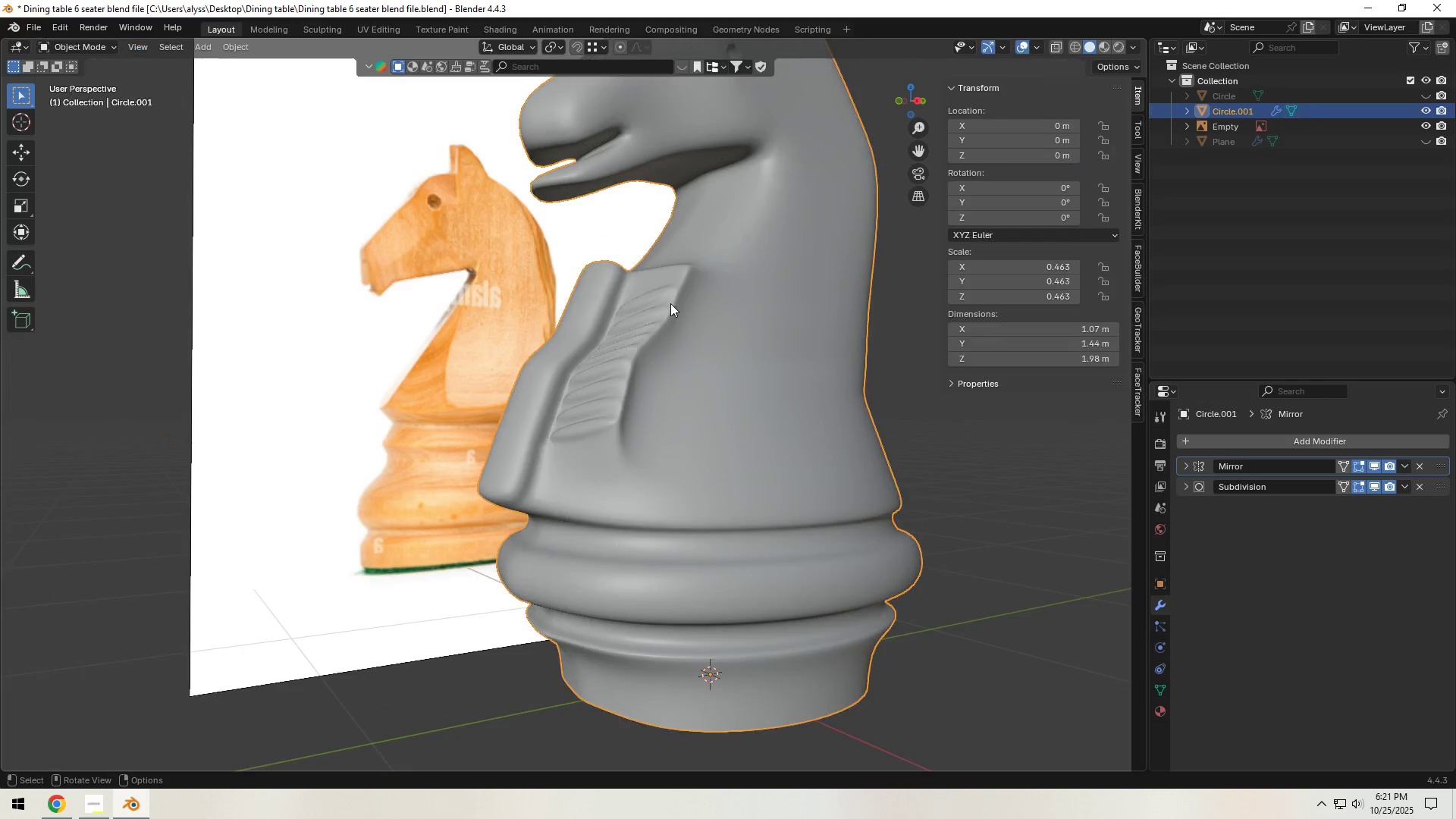 
scroll: coordinate [670, 309], scroll_direction: down, amount: 2.0
 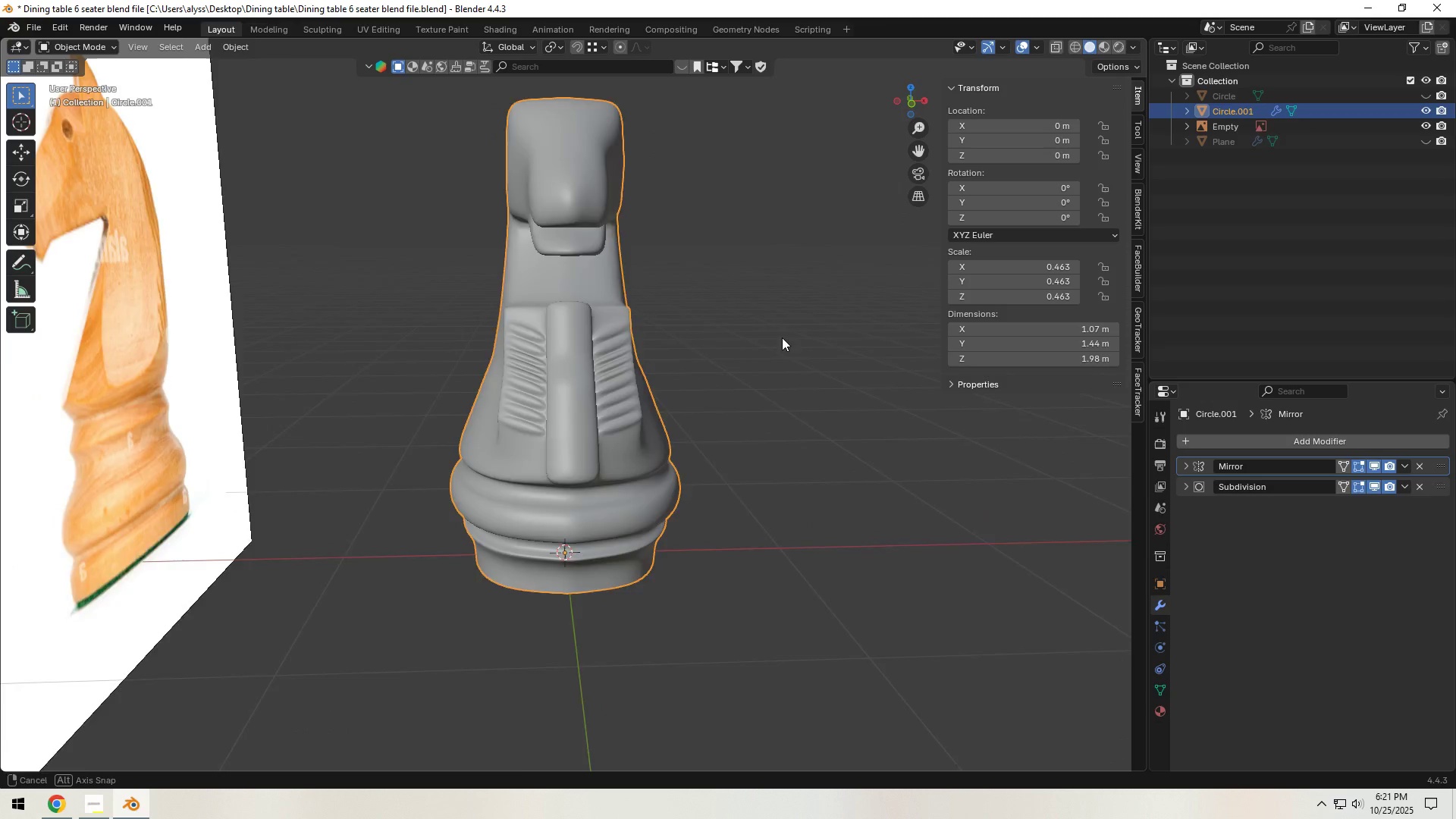 
scroll: coordinate [626, 366], scroll_direction: up, amount: 6.0
 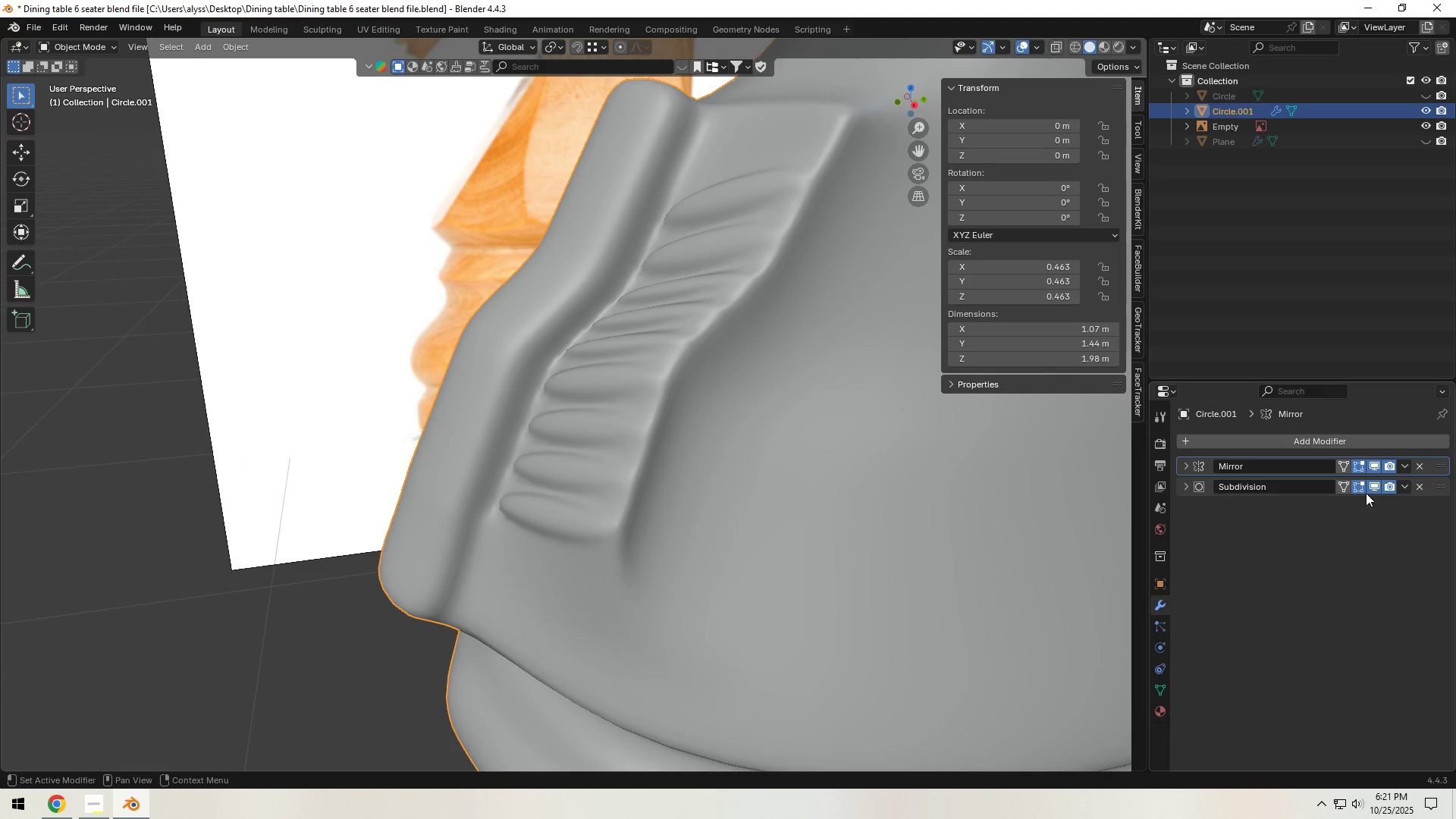 
left_click([1375, 487])
 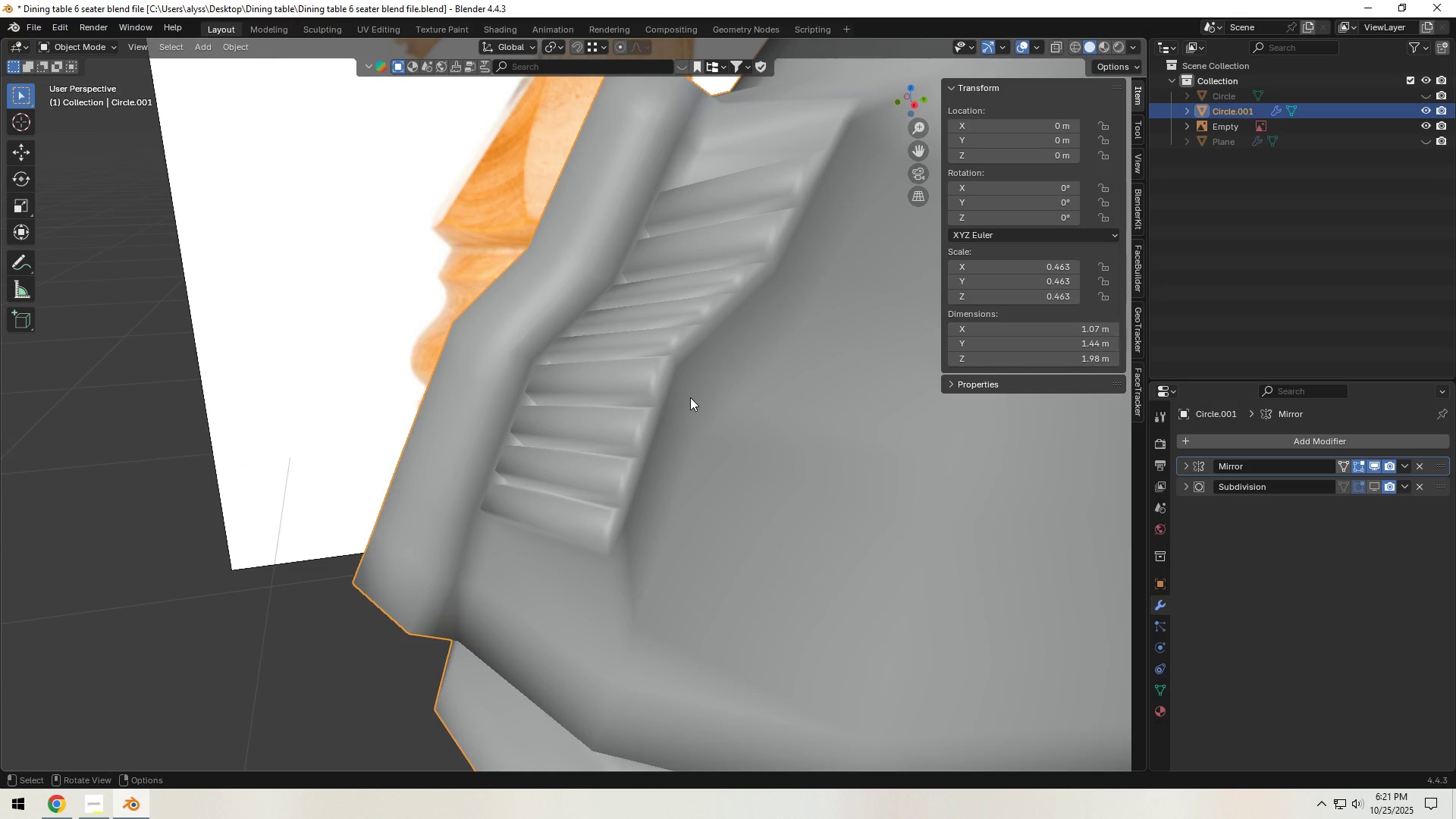 
left_click([690, 397])
 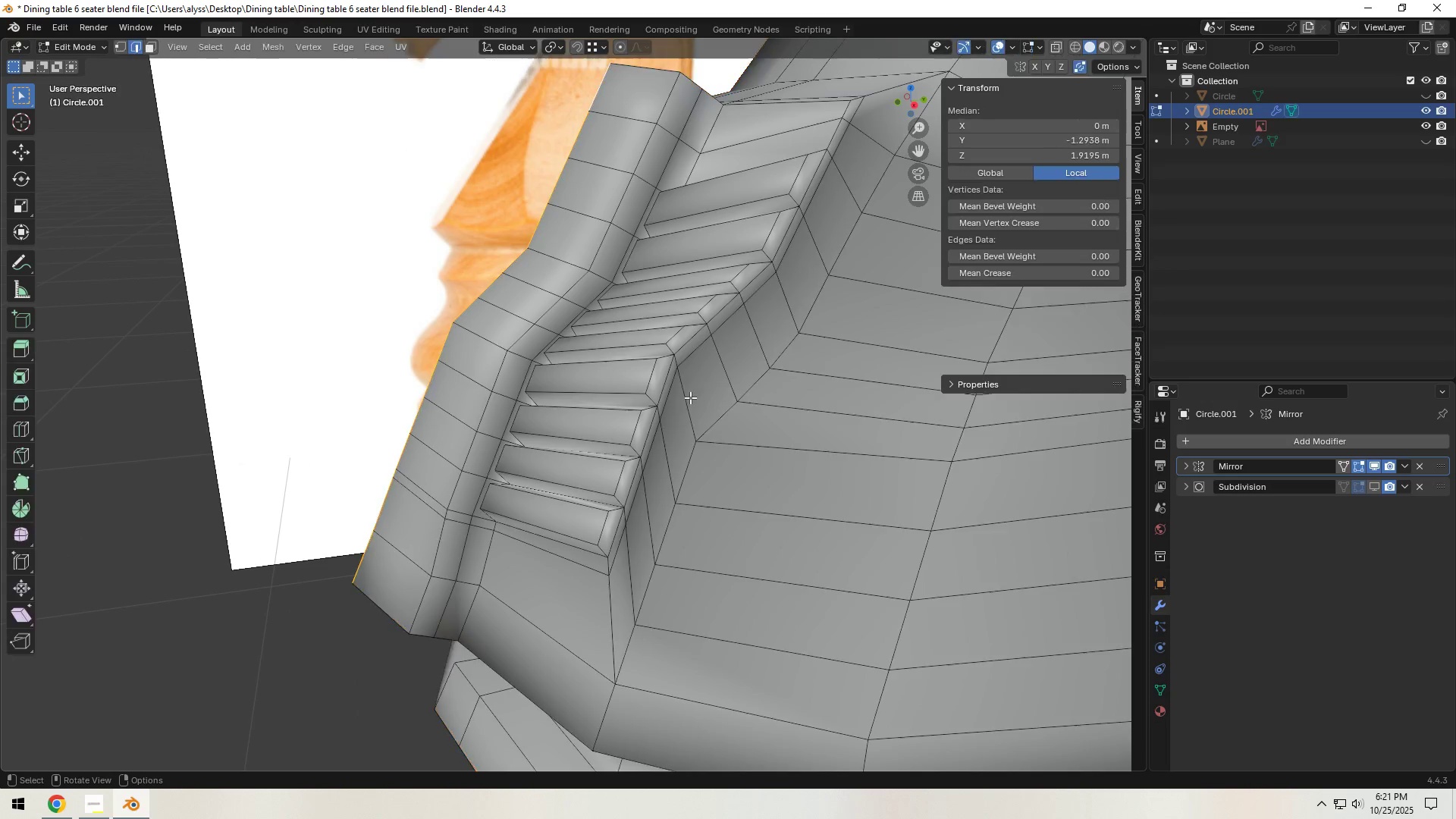 
key(Tab)
 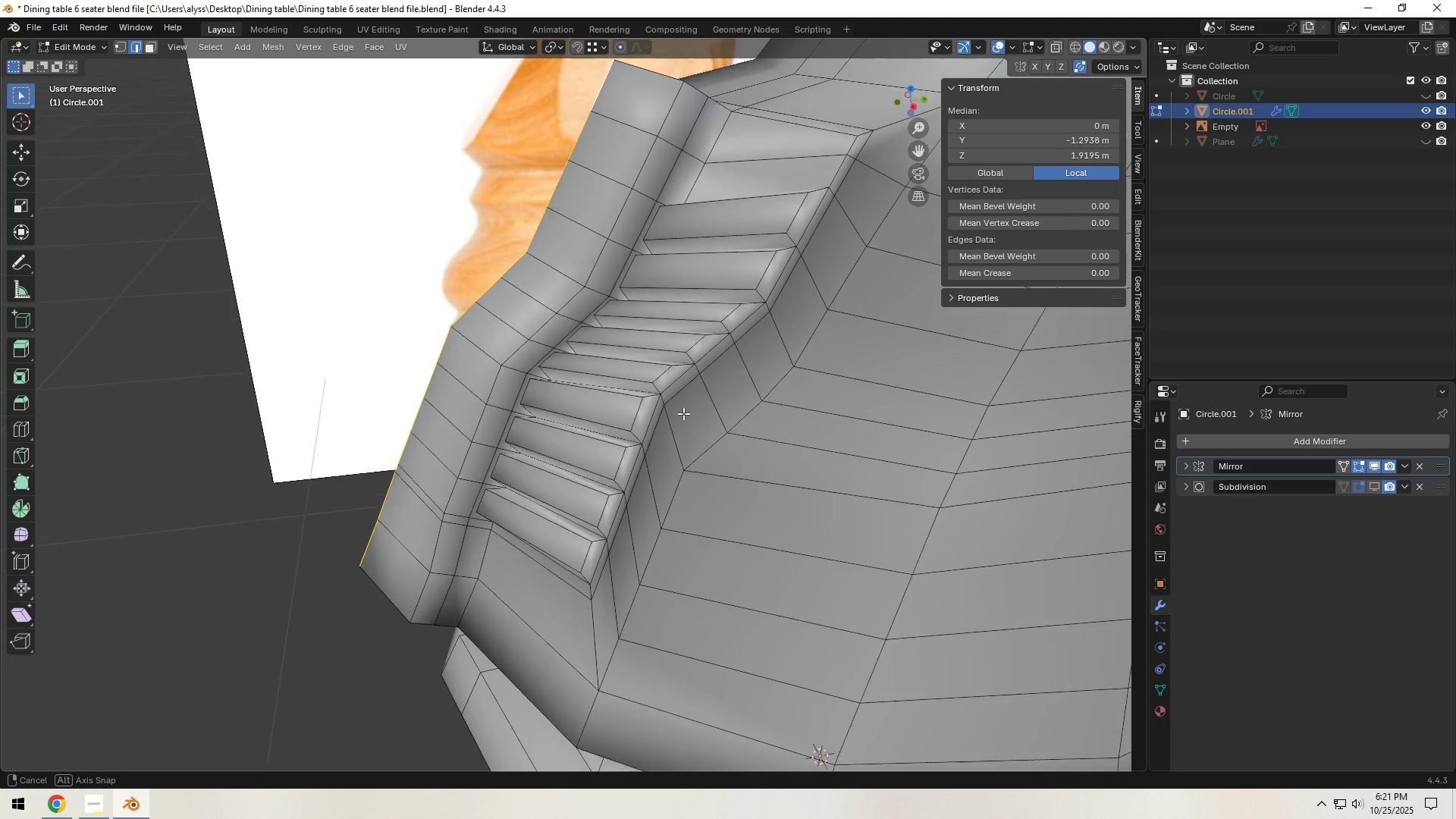 
scroll: coordinate [697, 416], scroll_direction: up, amount: 4.0
 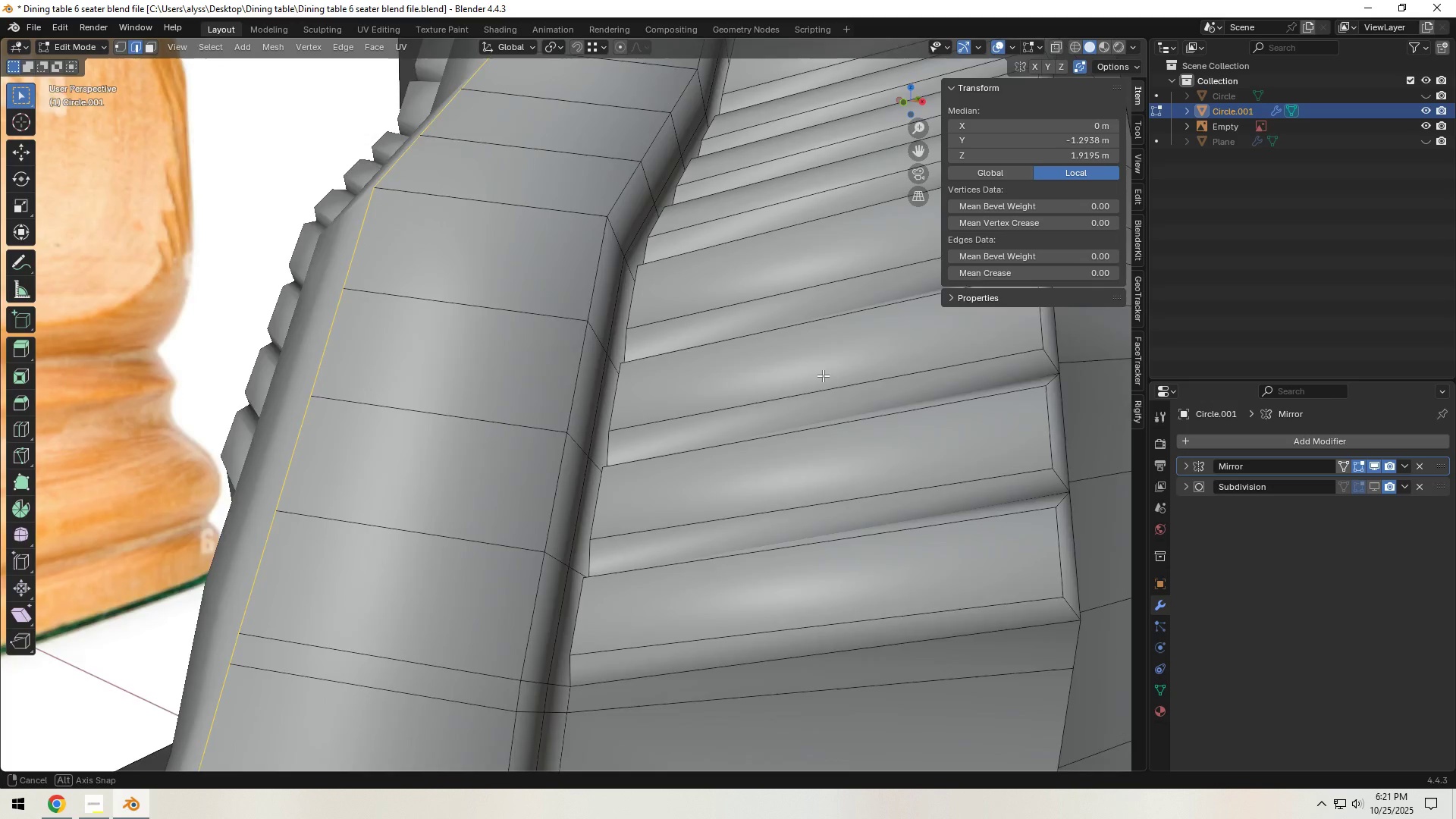 
wait(6.01)
 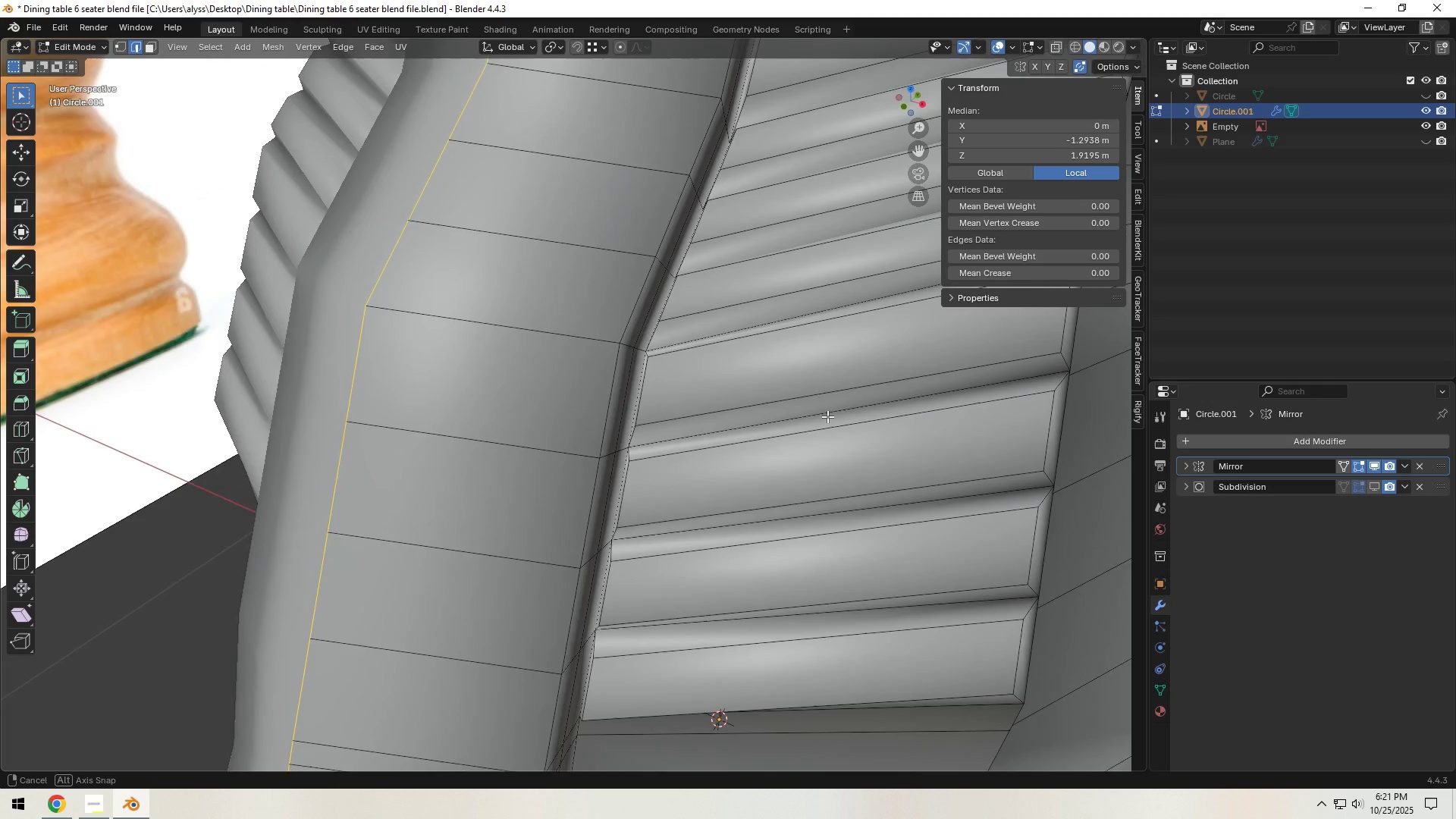 
hold_key(key=ShiftLeft, duration=0.61)
 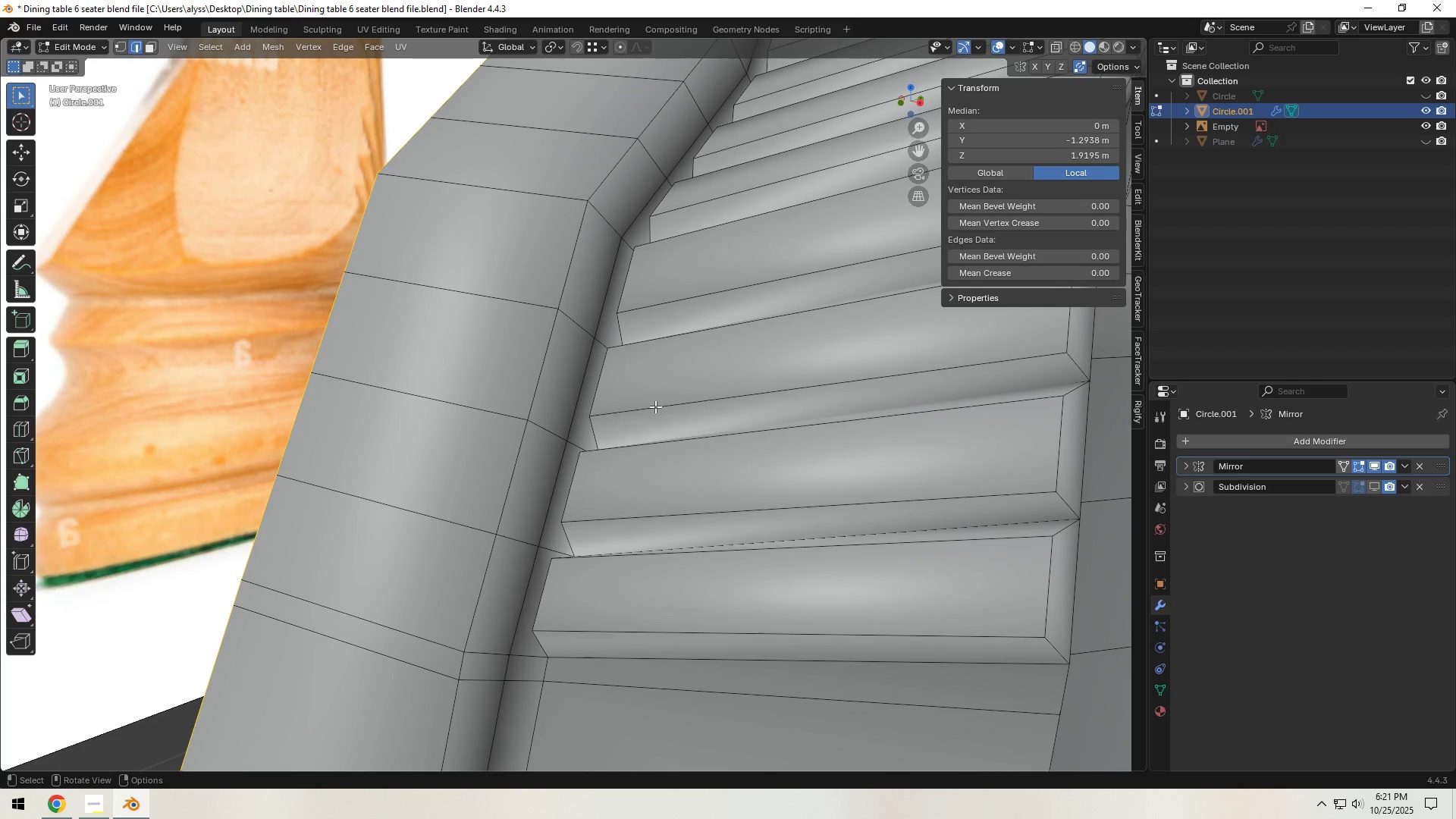 
scroll: coordinate [681, 419], scroll_direction: down, amount: 6.0
 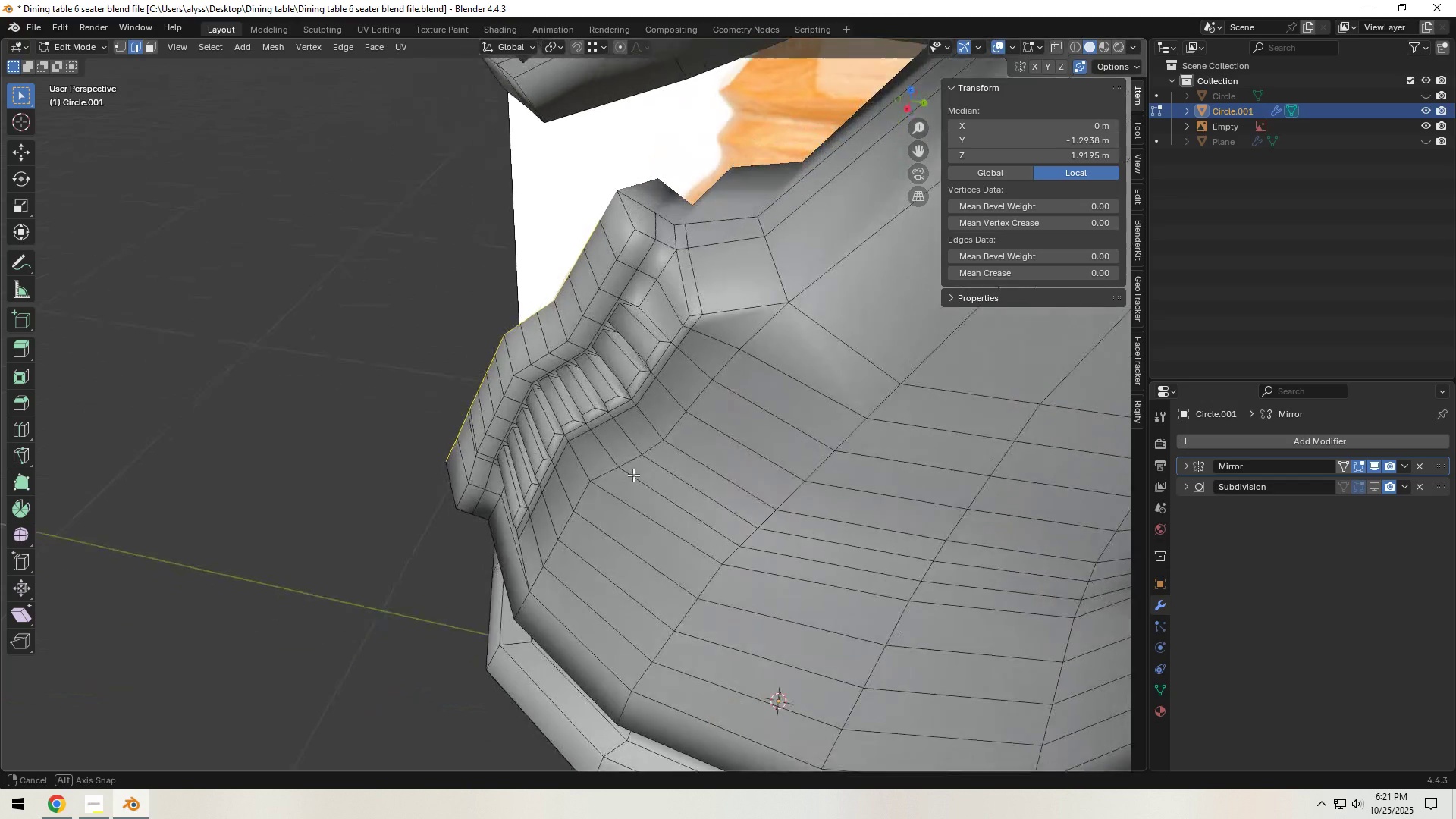 
key(Shift+ShiftLeft)
 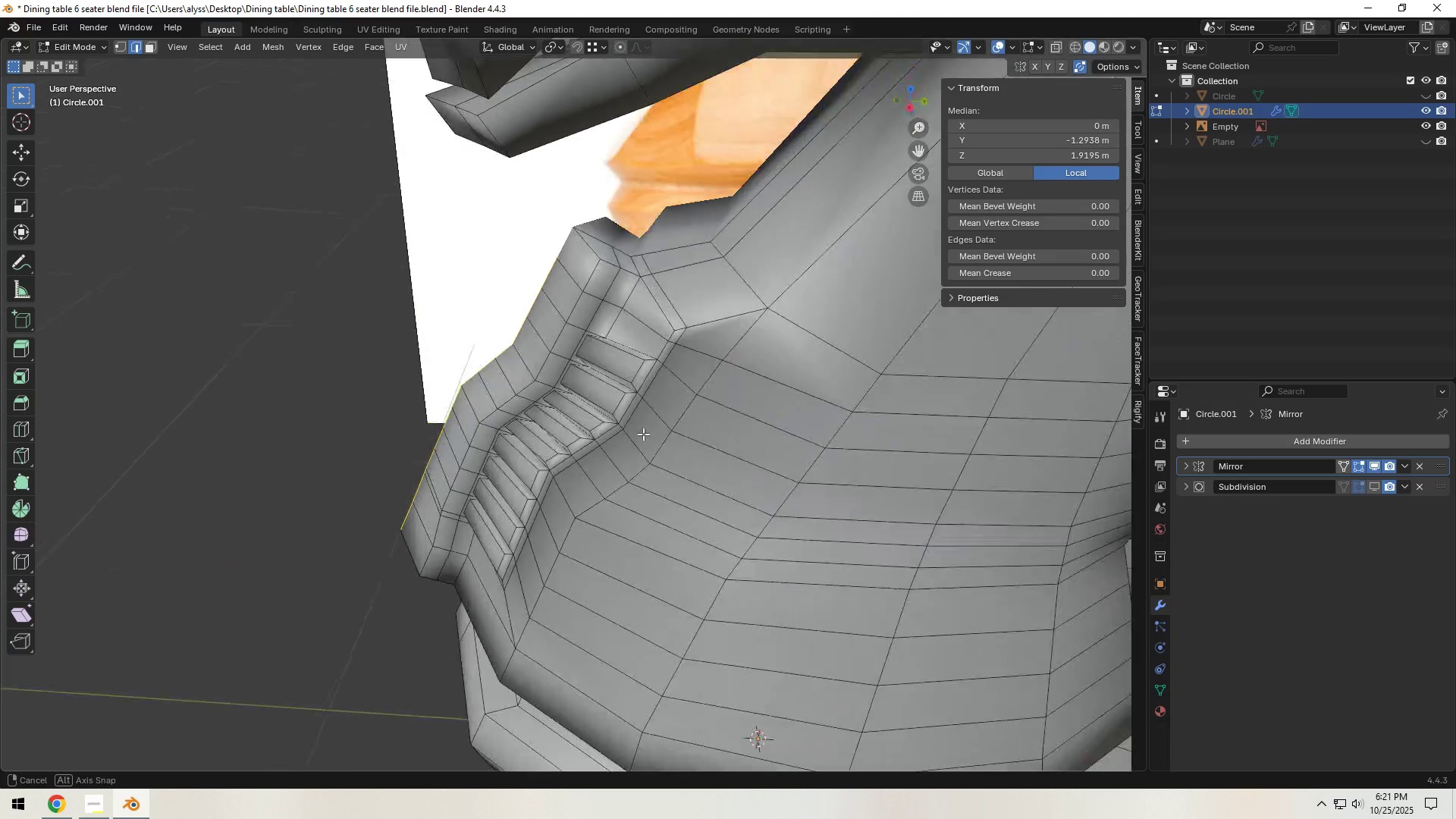 
hold_key(key=ShiftLeft, duration=0.46)
 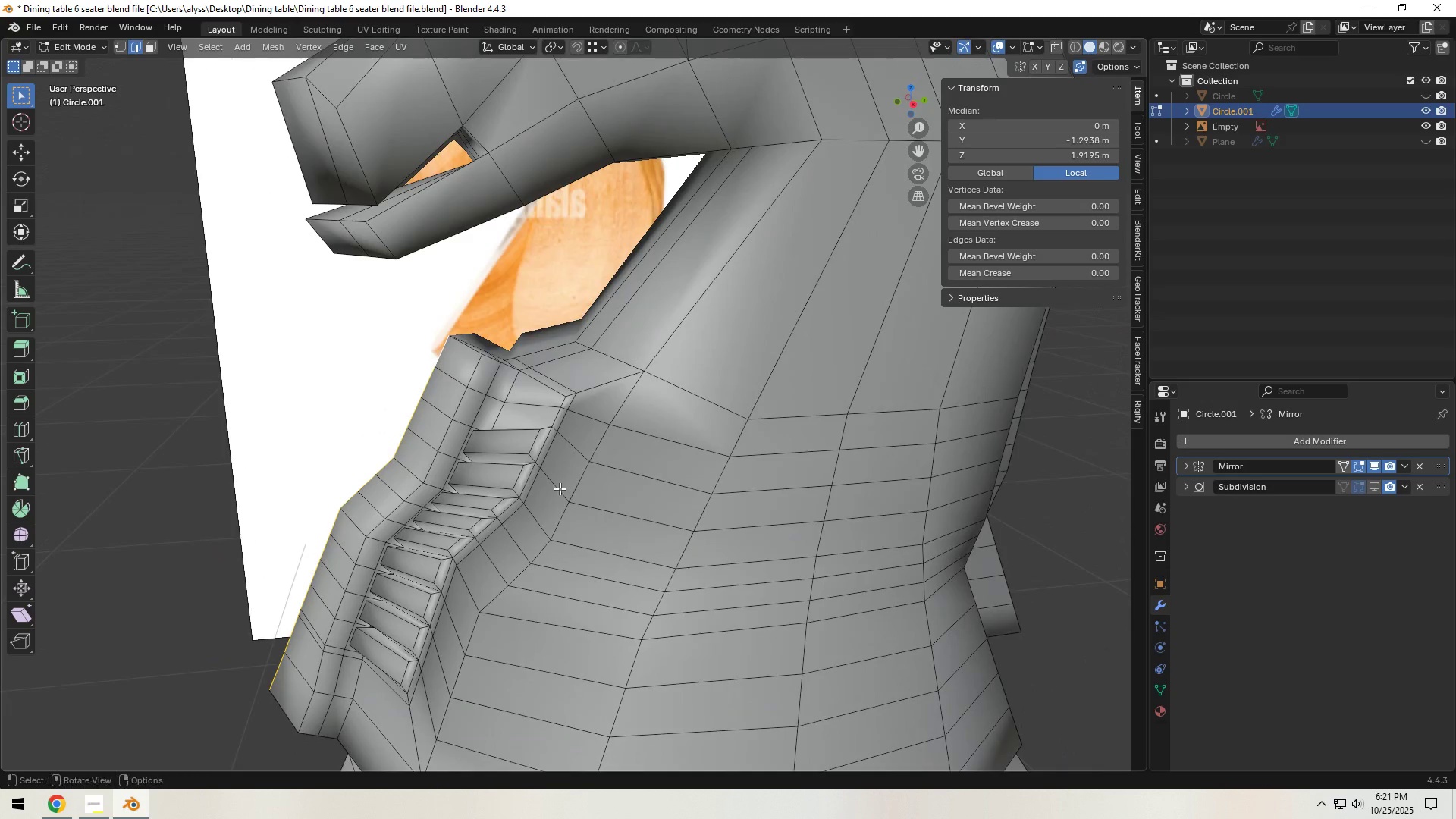 
scroll: coordinate [560, 484], scroll_direction: up, amount: 4.0
 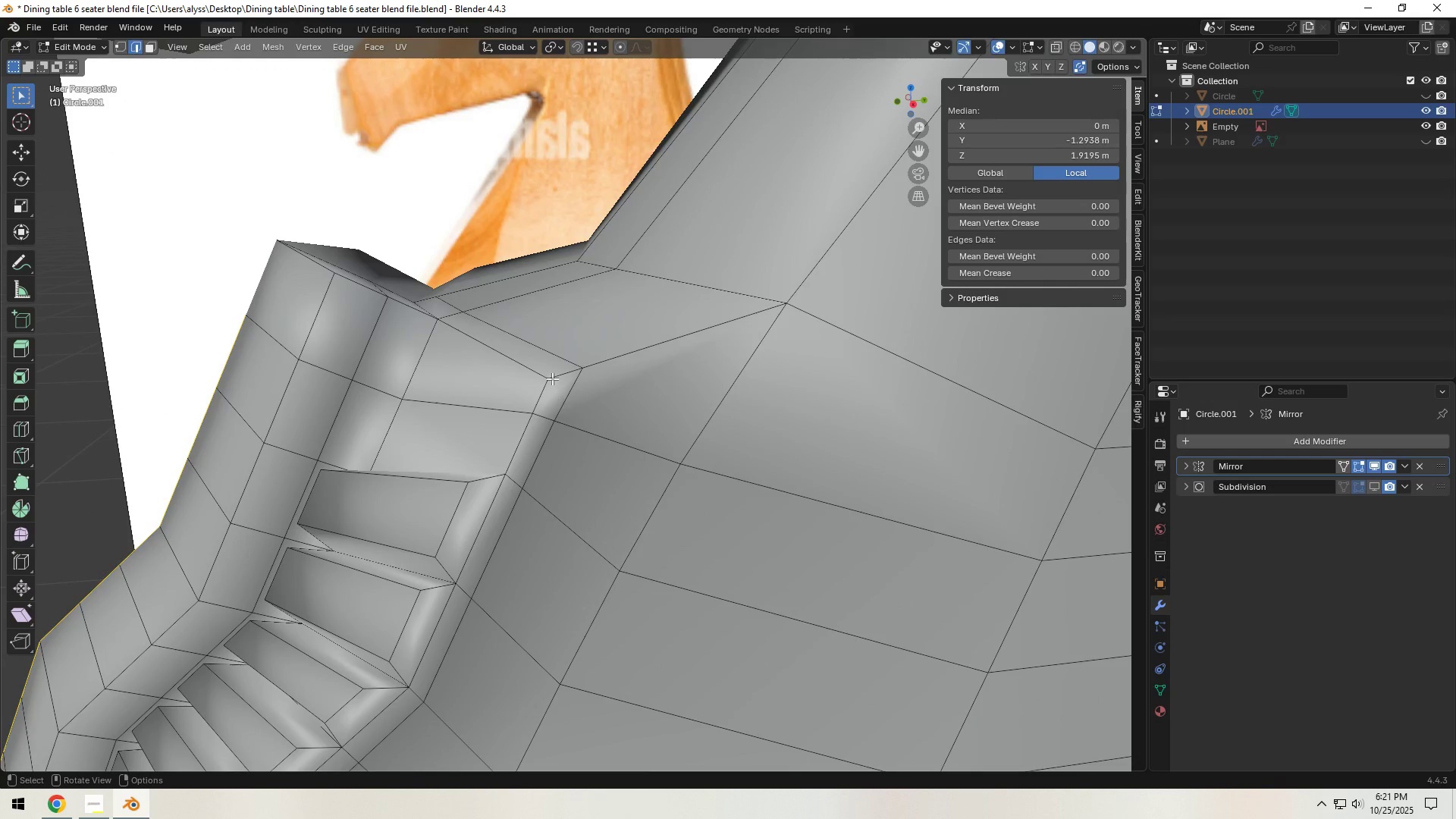 
left_click([552, 378])
 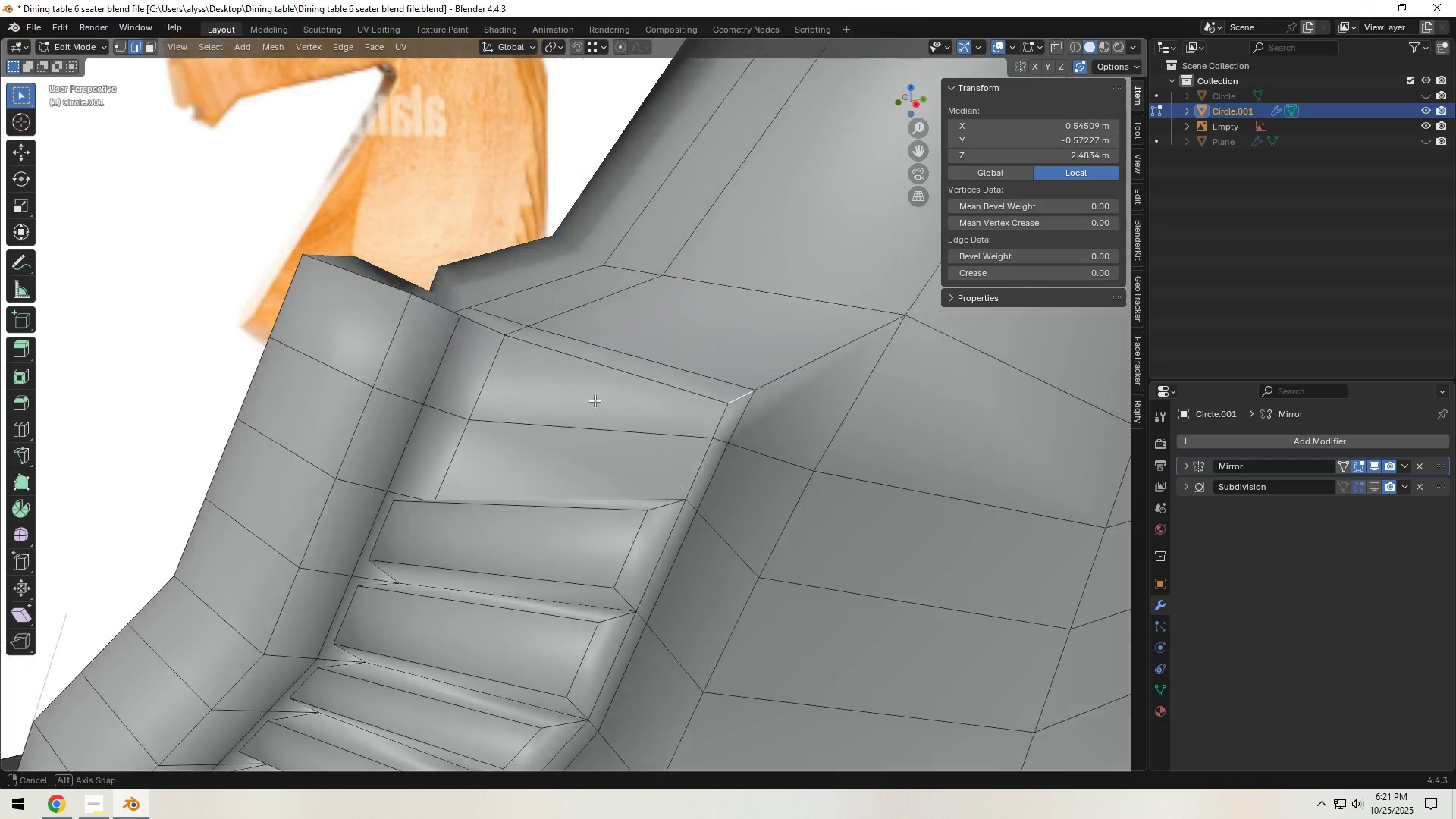 
hold_key(key=Backquote, duration=0.34)
 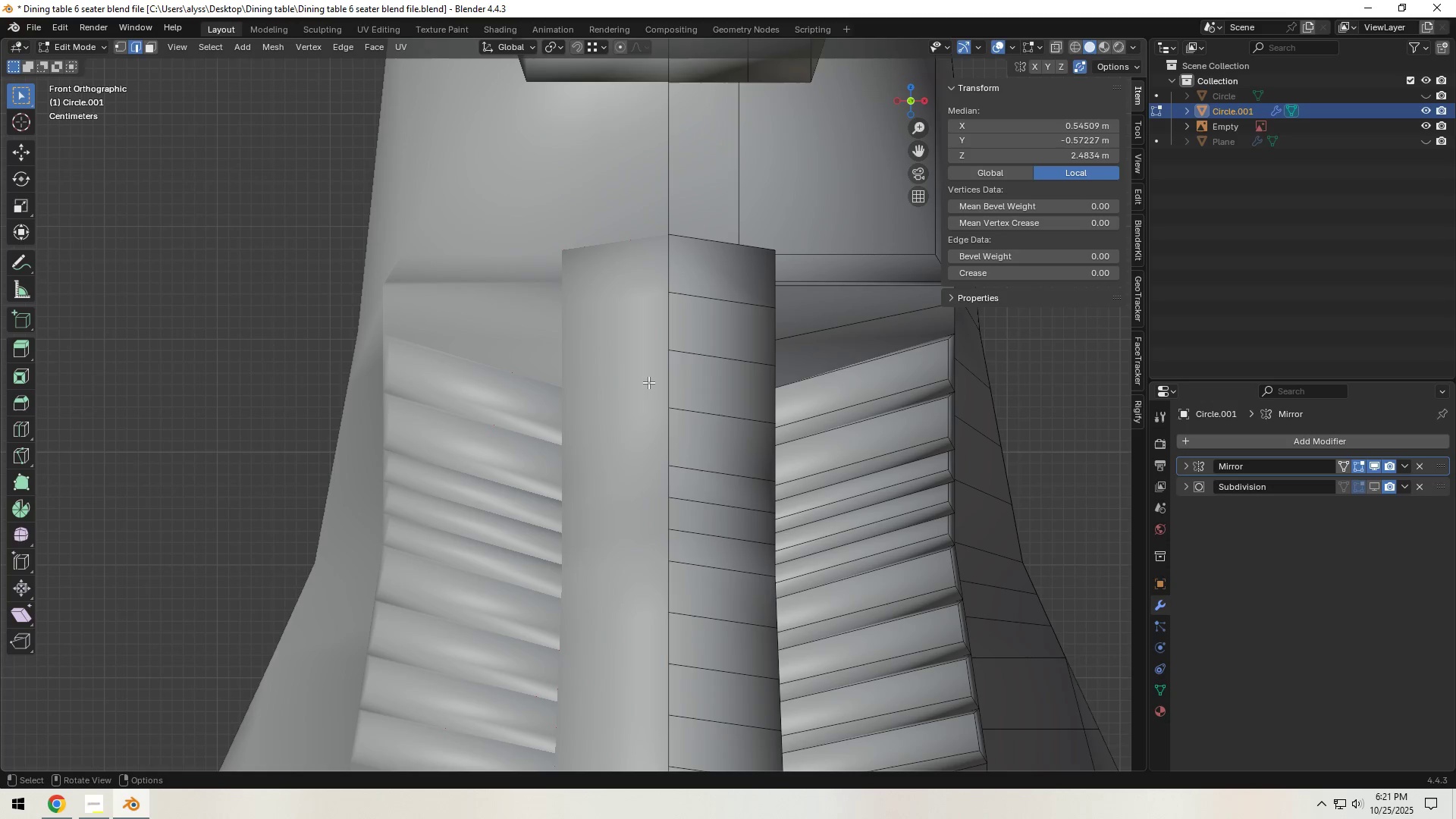 
hold_key(key=ShiftLeft, duration=0.59)
 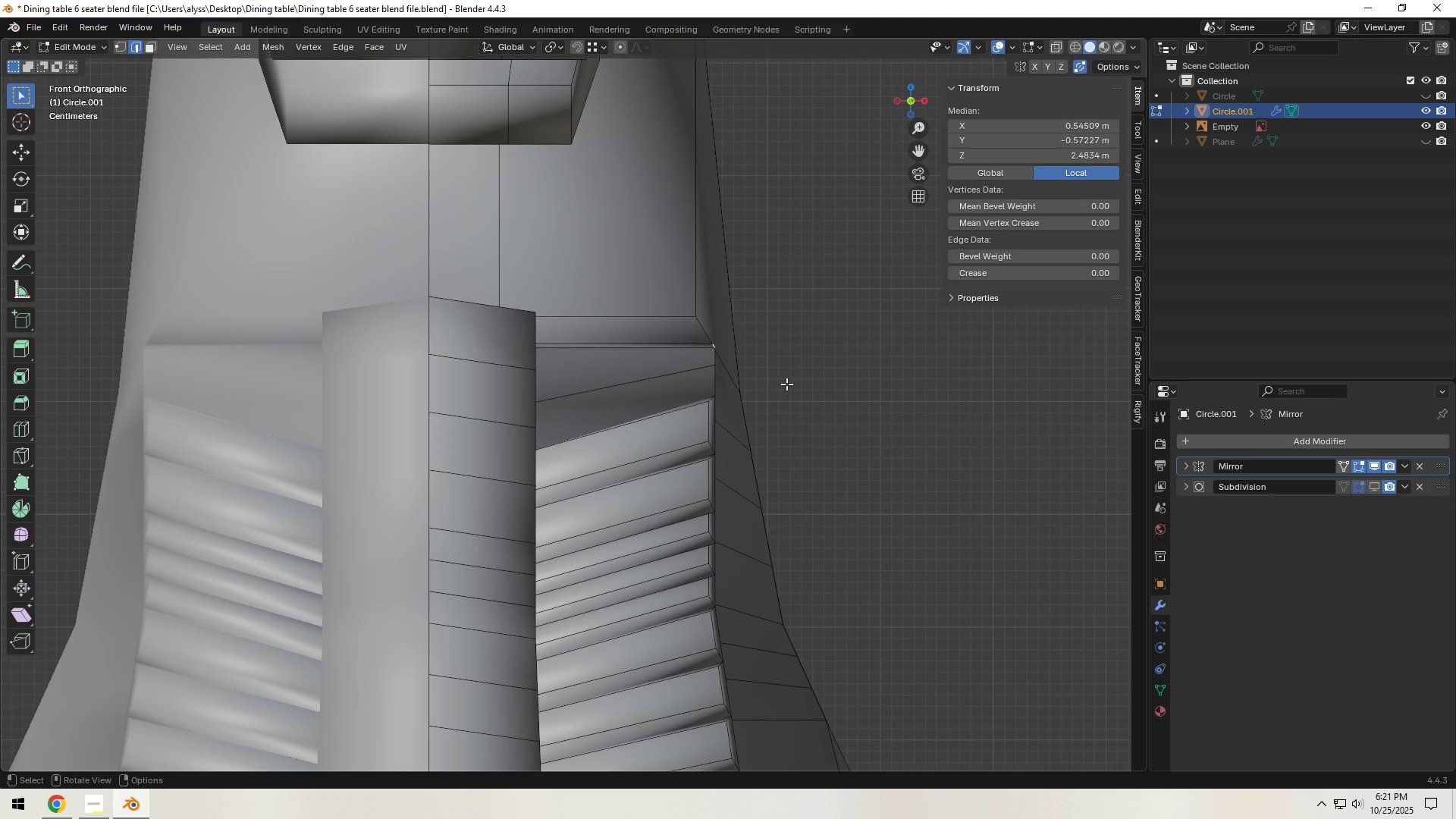 
key(G)
 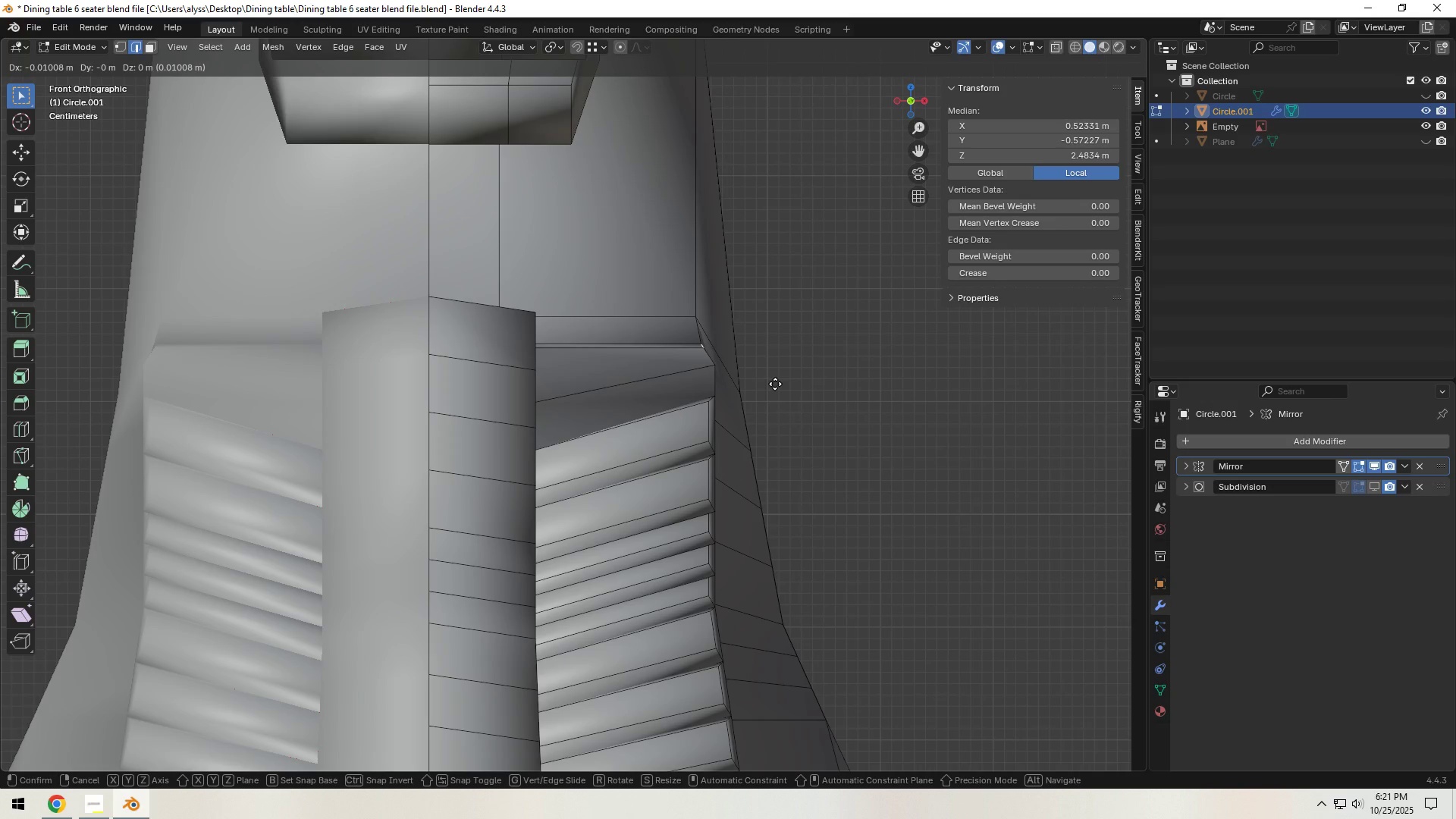 
left_click([775, 384])
 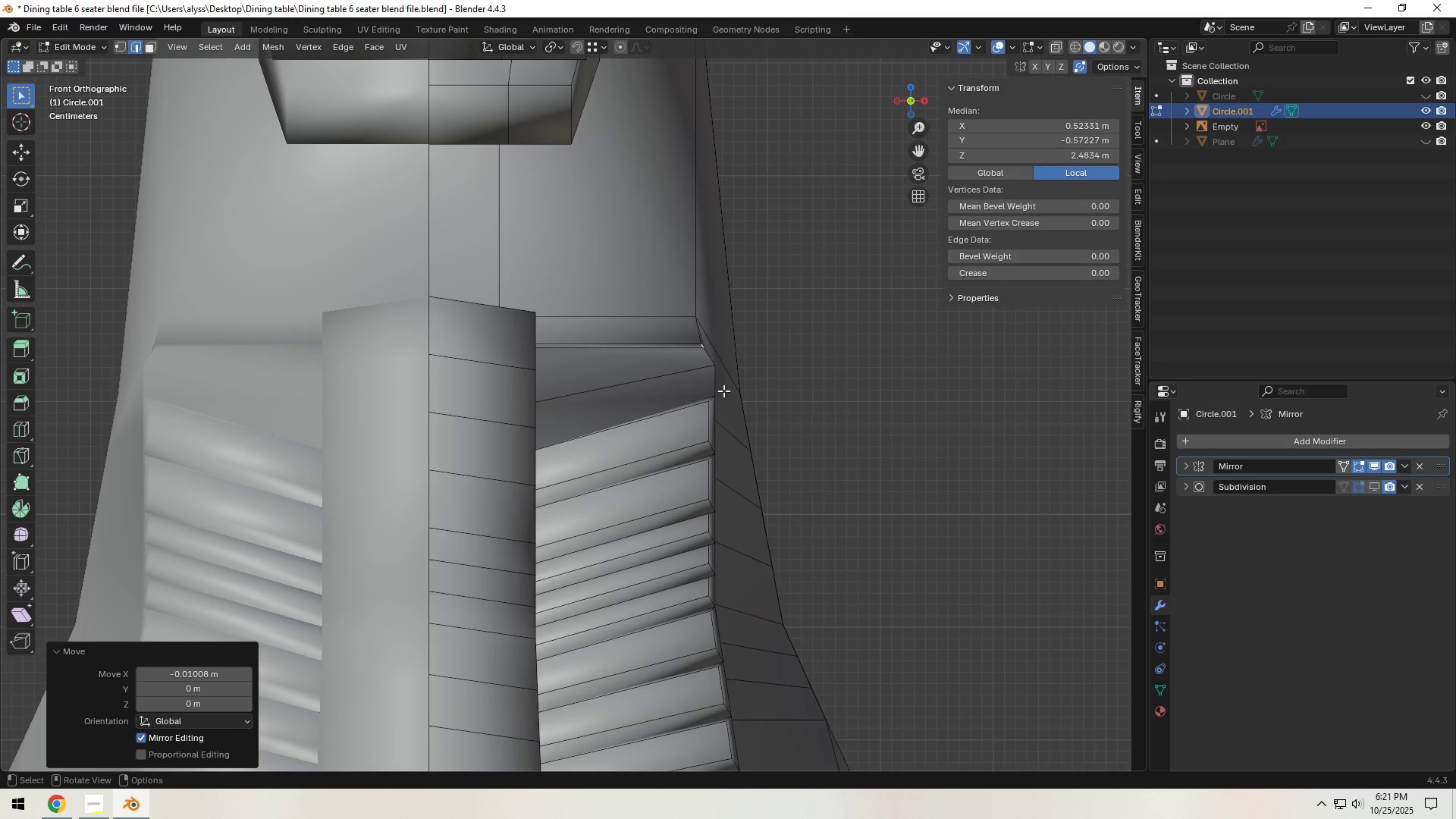 
key(Tab)
 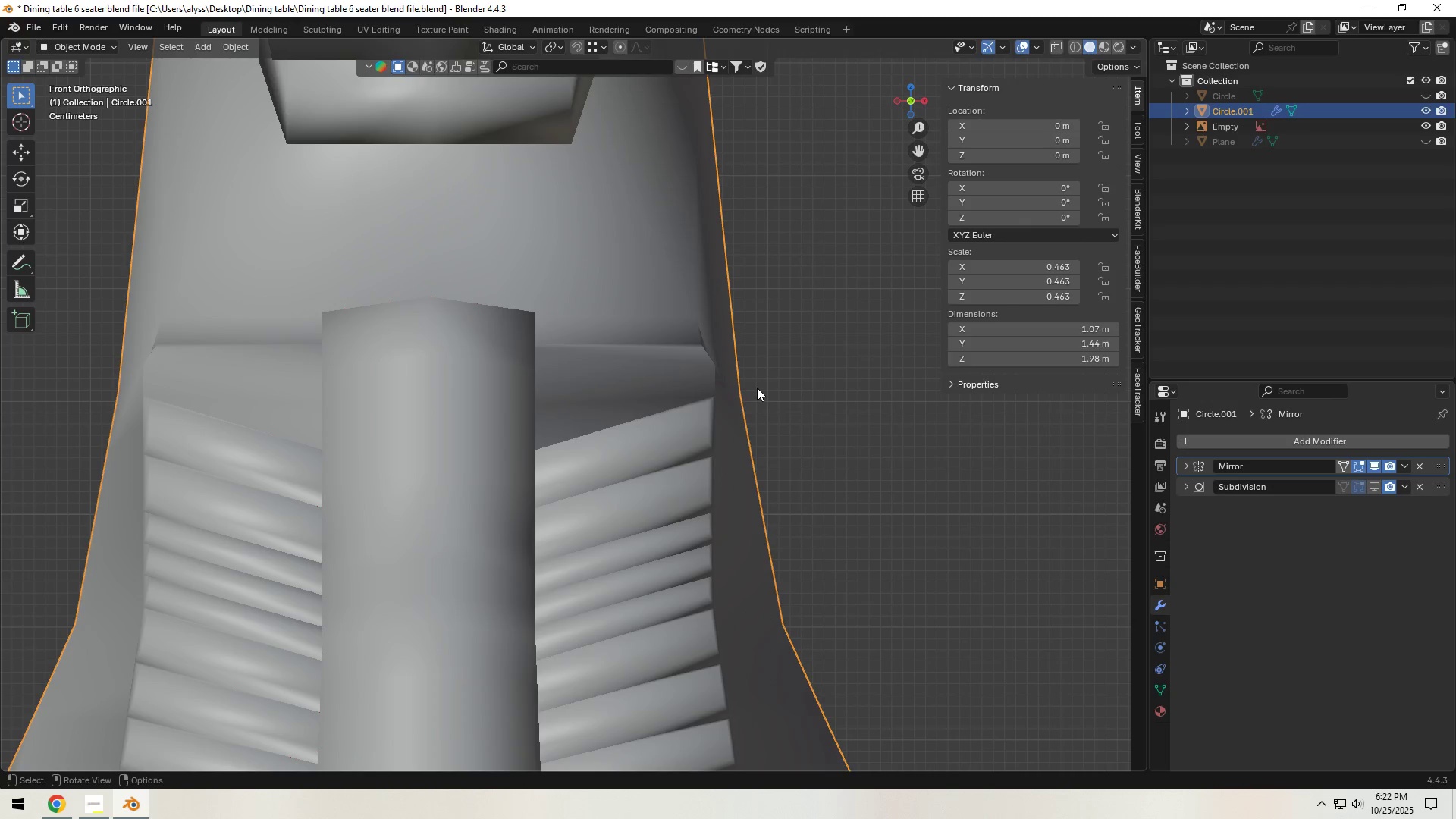 
key(Tab)
 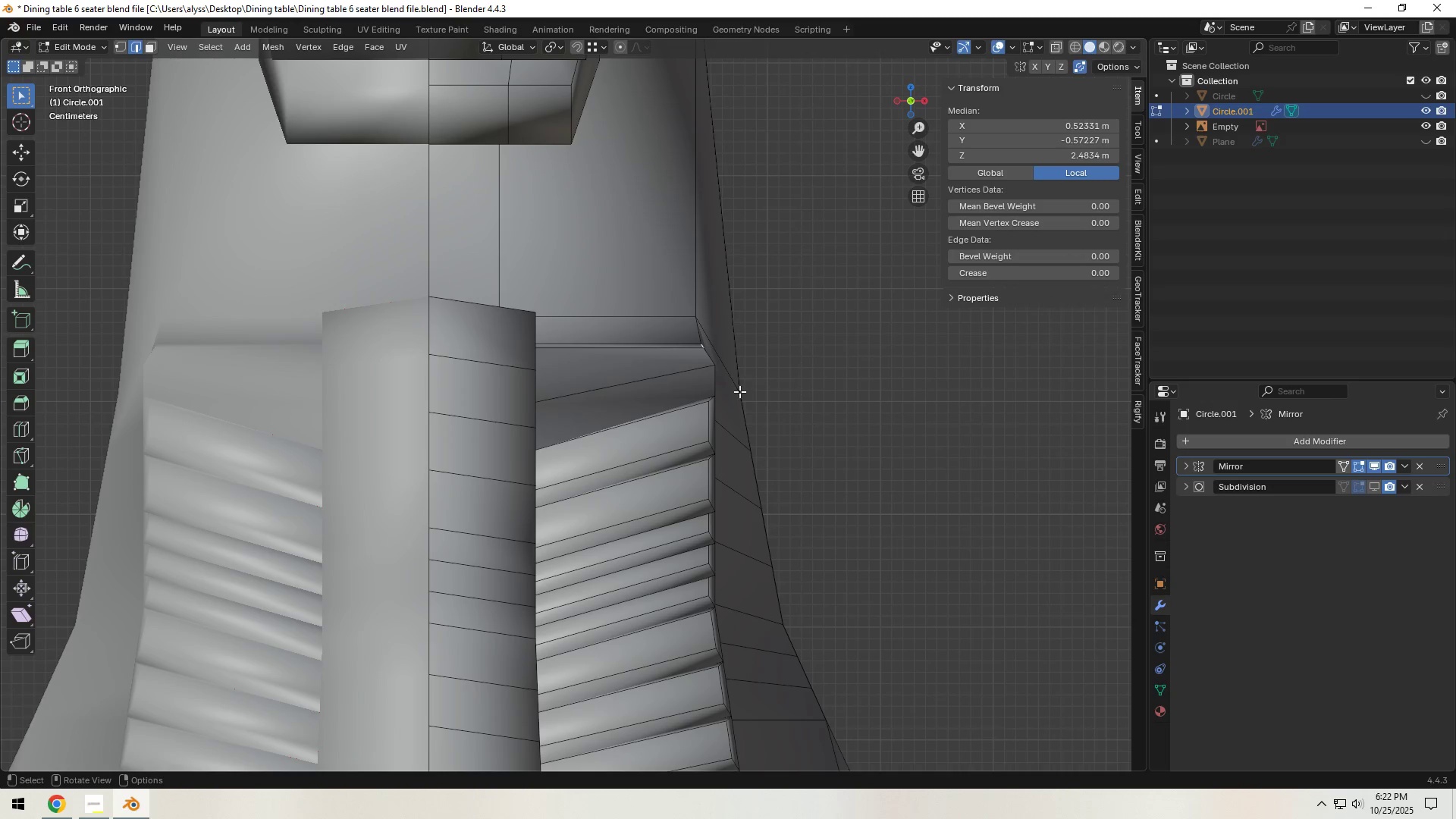 
key(Backquote)
 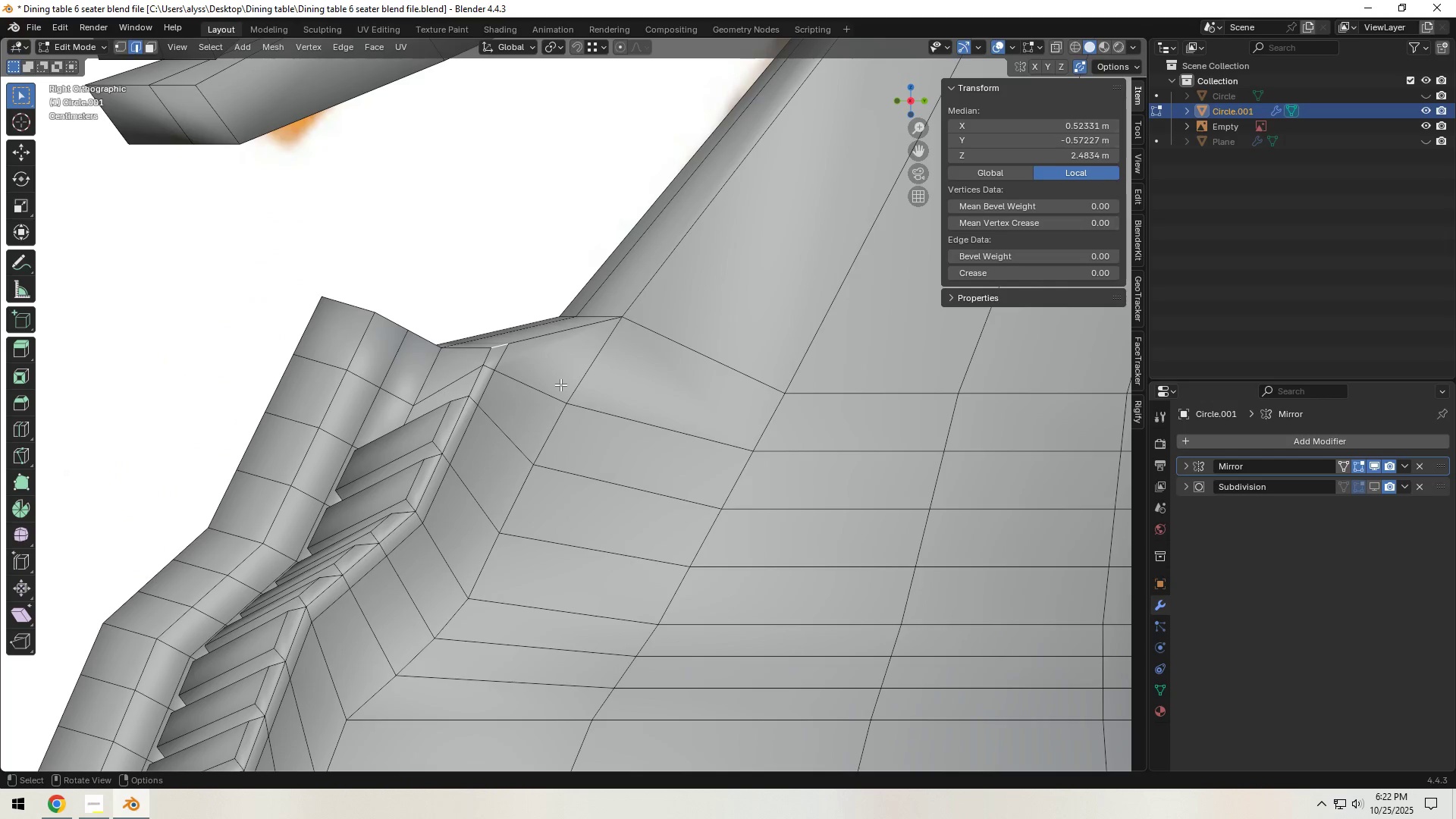 
key(G)
 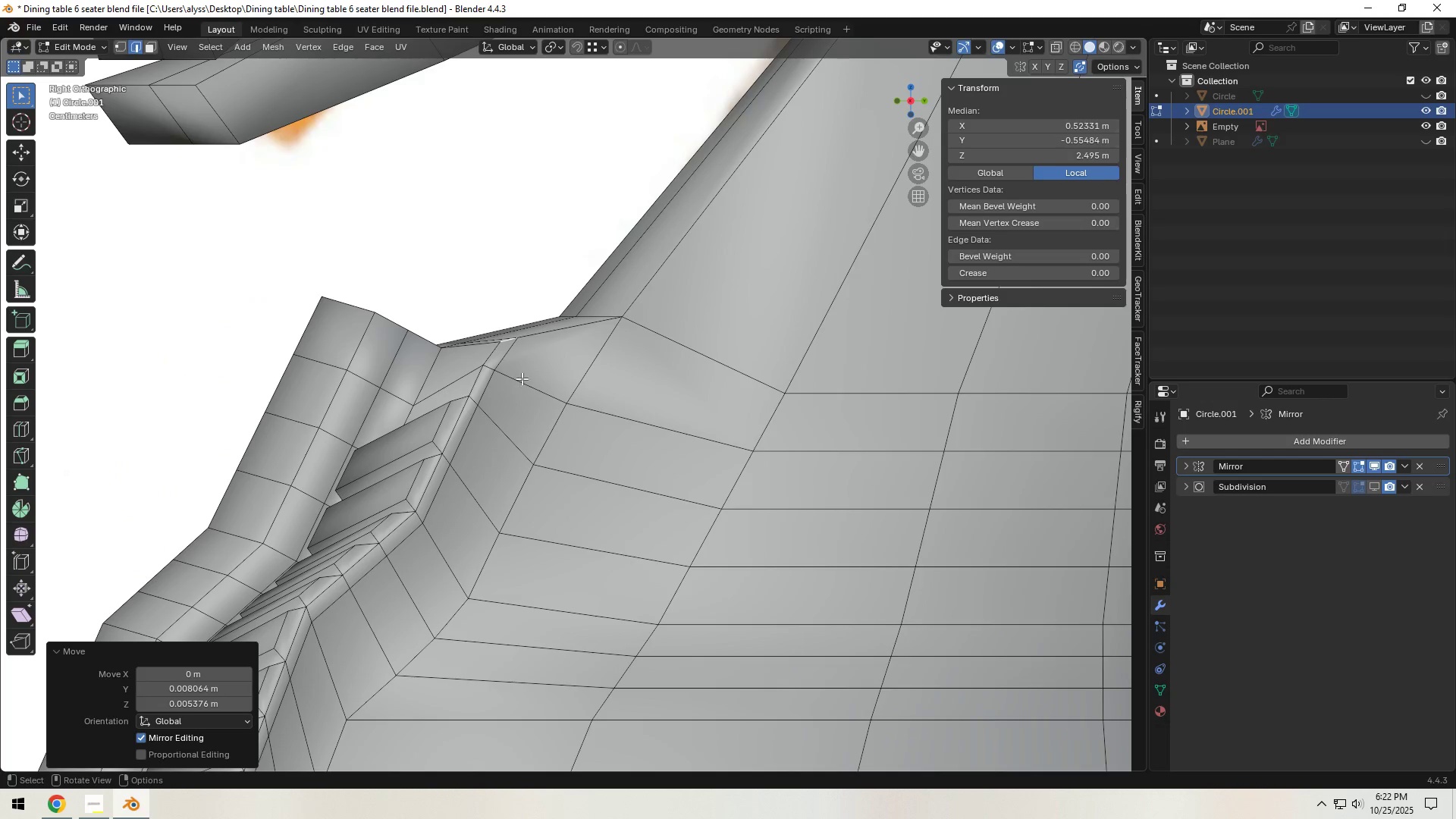 
left_click([488, 371])
 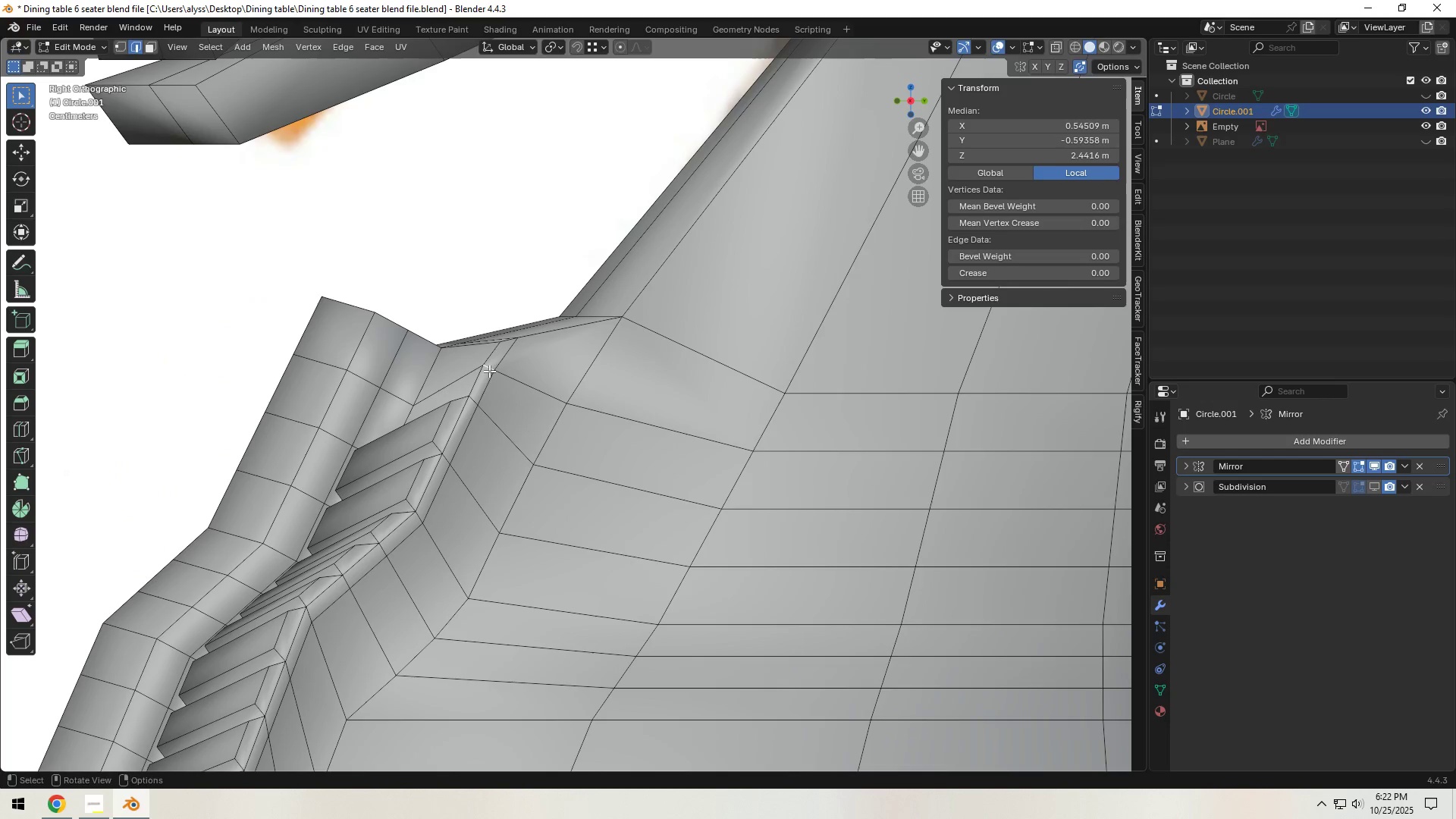 
key(G)
 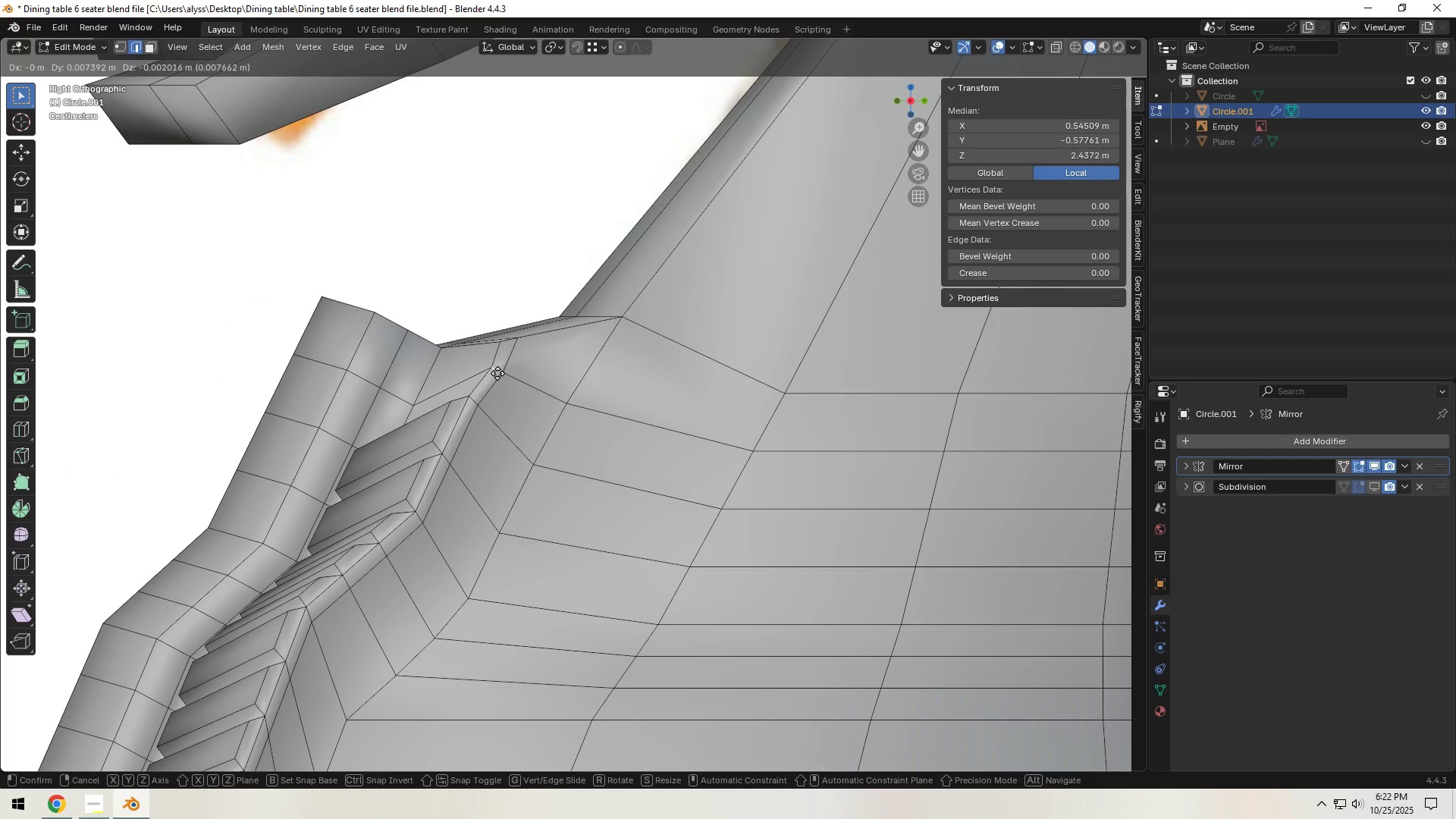 
left_click([497, 373])
 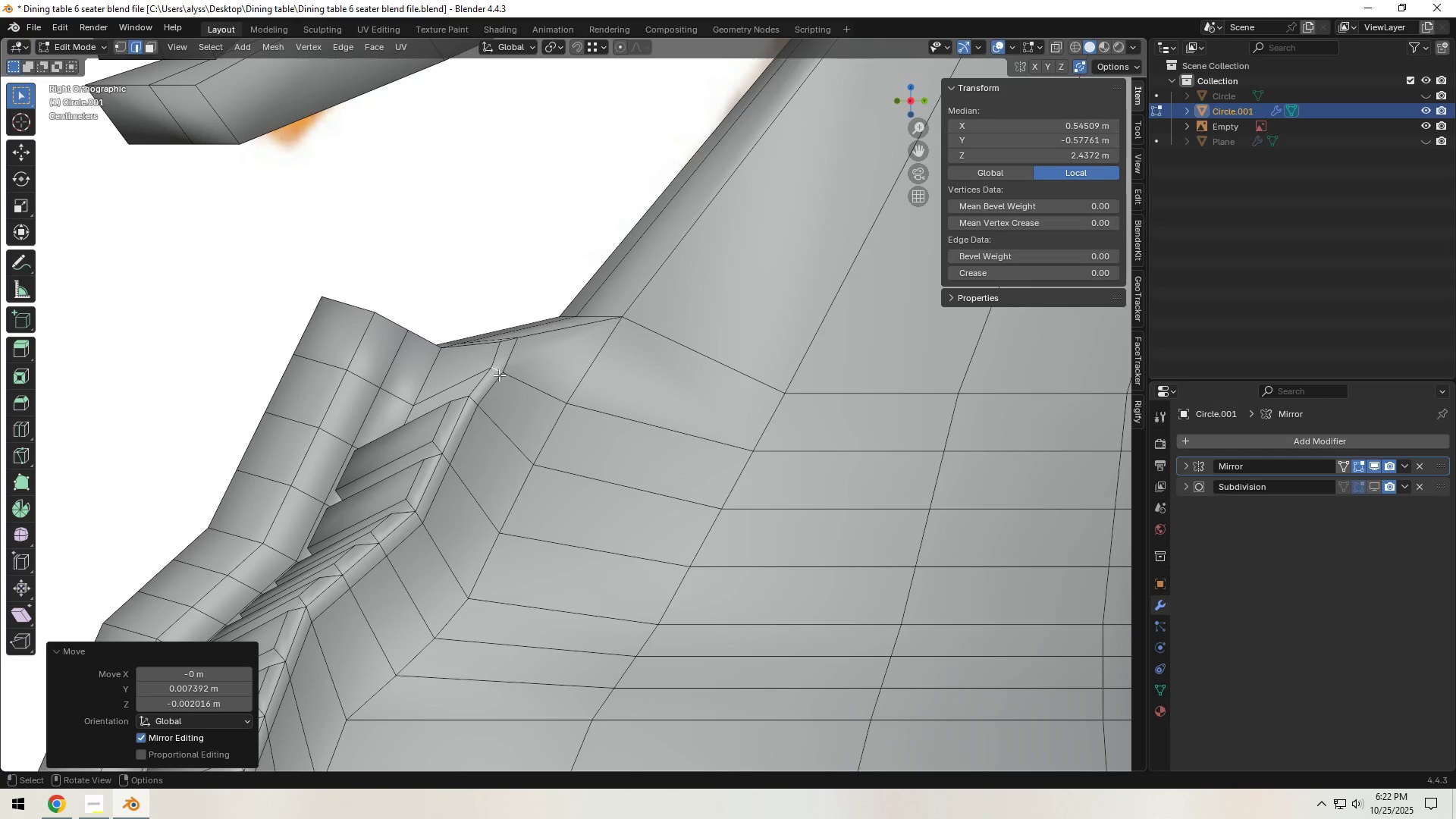 
key(Tab)
 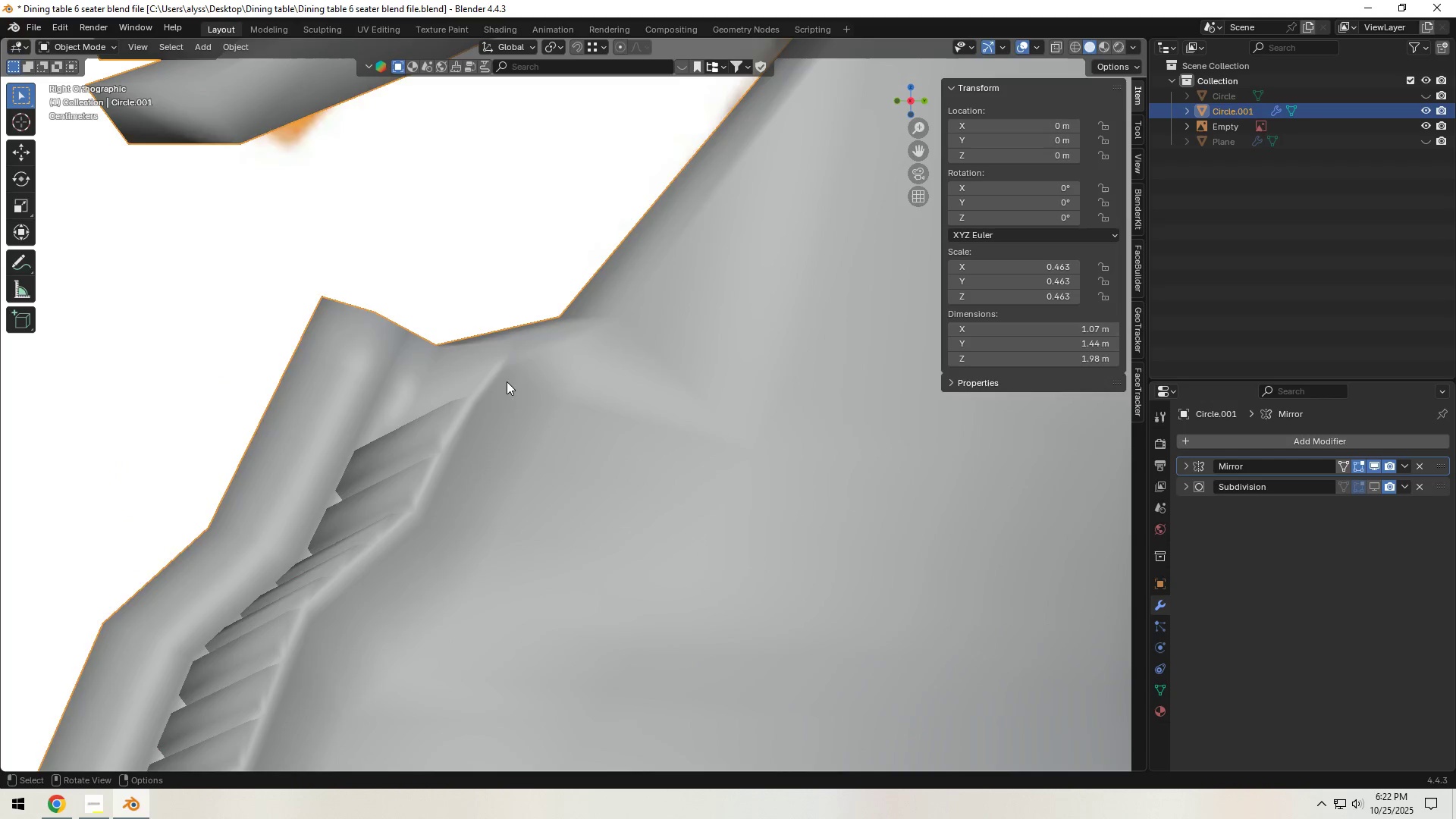 
scroll: coordinate [603, 417], scroll_direction: down, amount: 5.0
 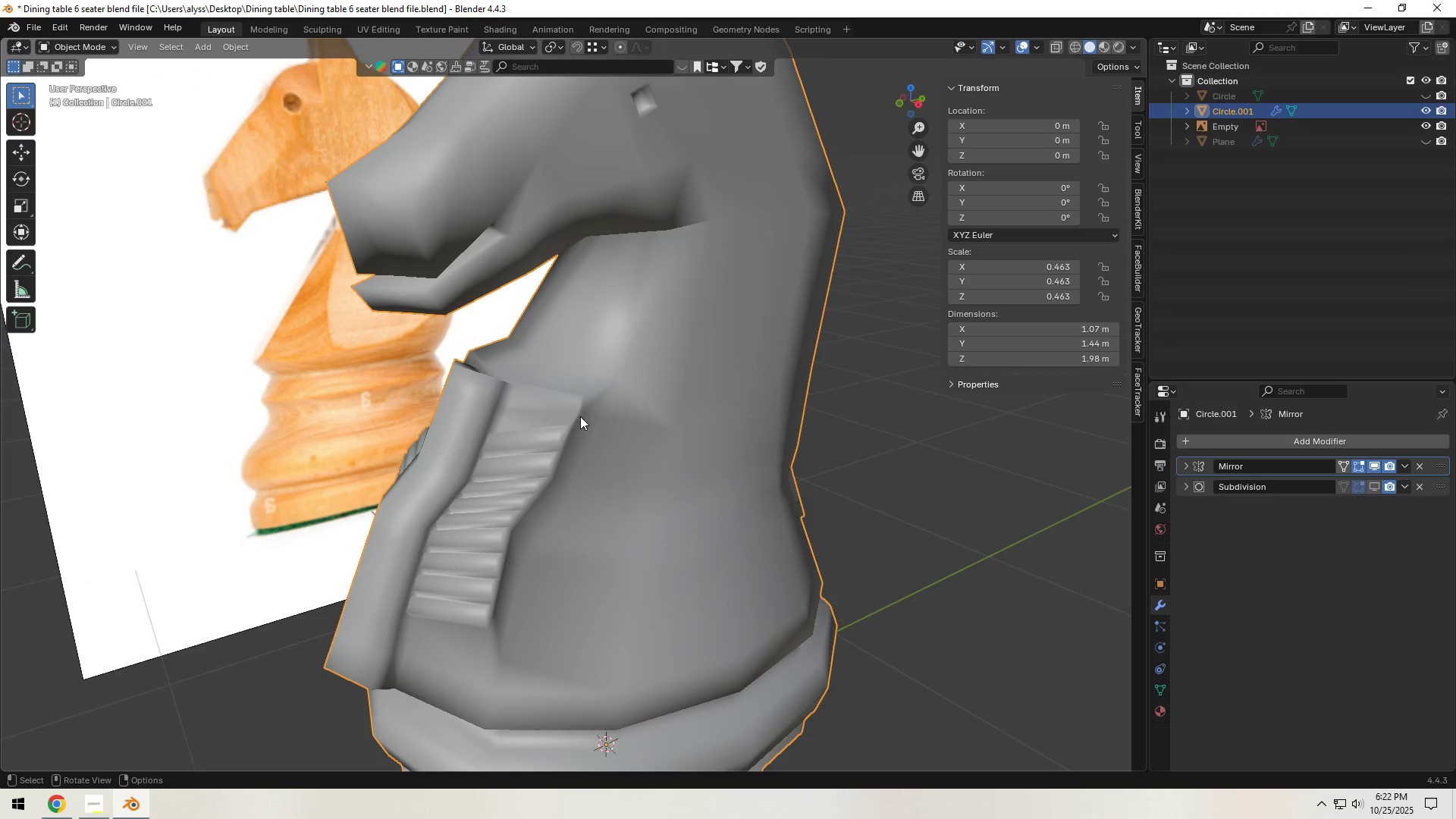 
left_click([599, 410])
 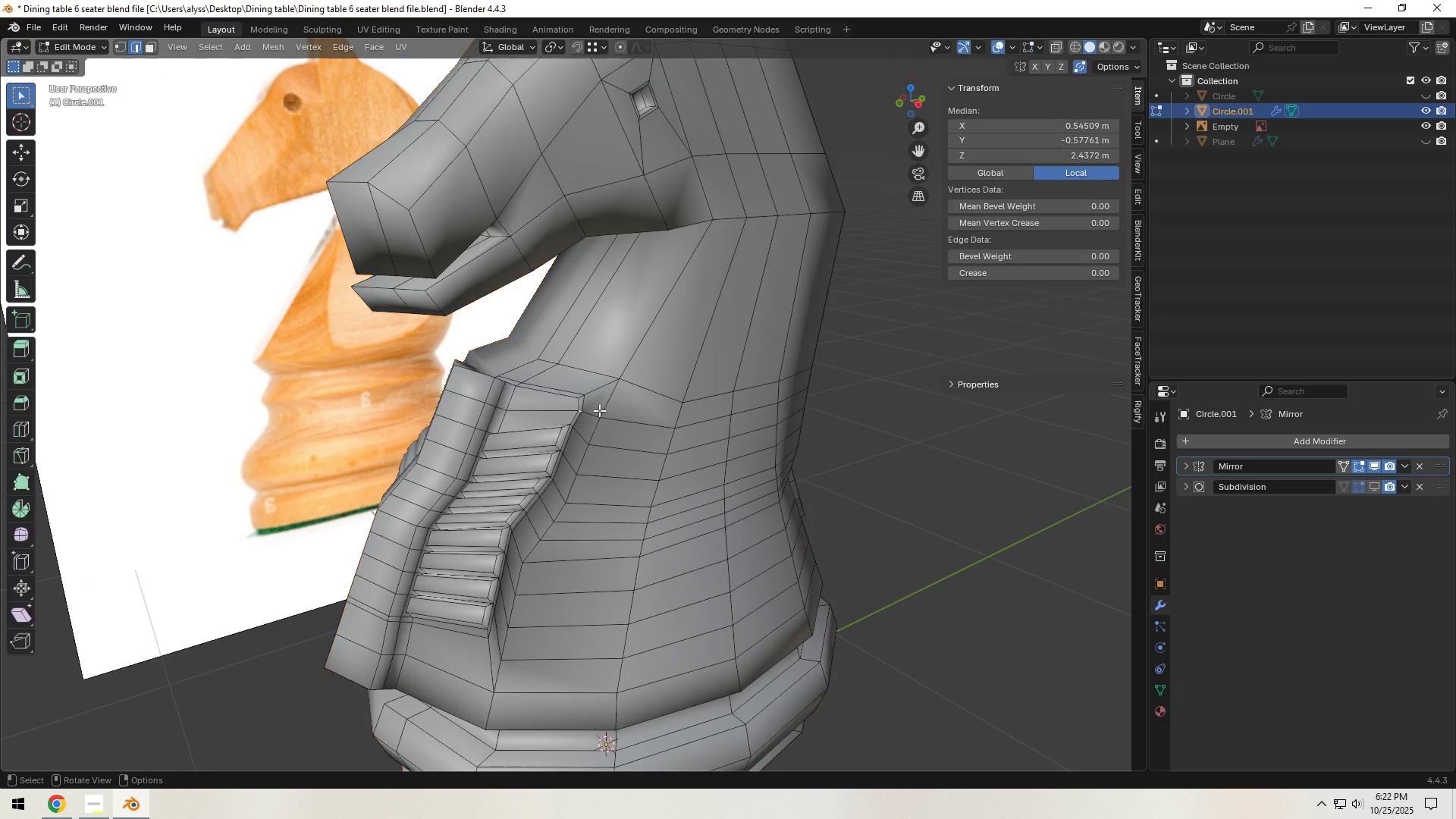 
key(Tab)
 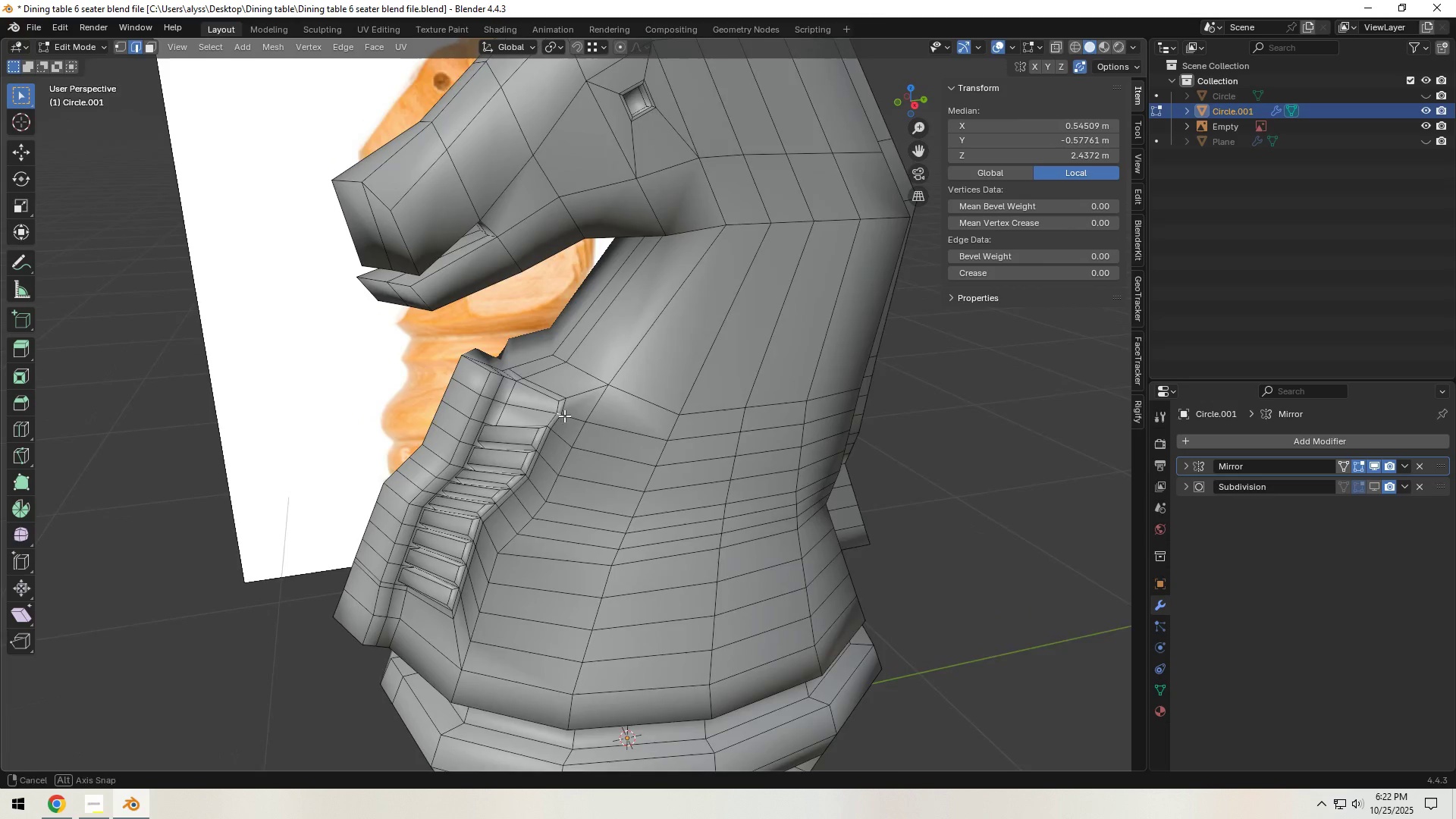 
scroll: coordinate [563, 416], scroll_direction: up, amount: 4.0
 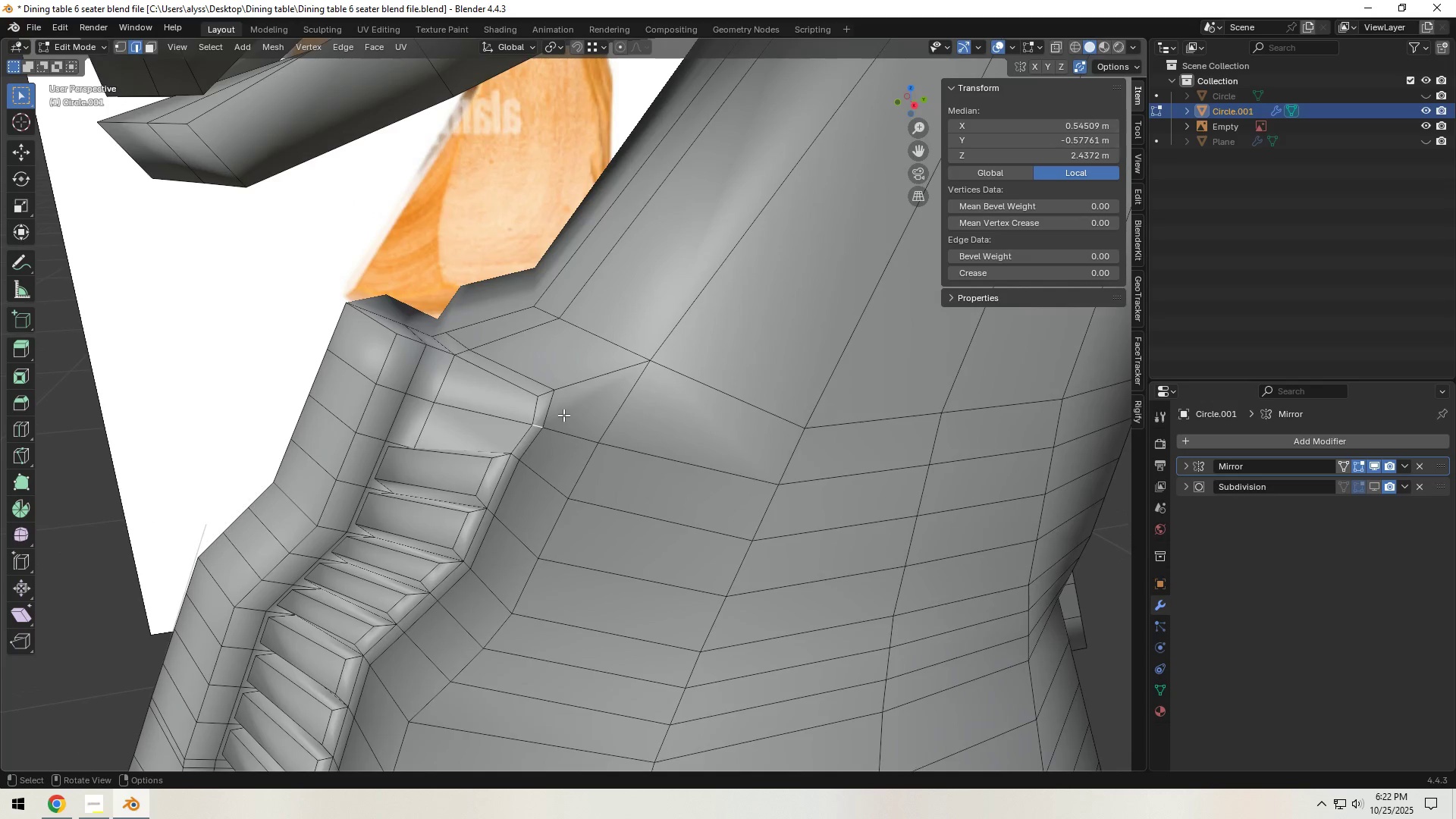 
hold_key(key=ShiftLeft, duration=0.46)
 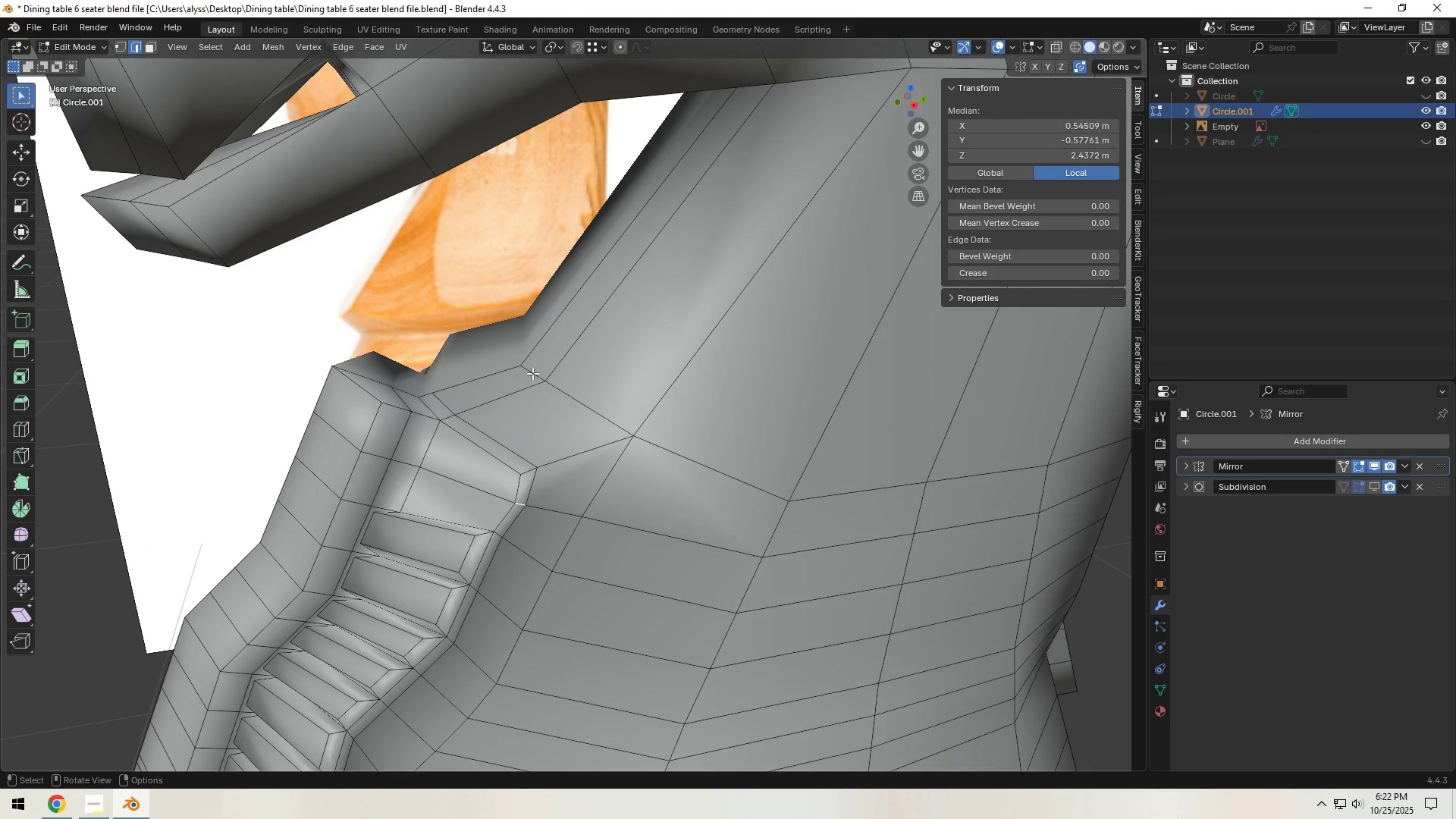 
left_click([532, 372])
 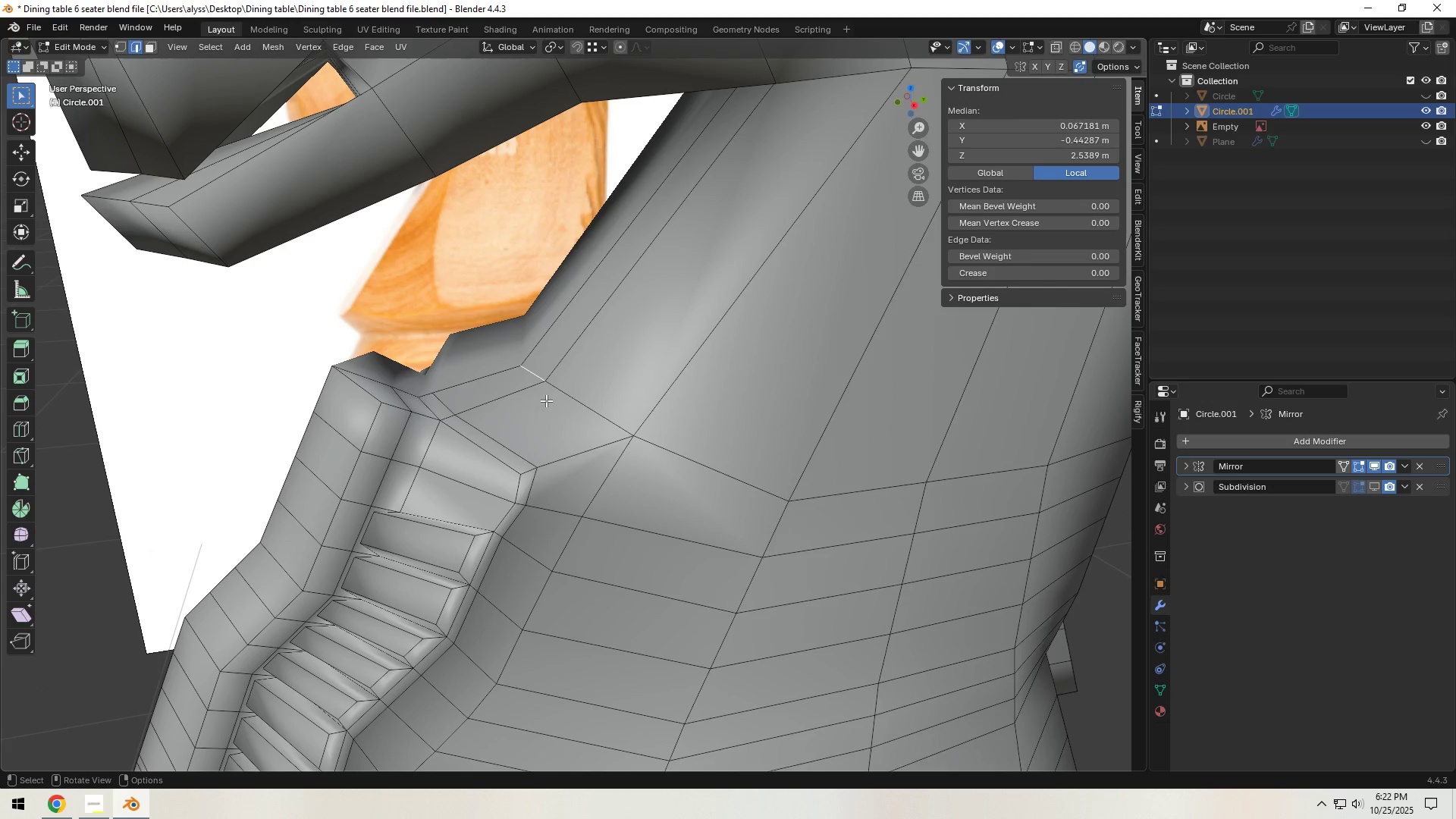 
key(Backquote)
 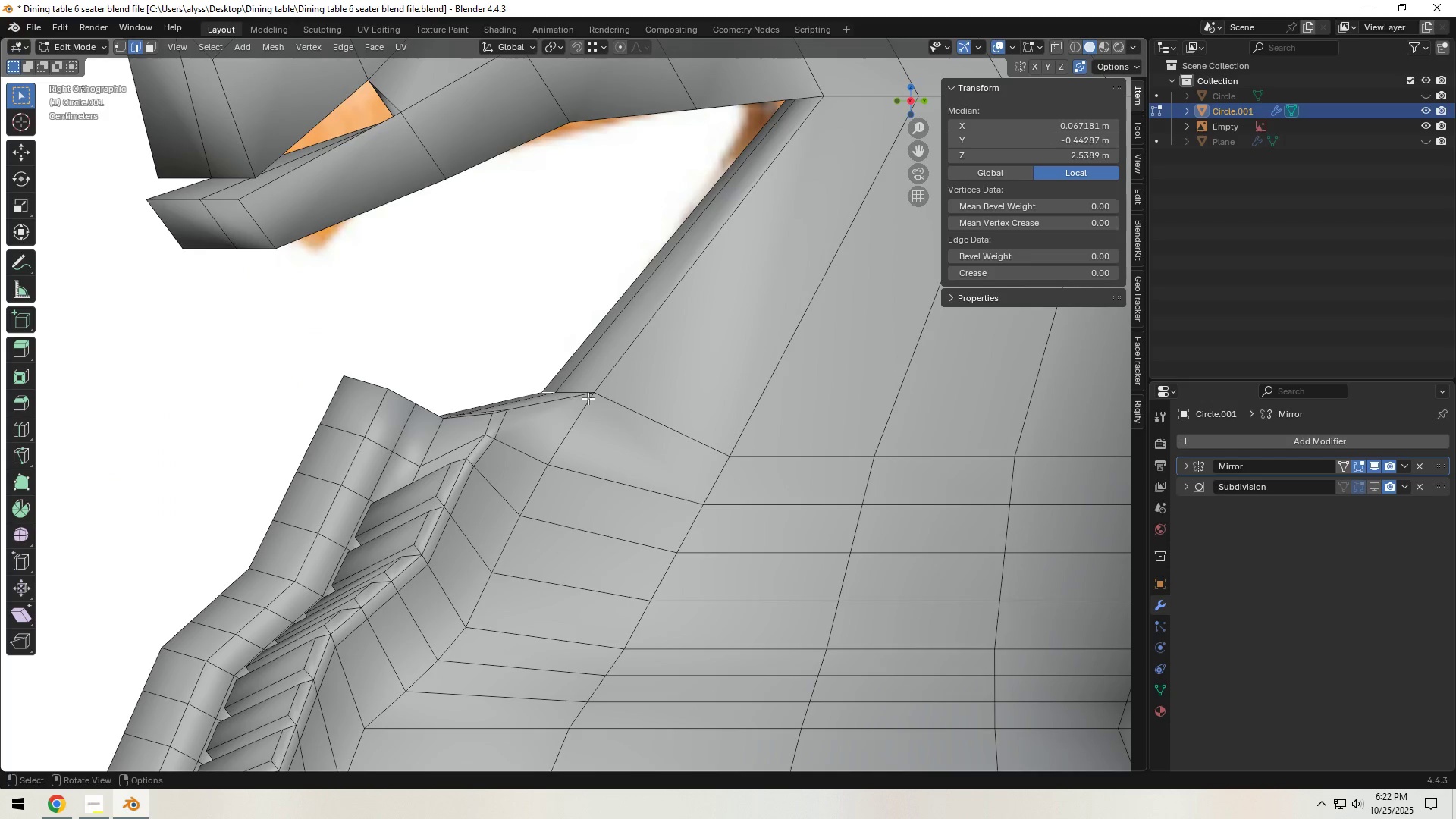 
key(G)
 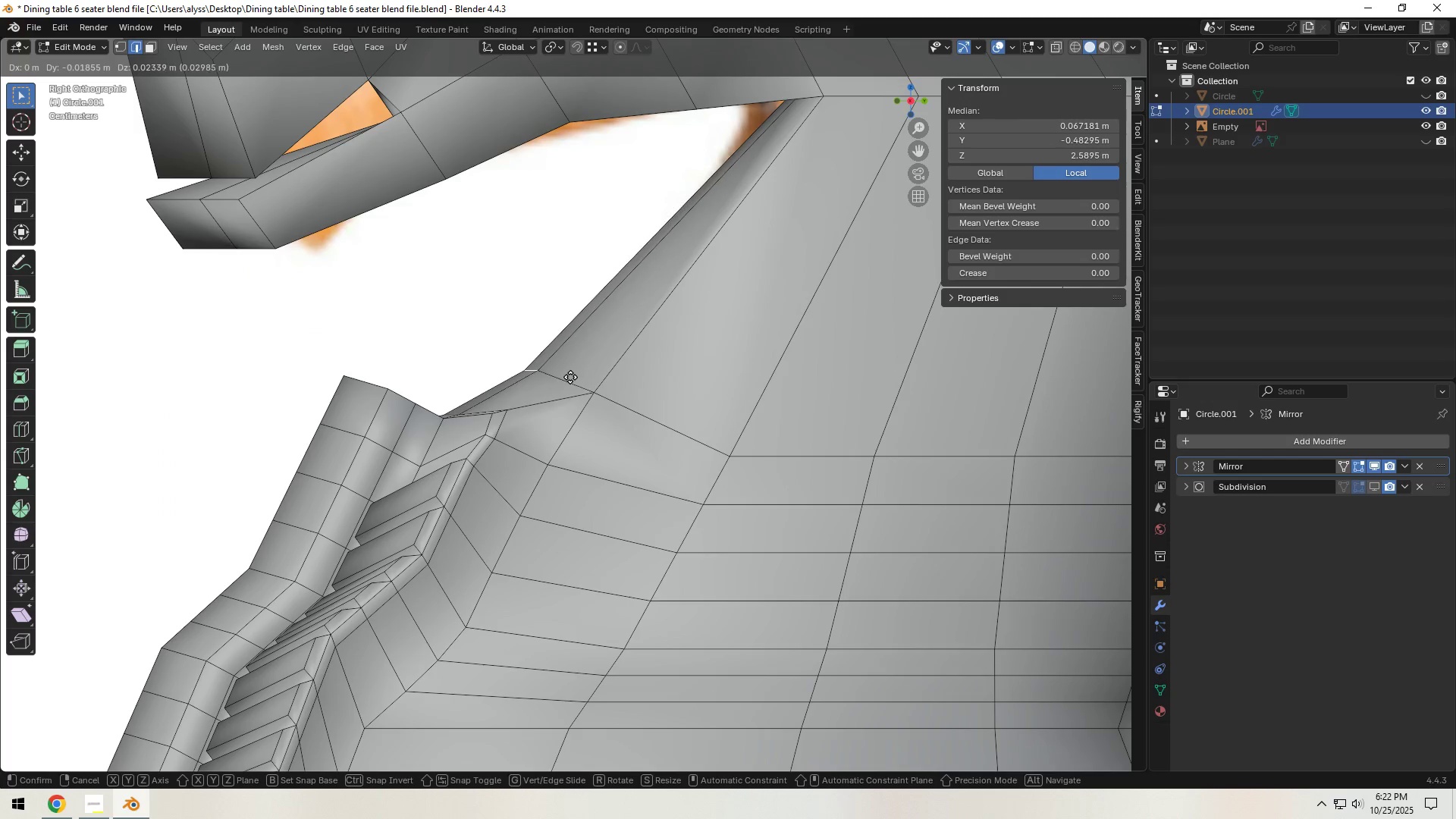 
left_click([570, 375])
 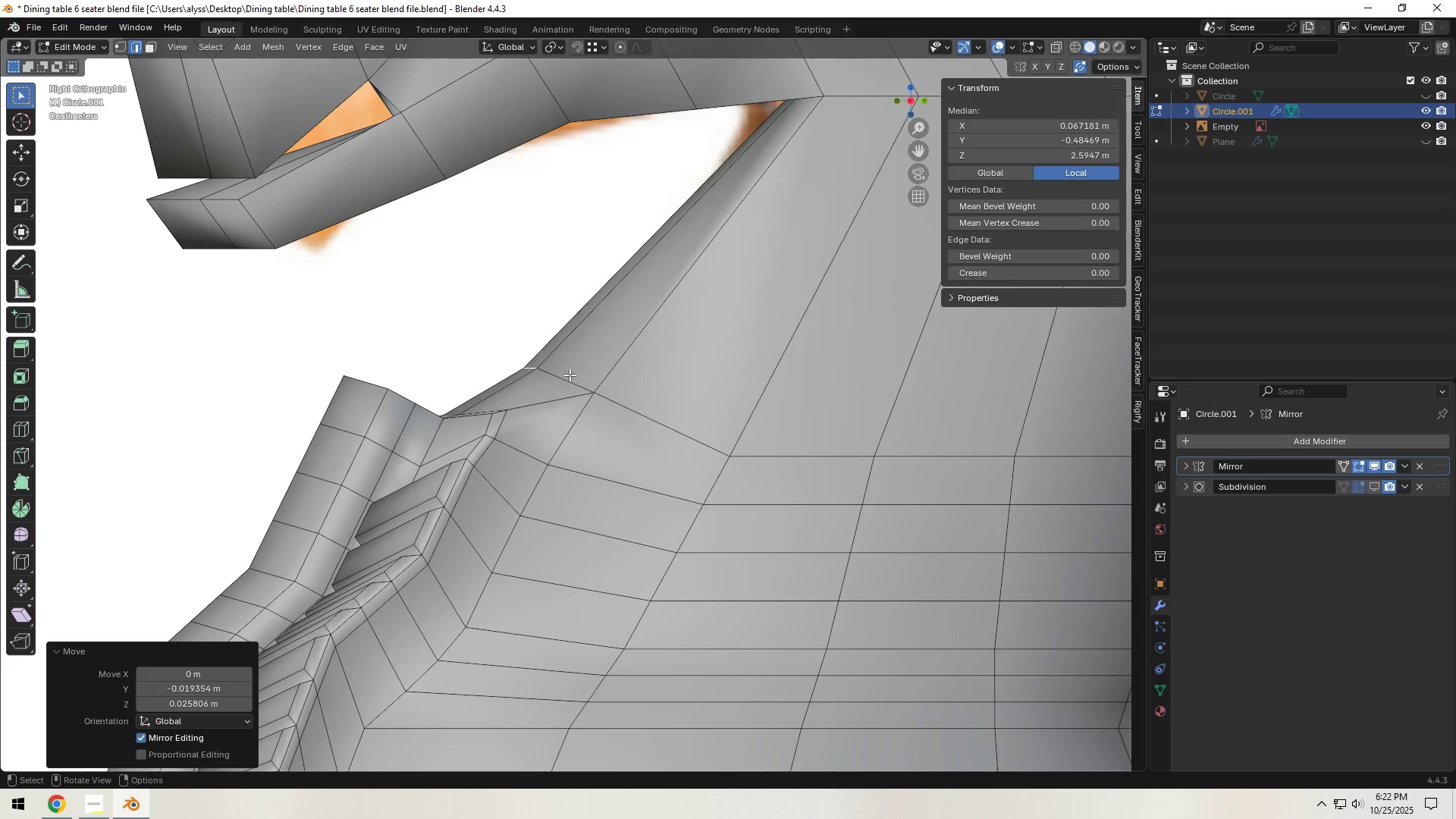 
scroll: coordinate [570, 381], scroll_direction: down, amount: 7.0
 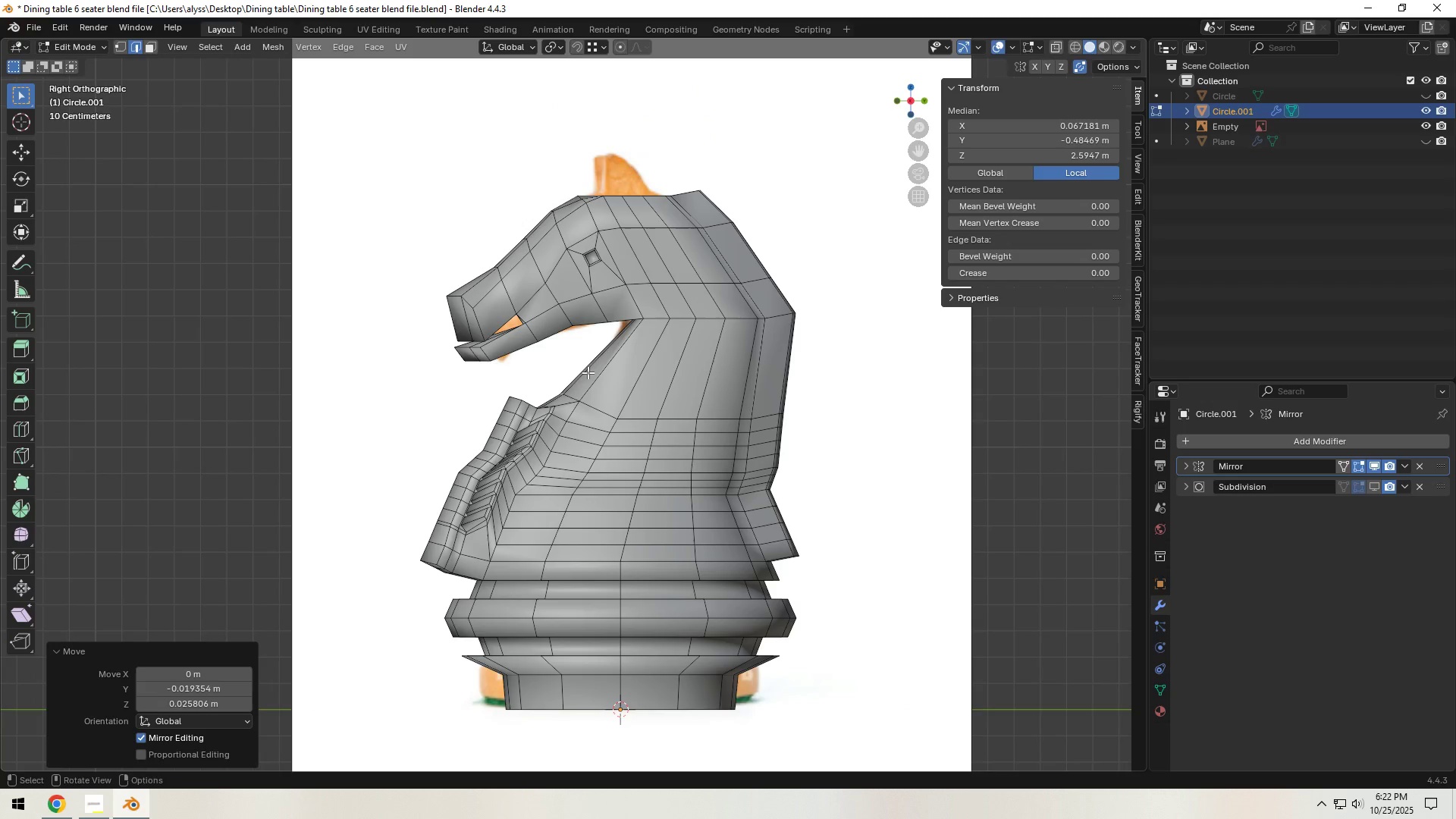 
hold_key(key=ShiftLeft, duration=0.43)
 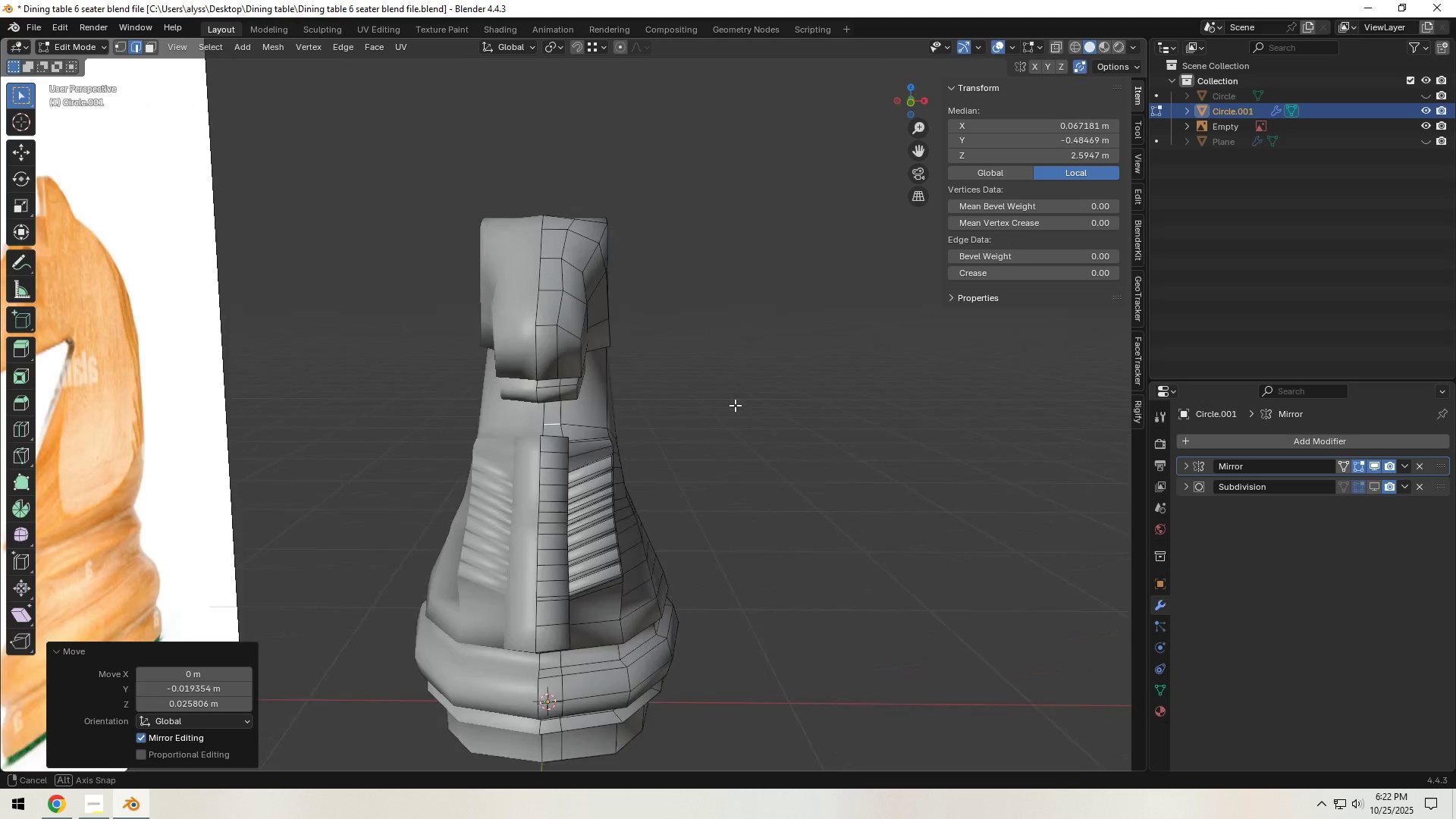 
scroll: coordinate [674, 411], scroll_direction: up, amount: 4.0
 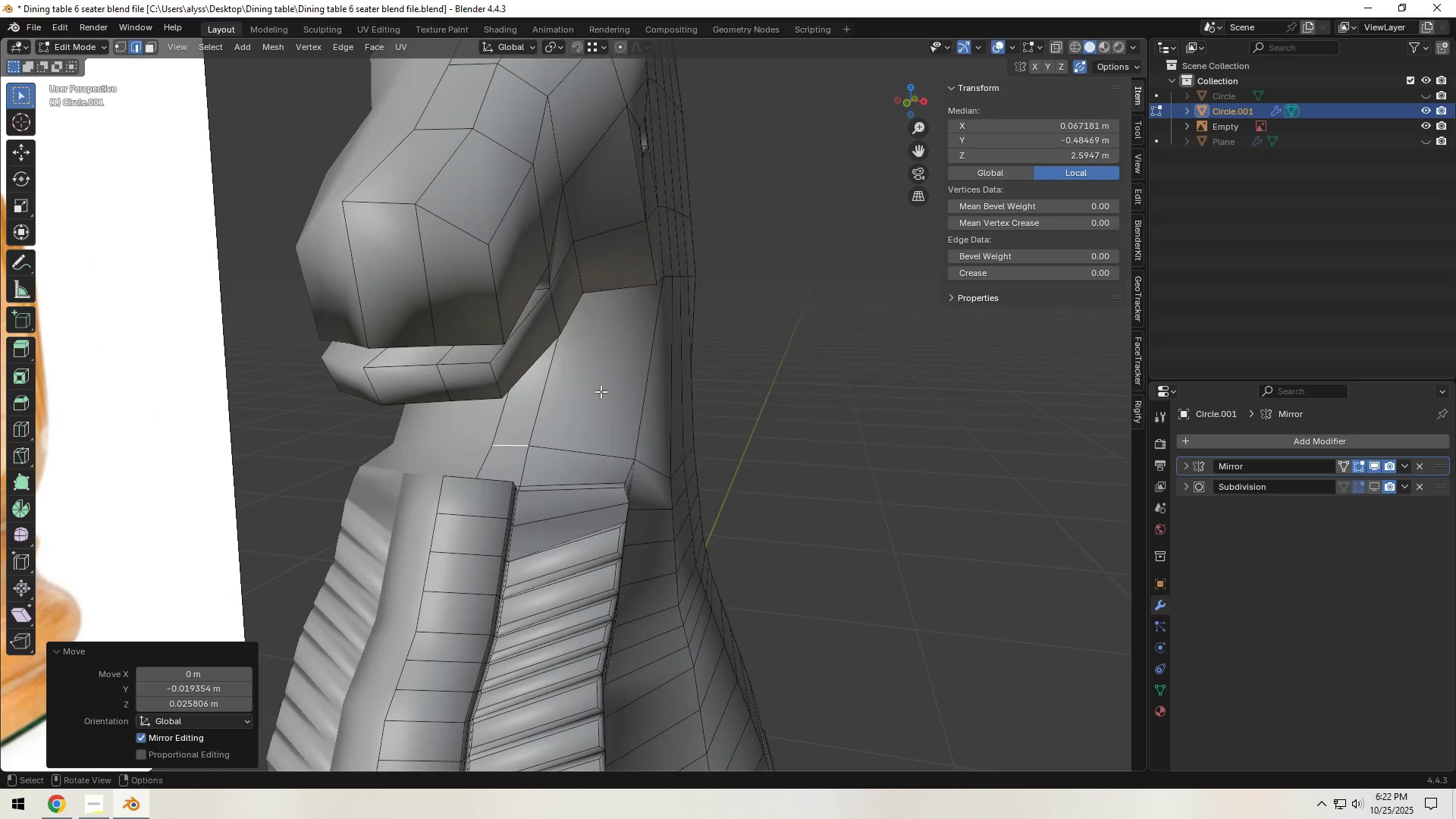 
key(Shift+ShiftLeft)
 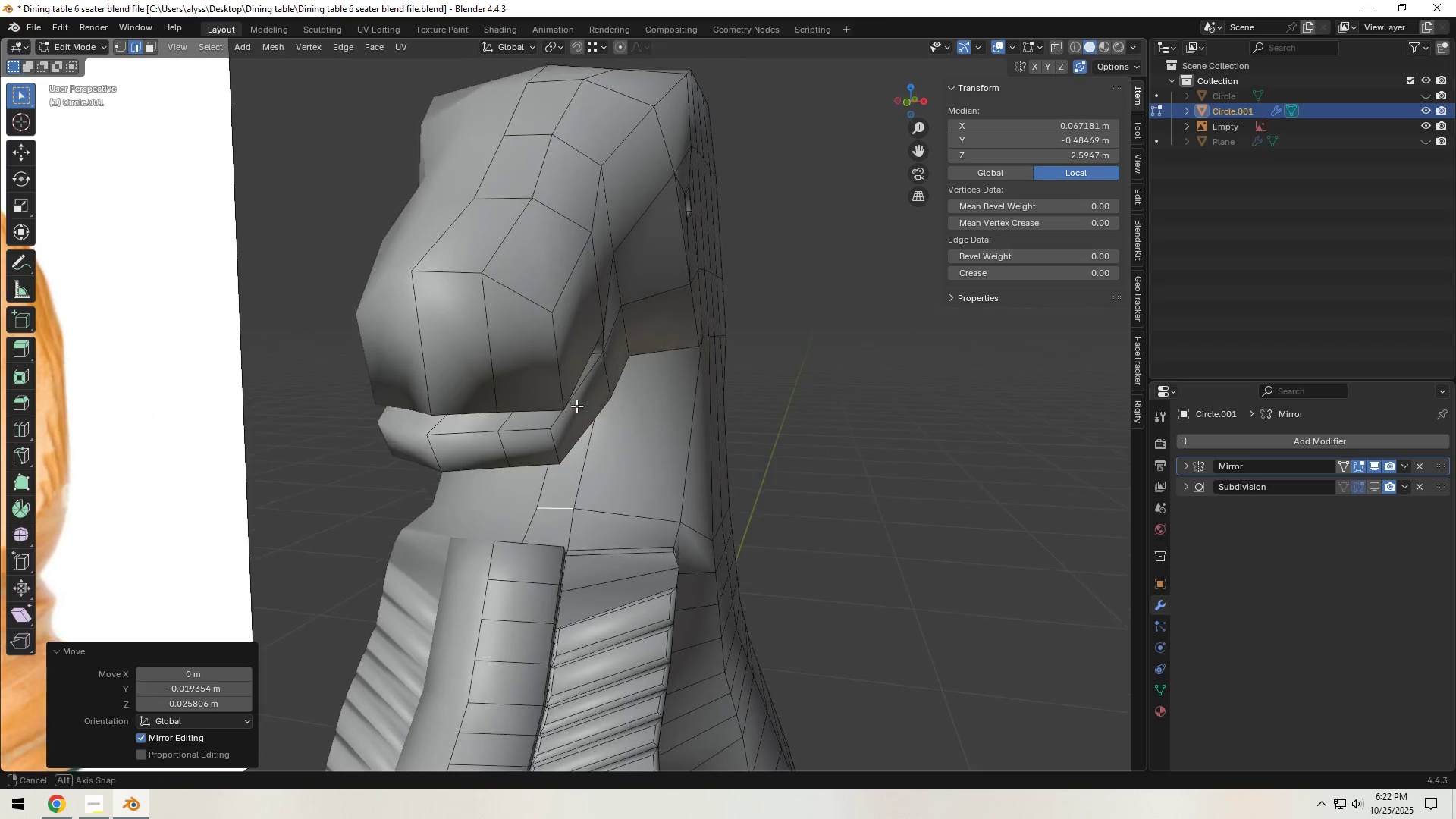 
key(1)
 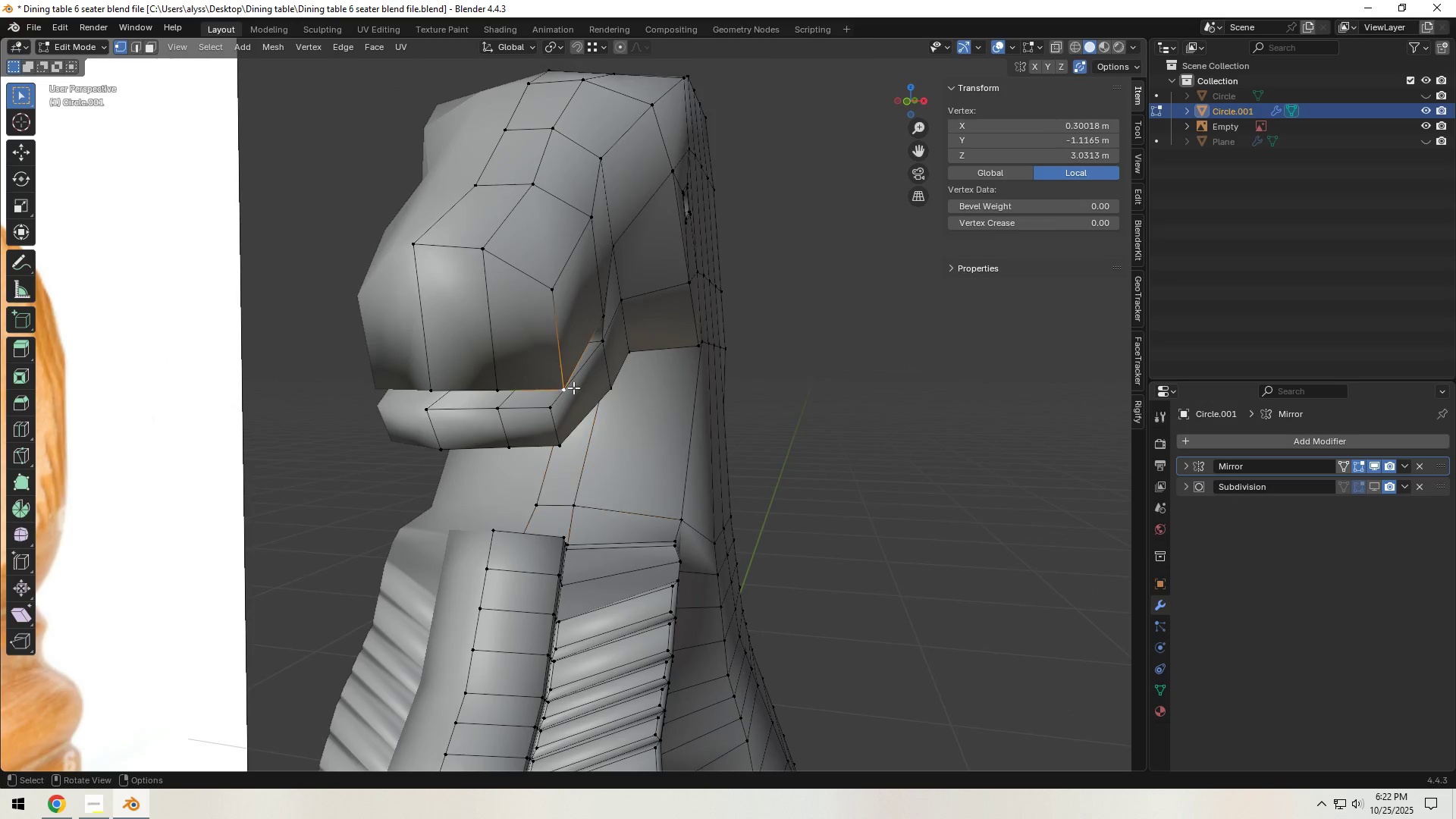 
left_click([564, 388])
 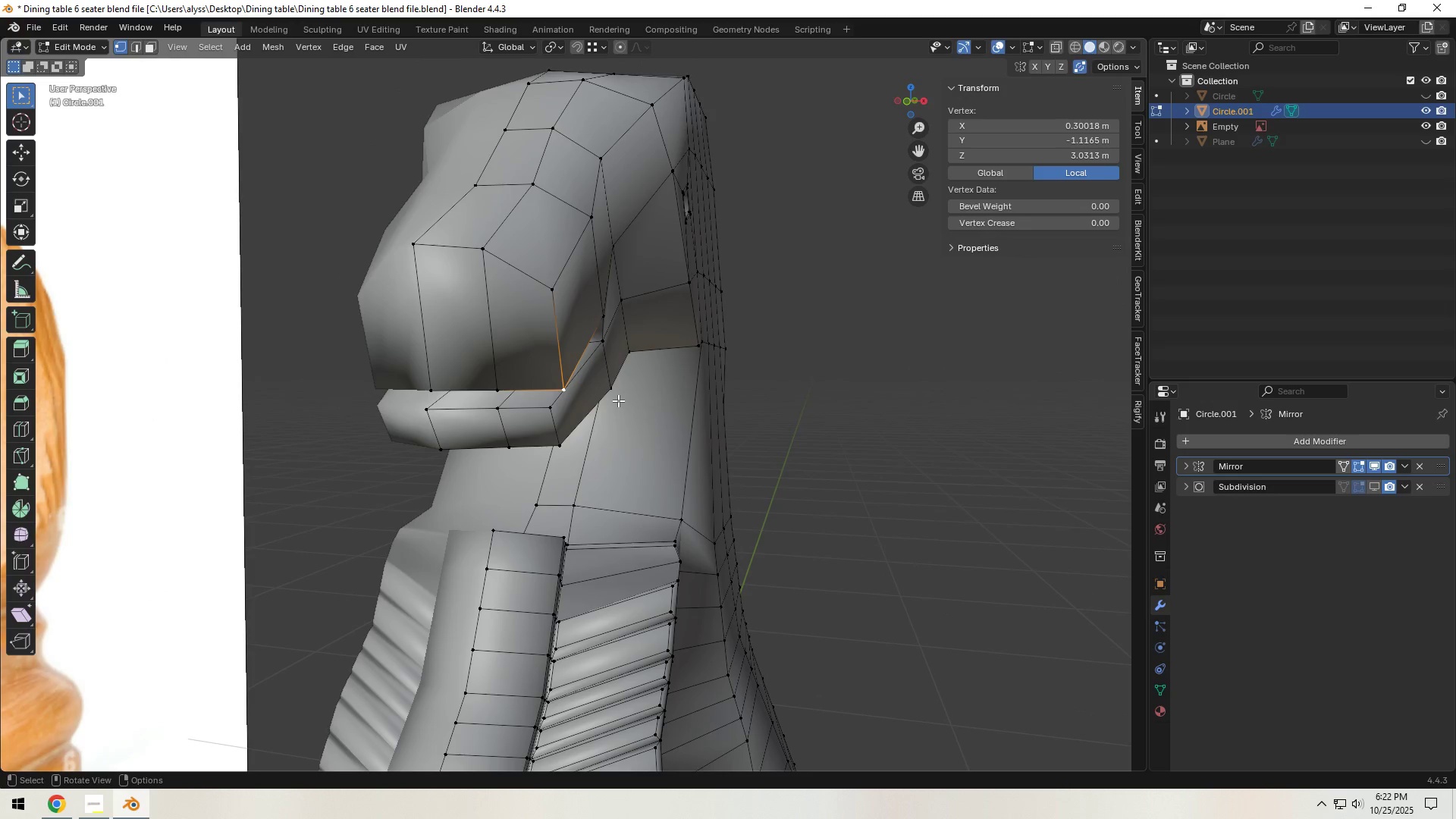 
type(gg)
 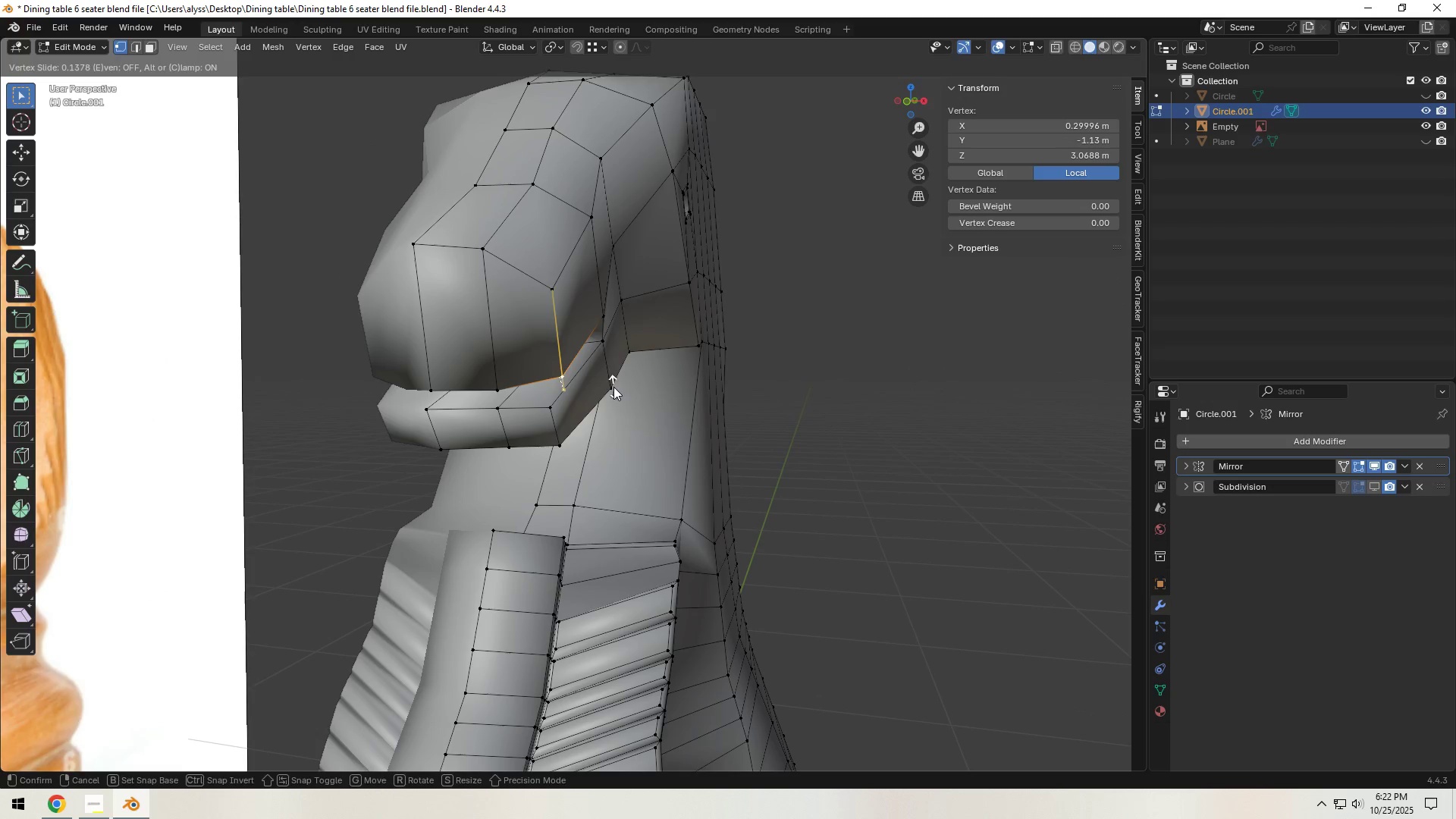 
left_click([613, 387])
 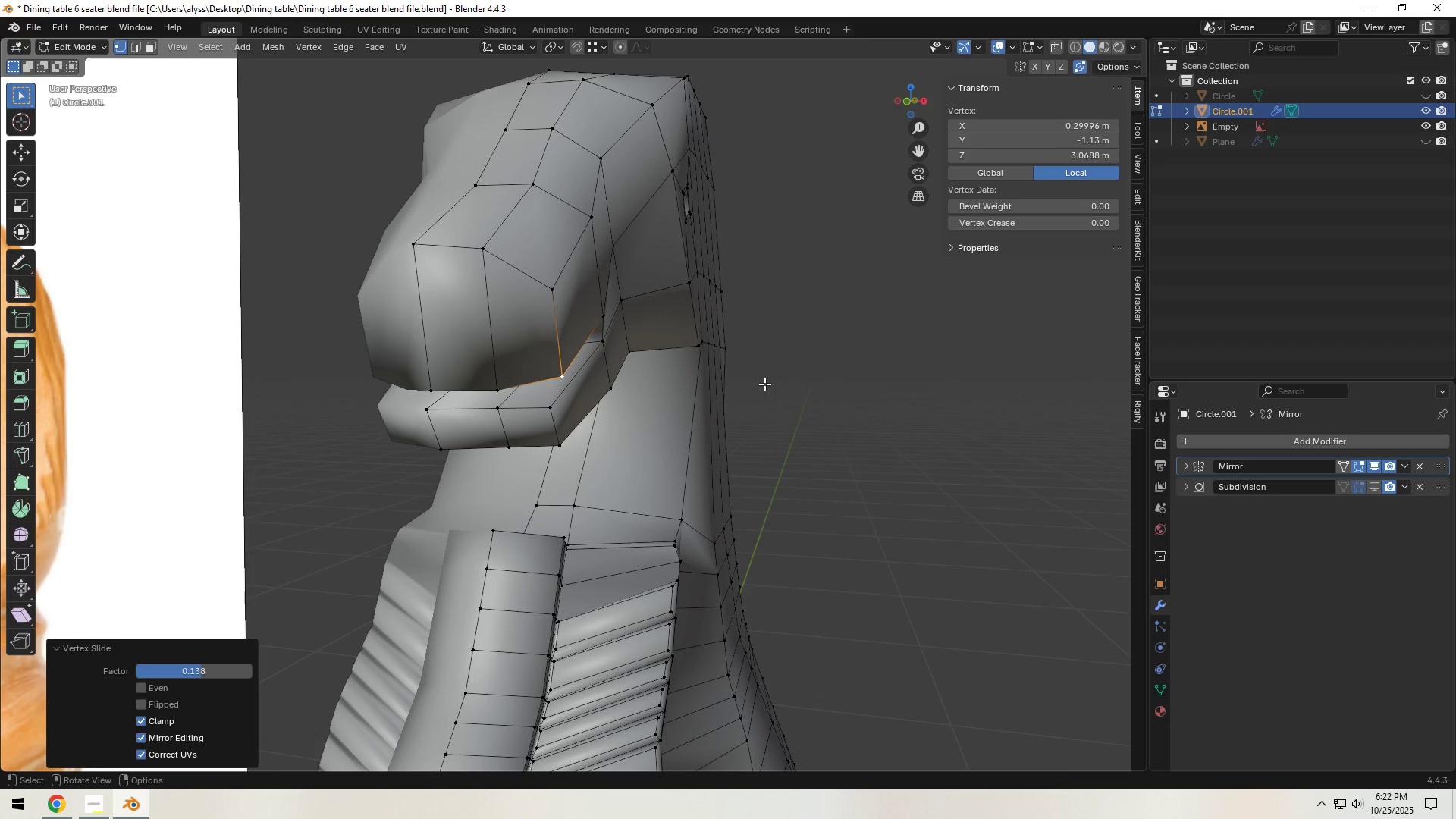 
left_click([818, 383])
 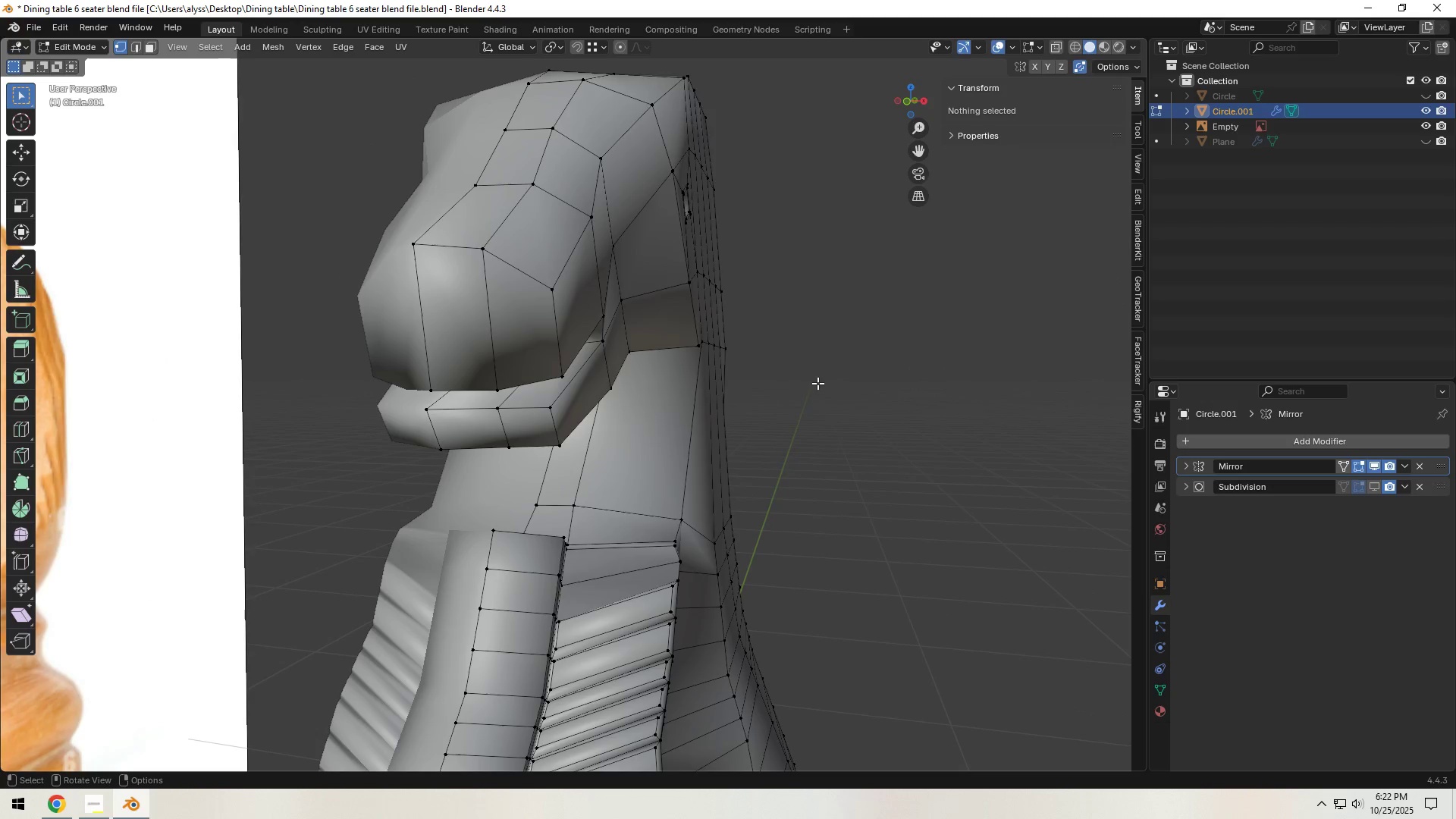 
scroll: coordinate [816, 384], scroll_direction: down, amount: 4.0
 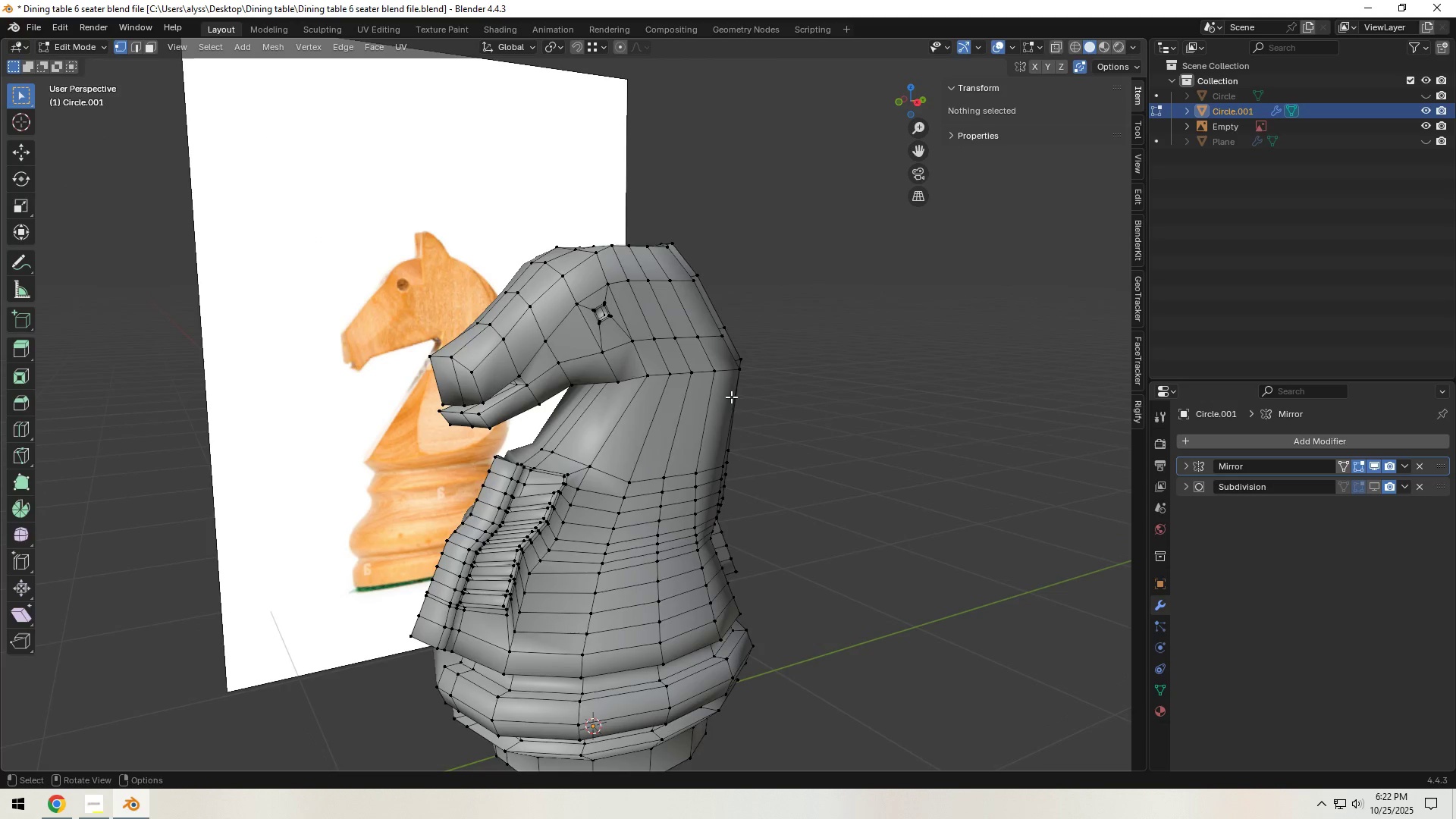 
key(Tab)
key(Tab)
type(`zzgz)
 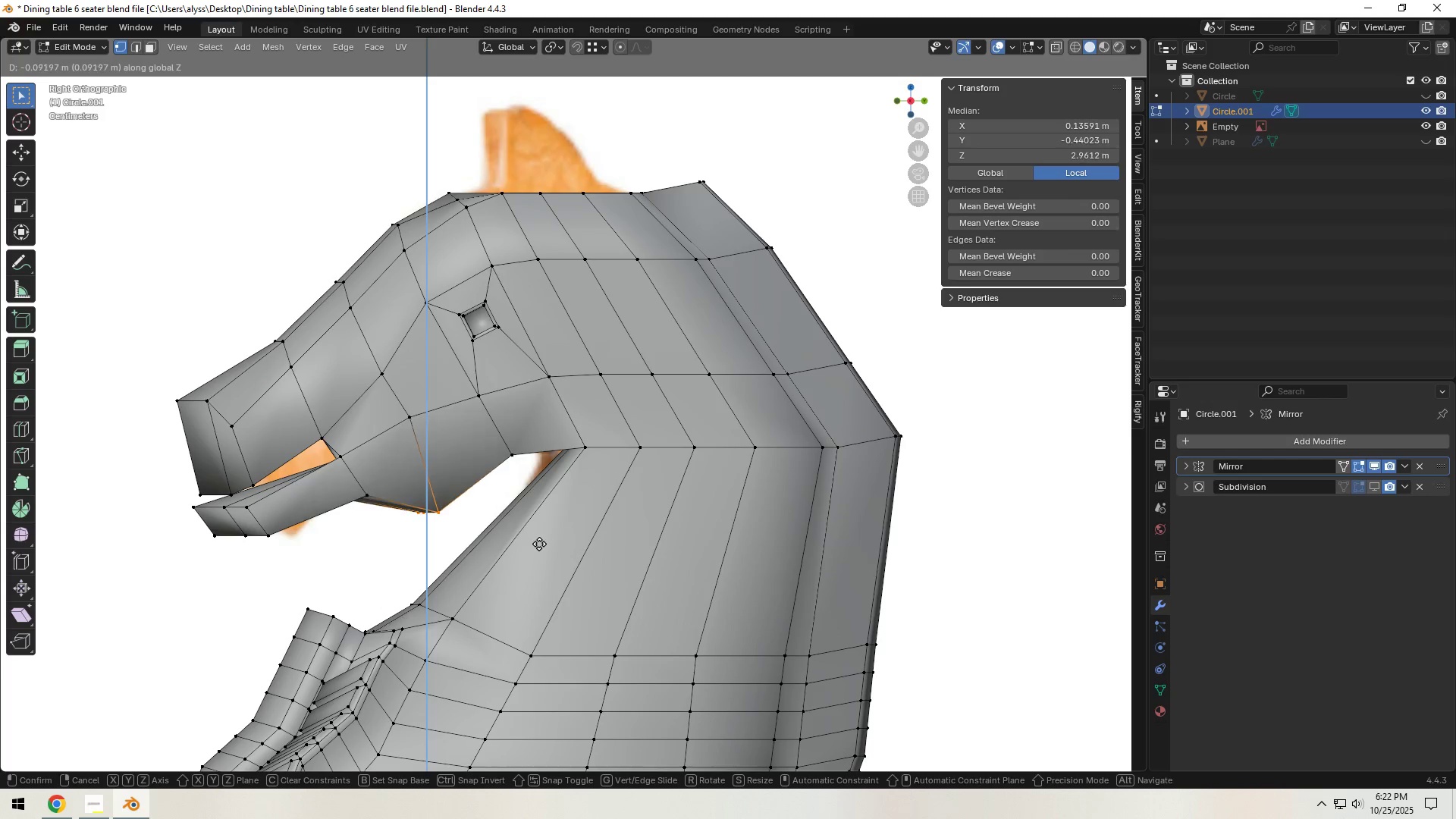 
scroll: coordinate [522, 517], scroll_direction: up, amount: 4.0
 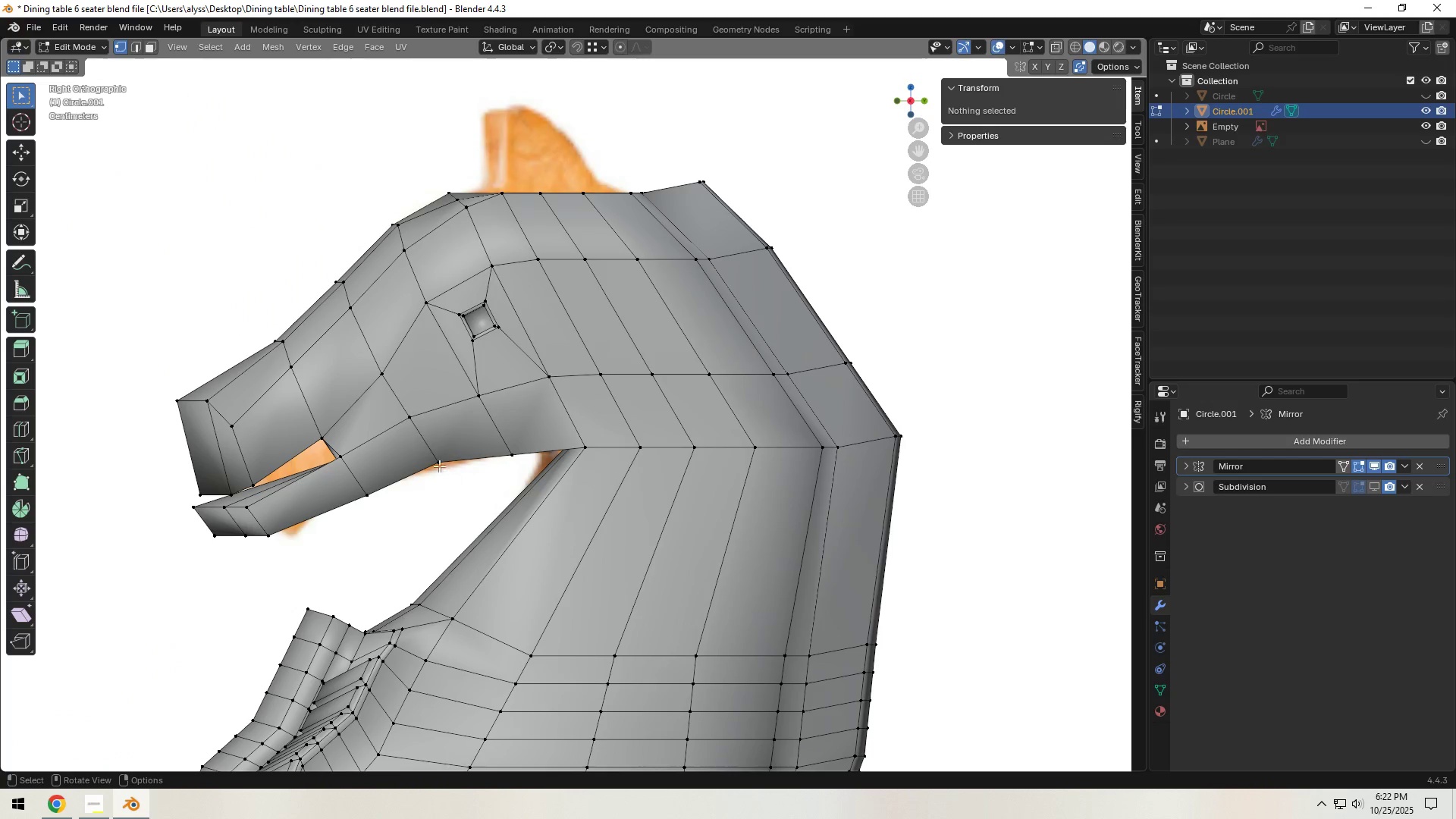 
left_click_drag(start_coordinate=[431, 457], to_coordinate=[447, 475])
 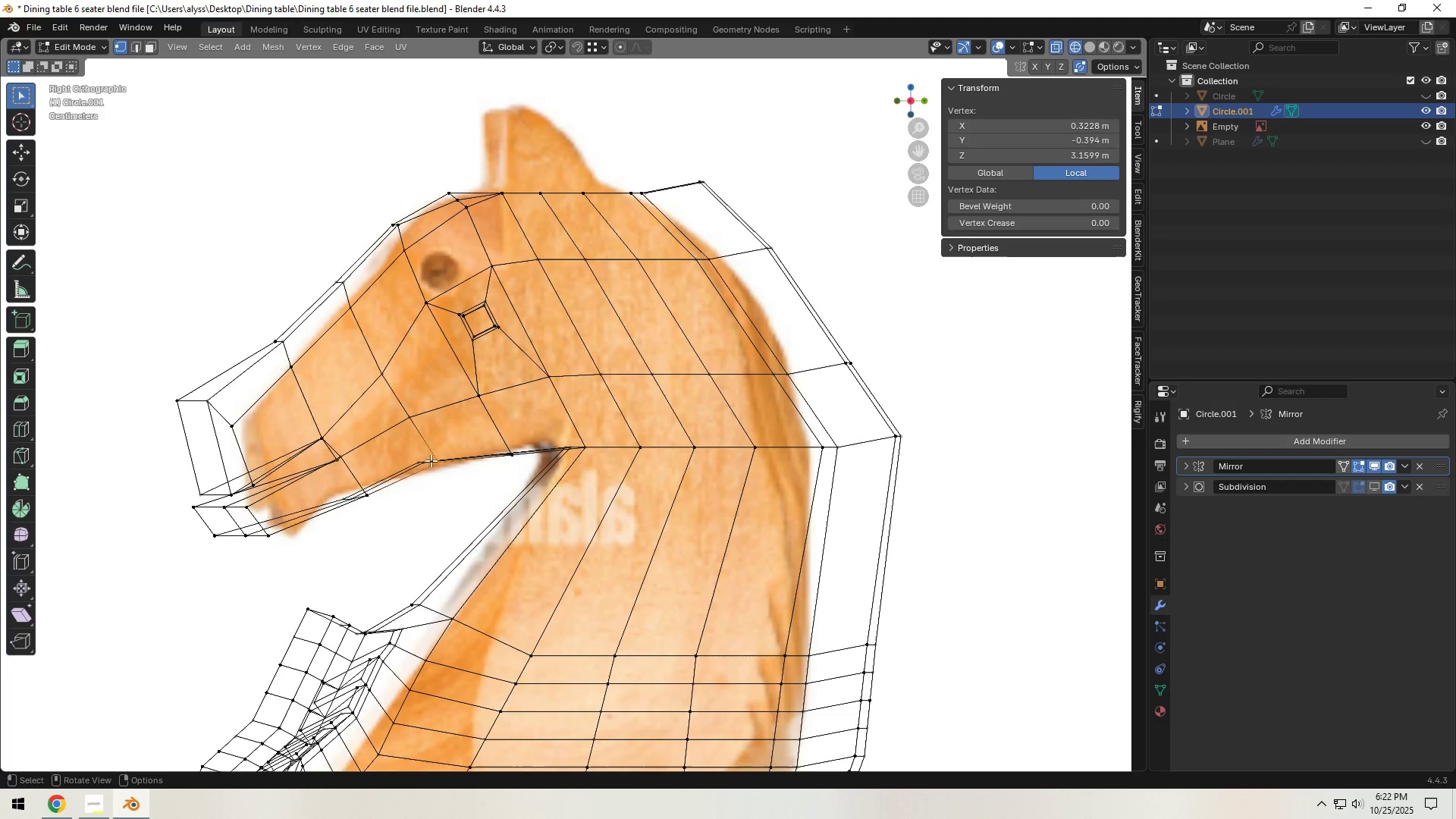 
left_click_drag(start_coordinate=[422, 450], to_coordinate=[453, 479])
 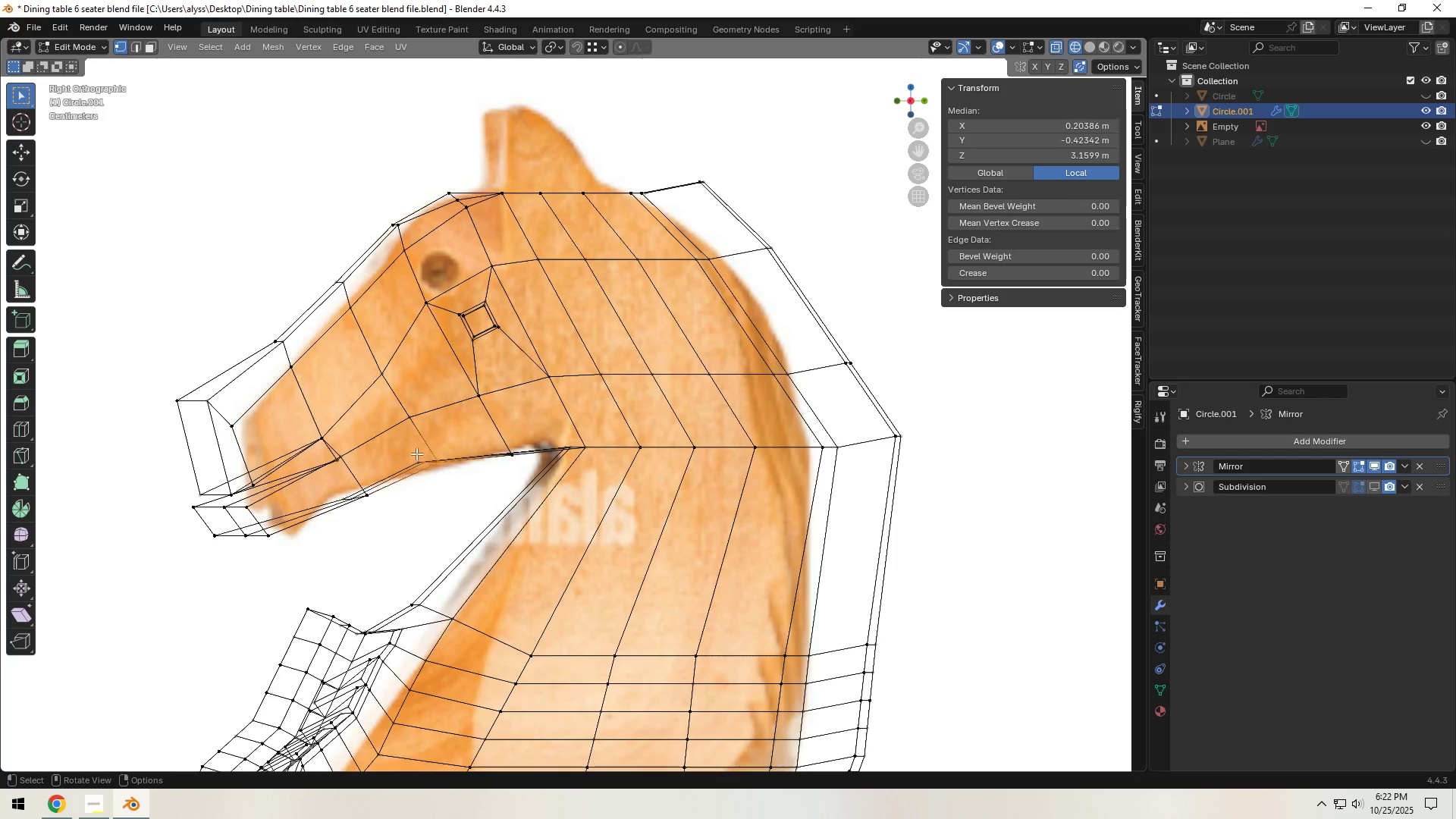 
left_click_drag(start_coordinate=[416, 452], to_coordinate=[472, 490])
 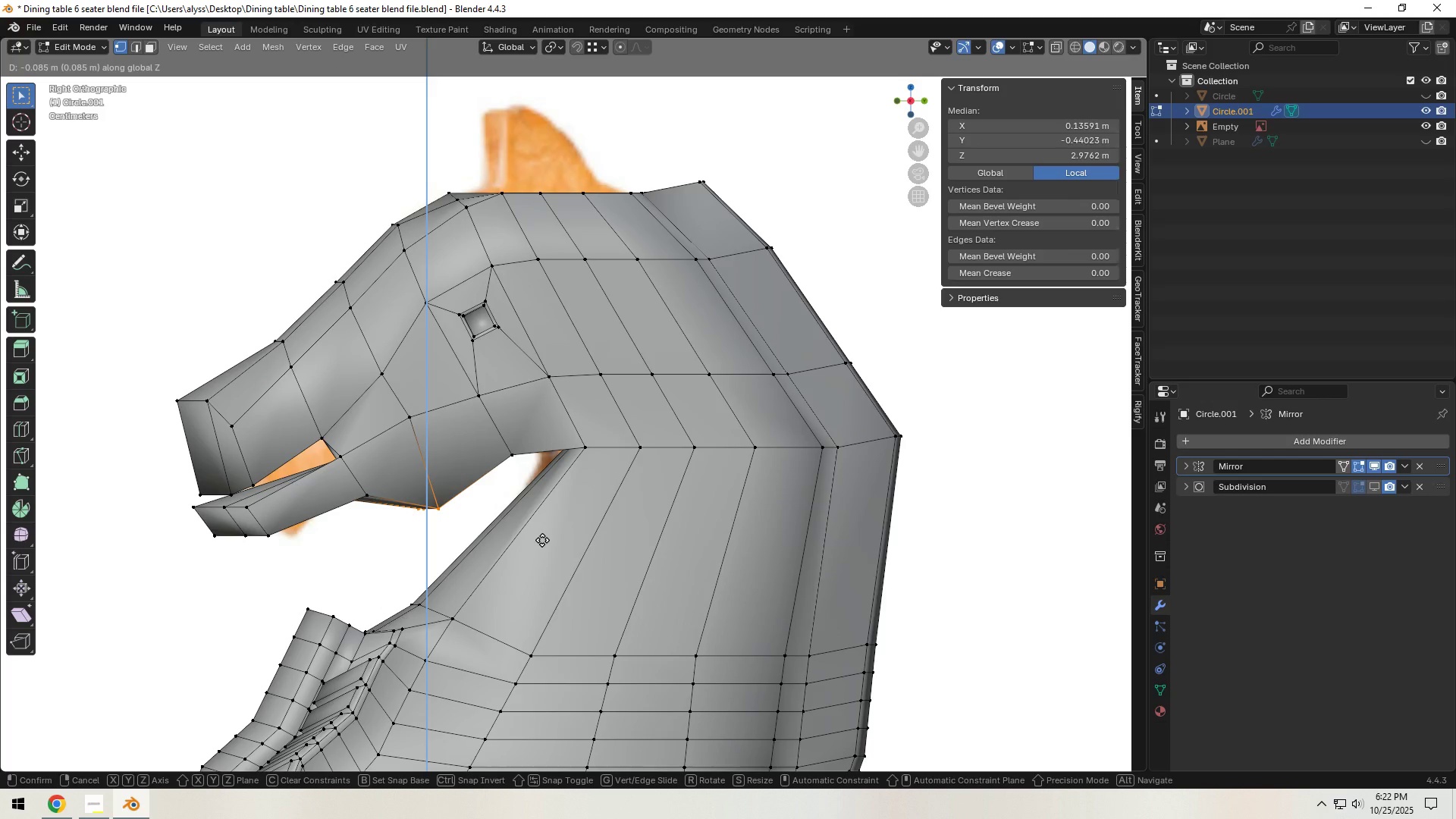 
left_click([542, 540])
 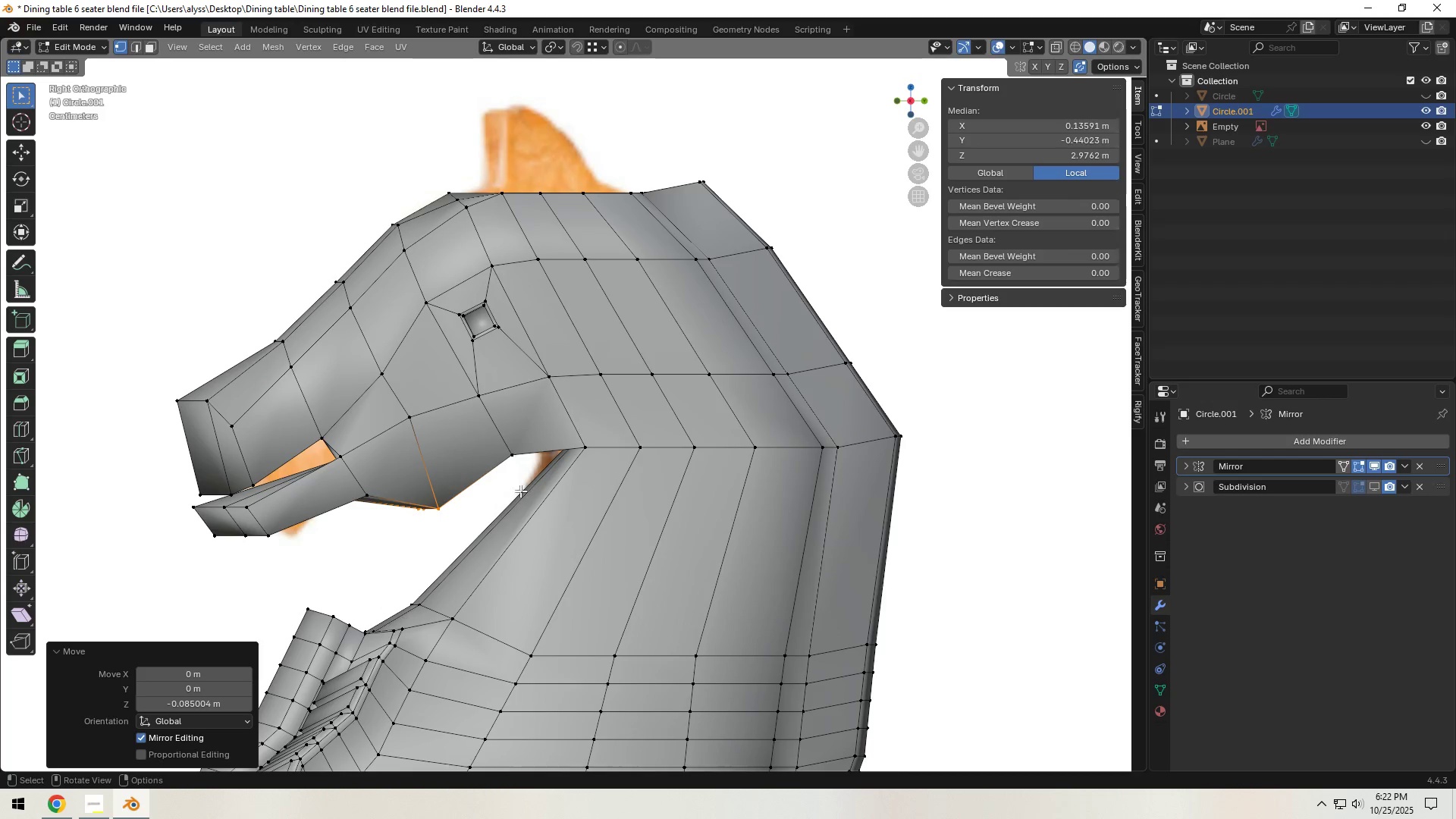 
type(zzgz)
 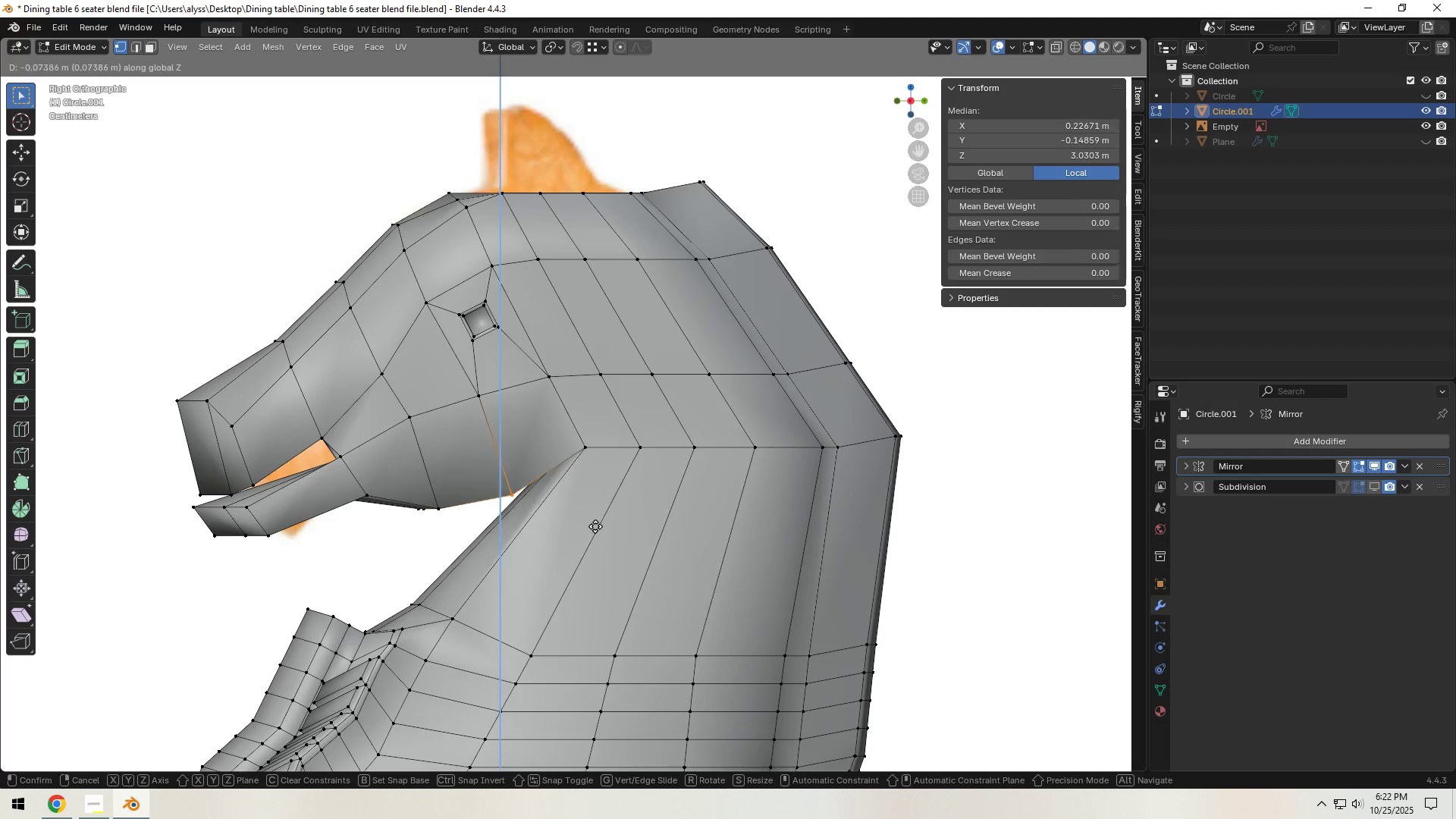 
left_click_drag(start_coordinate=[492, 435], to_coordinate=[529, 479])
 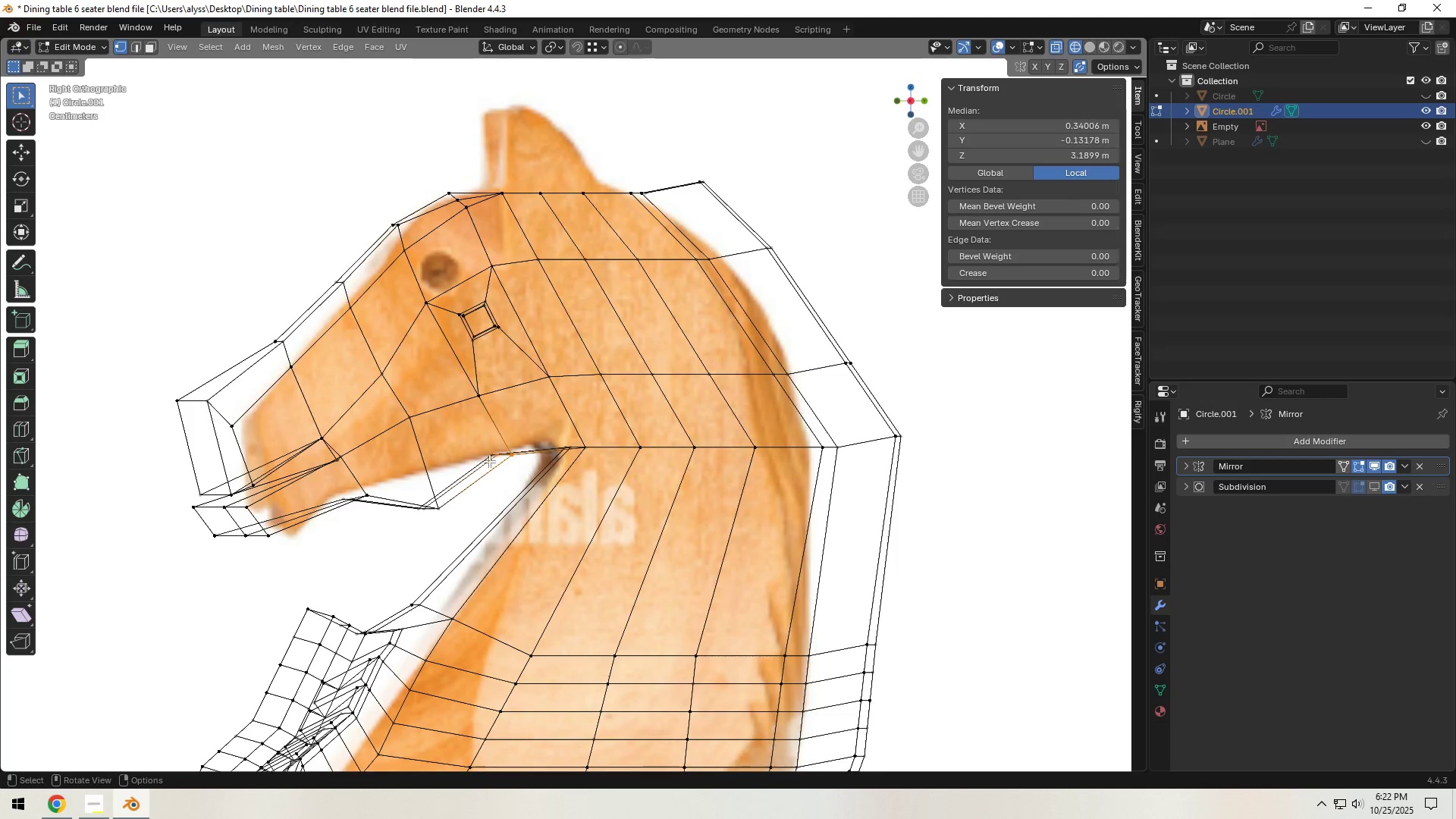 
left_click_drag(start_coordinate=[479, 438], to_coordinate=[533, 483])
 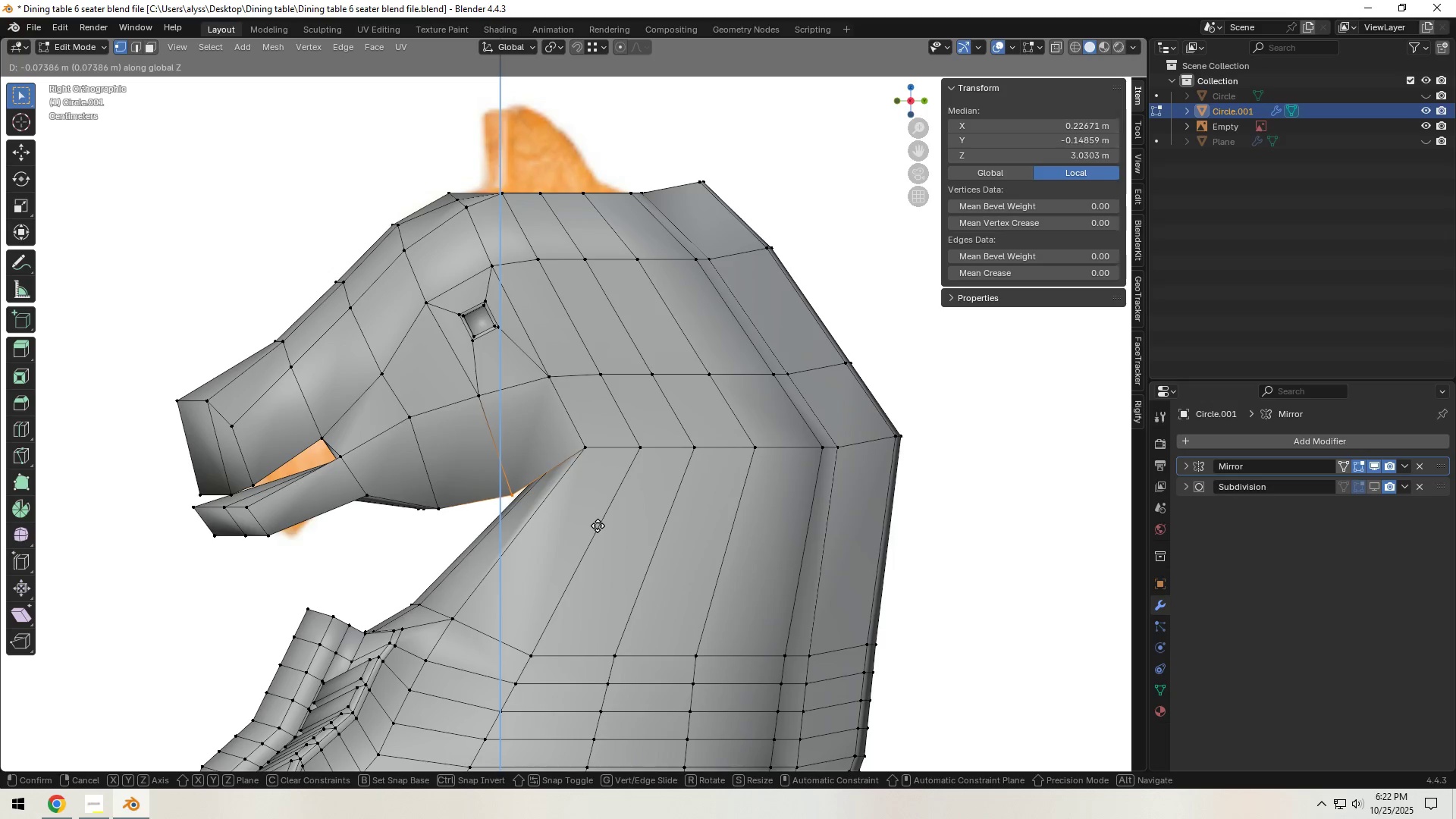 
left_click([598, 526])
 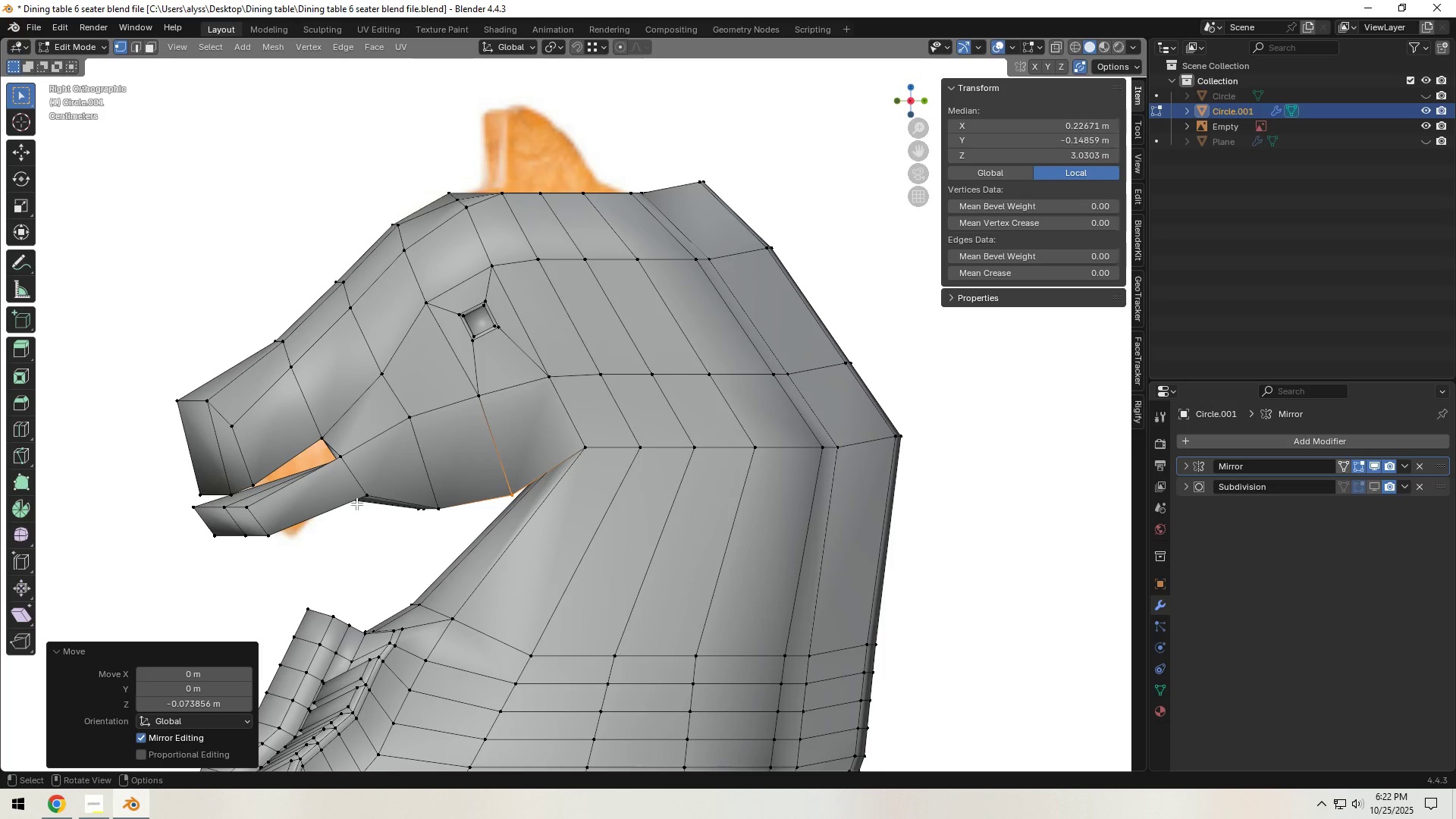 
type(zzgz)
 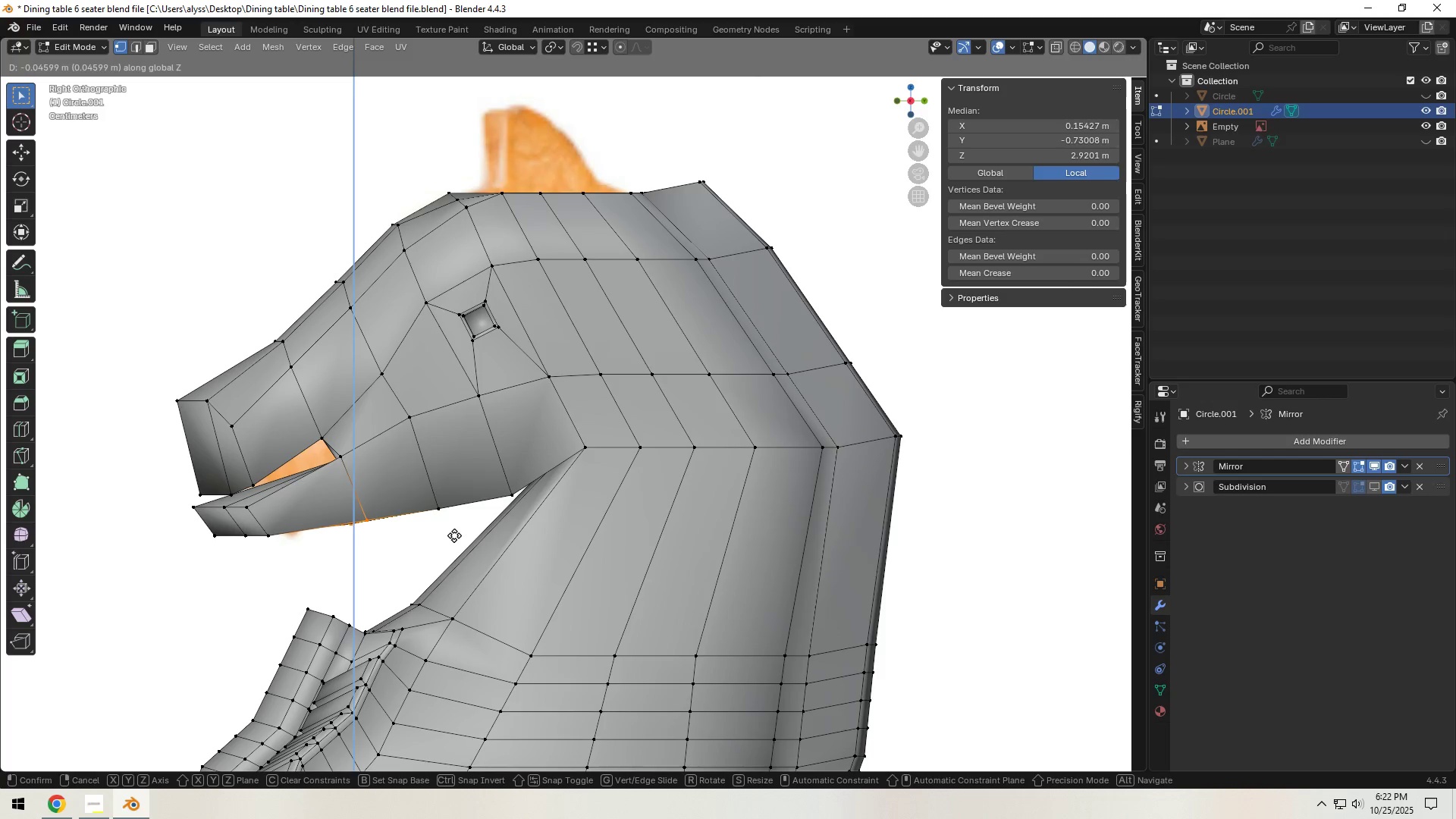 
left_click_drag(start_coordinate=[329, 488], to_coordinate=[378, 523])
 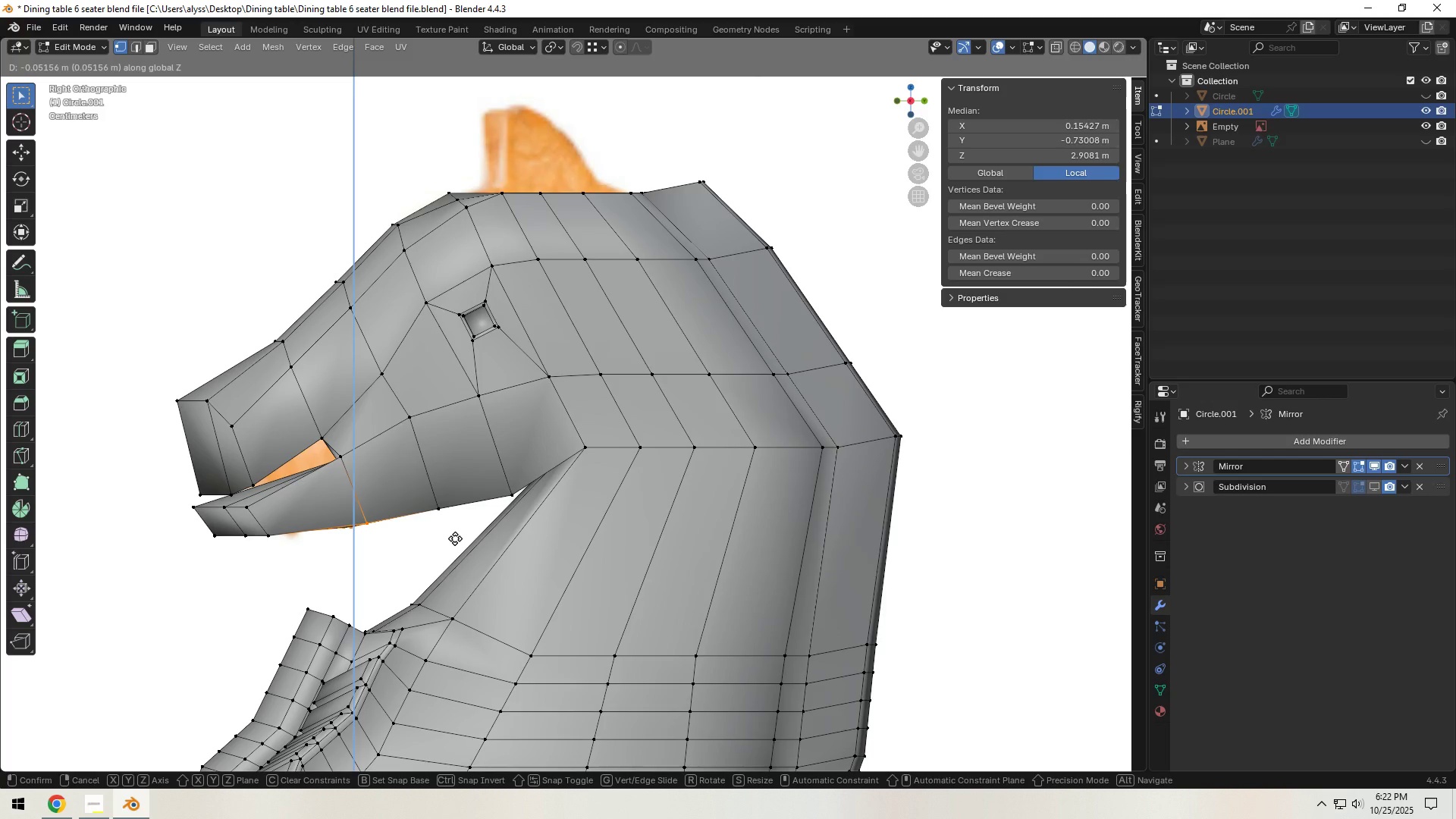 
left_click([455, 538])
 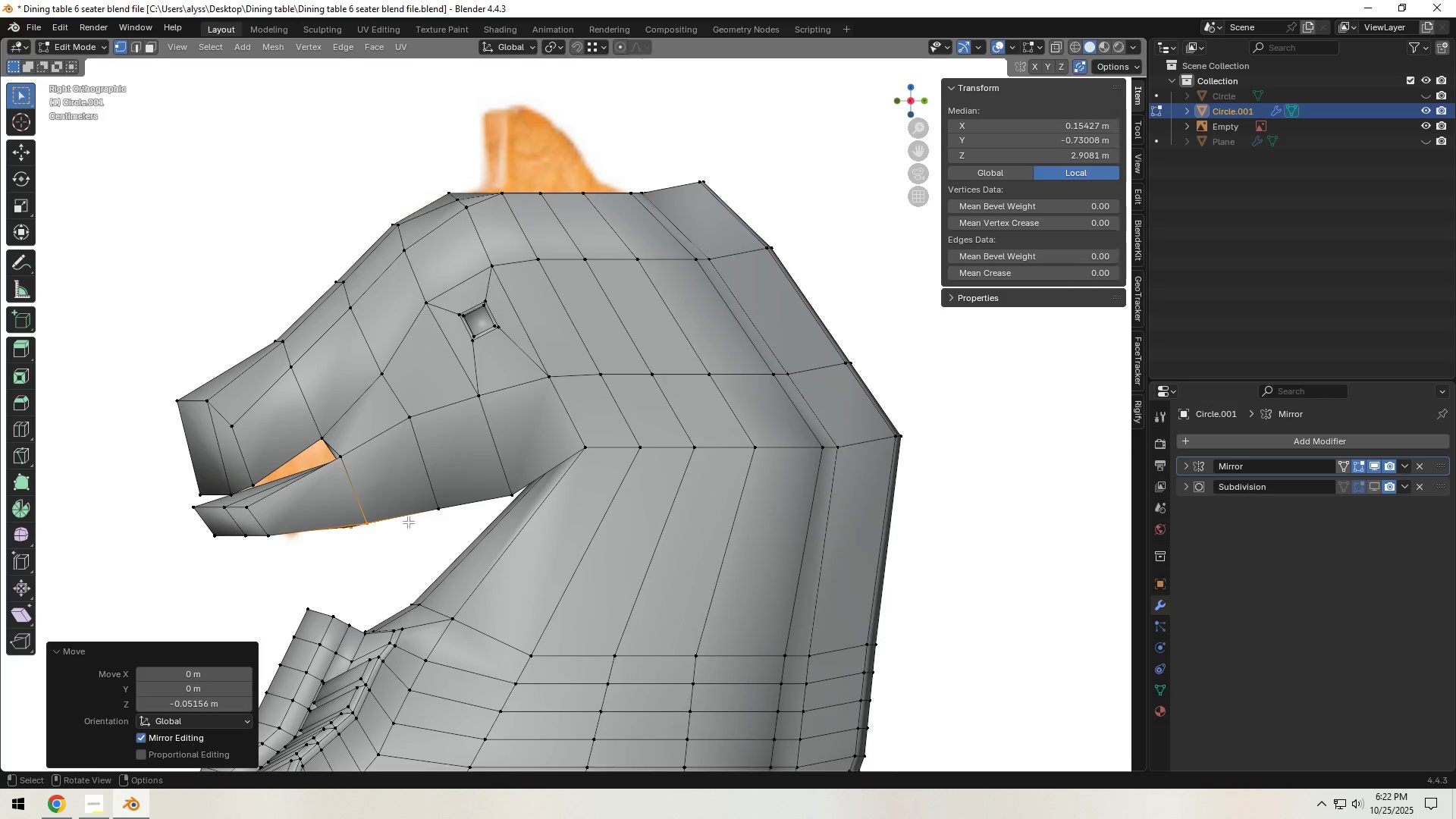 
hold_key(key=ShiftLeft, duration=0.58)
 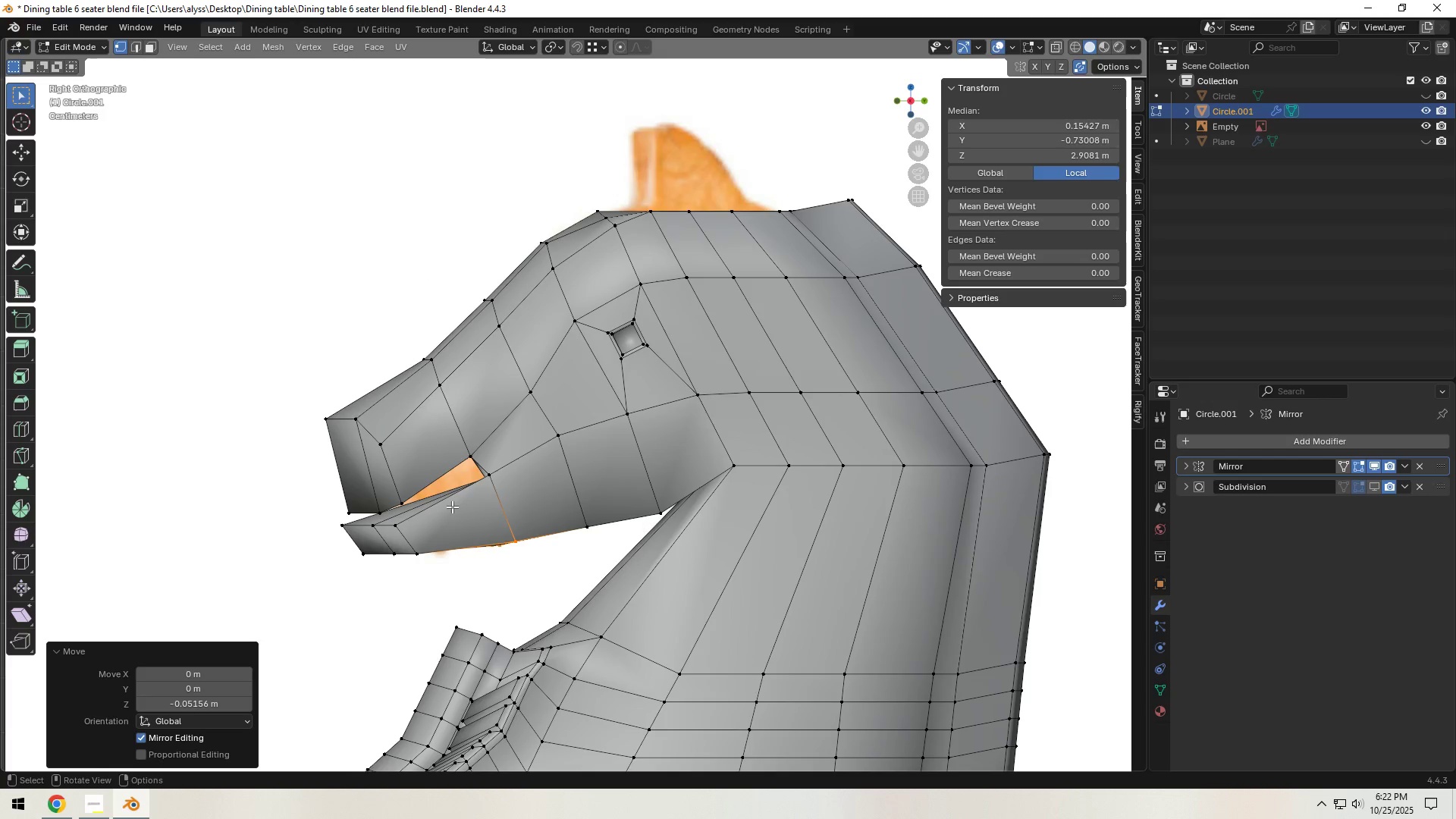 
scroll: coordinate [455, 507], scroll_direction: down, amount: 1.0
 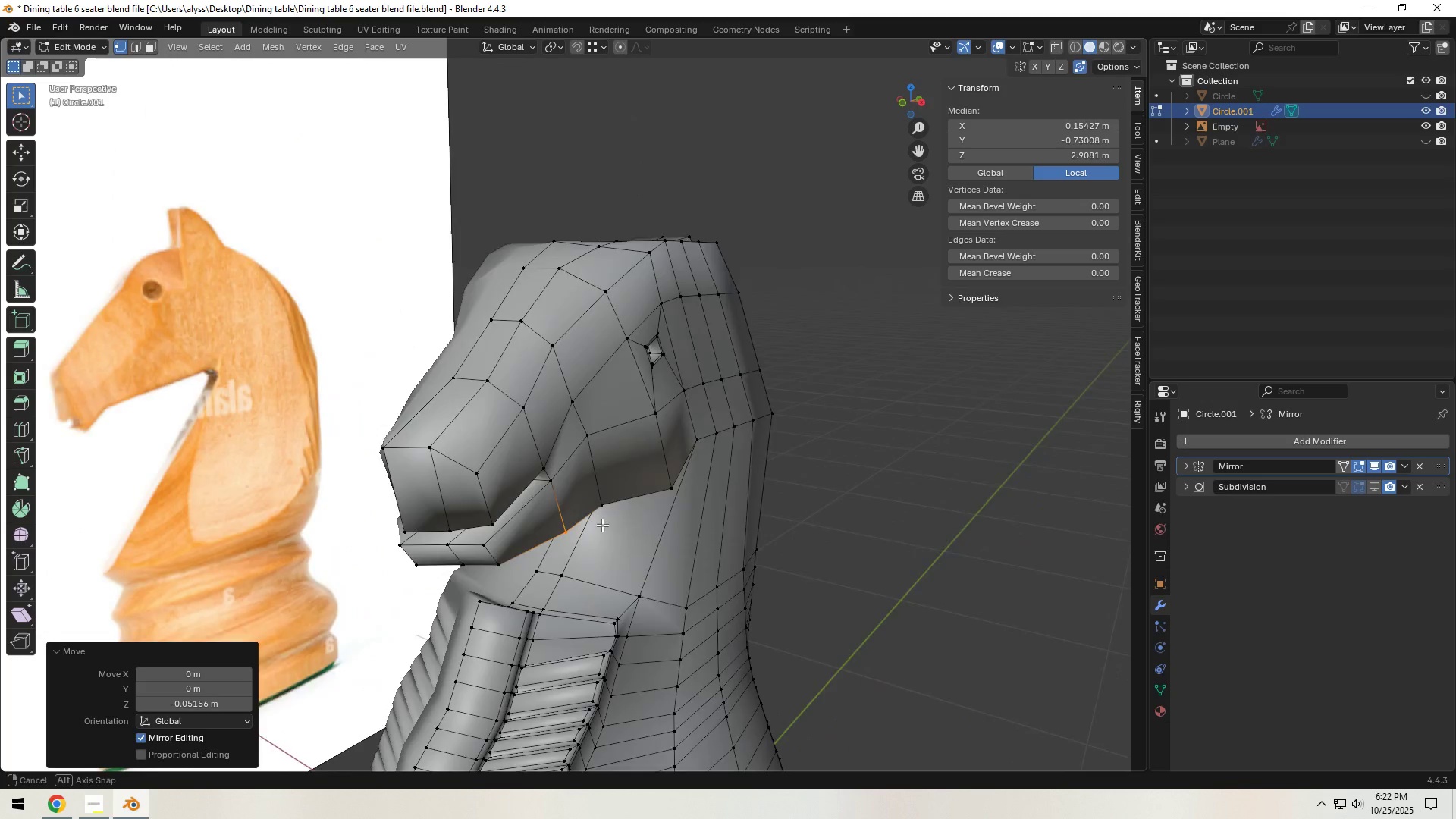 
wait(6.65)
 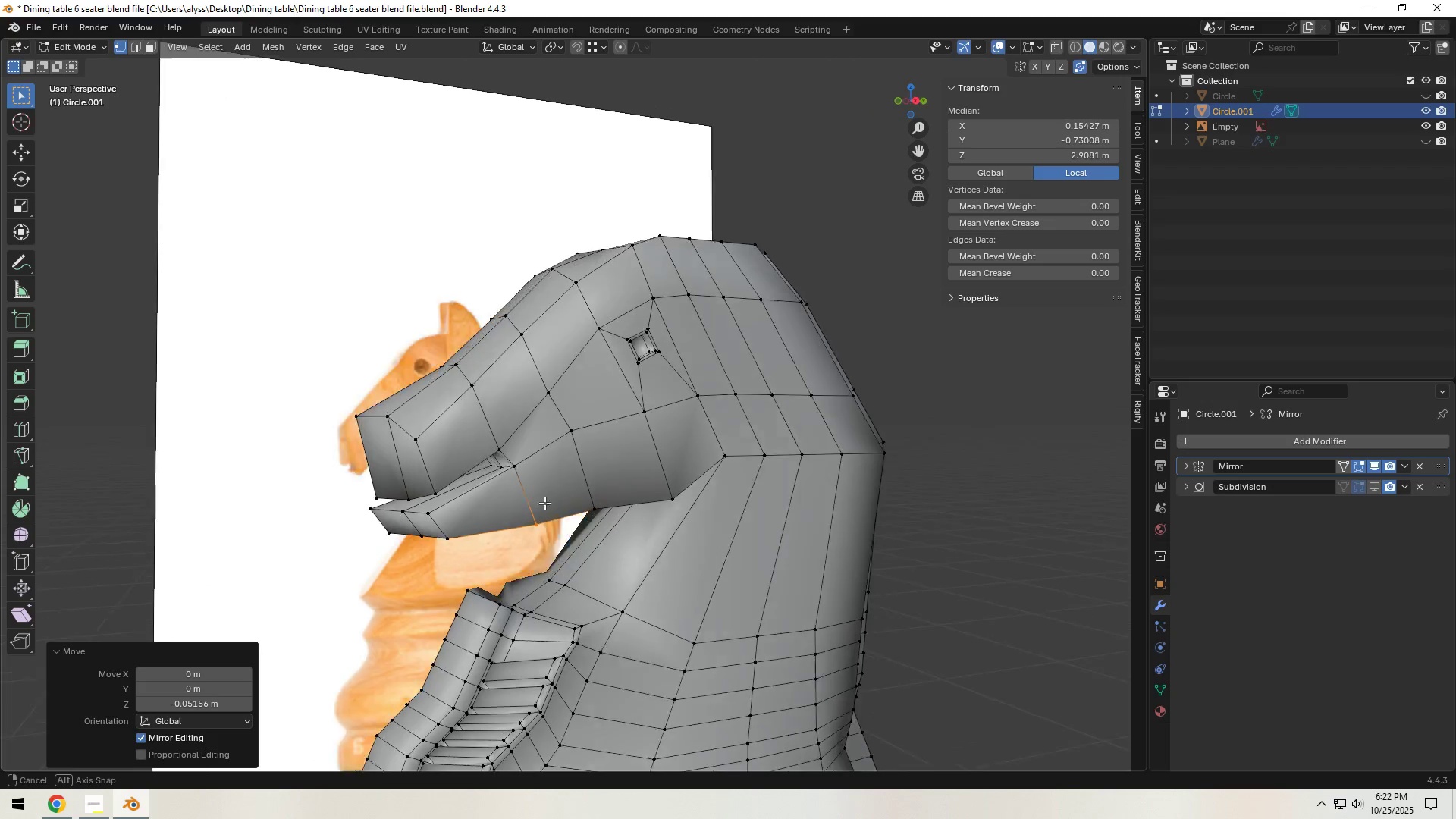 
key(2)
 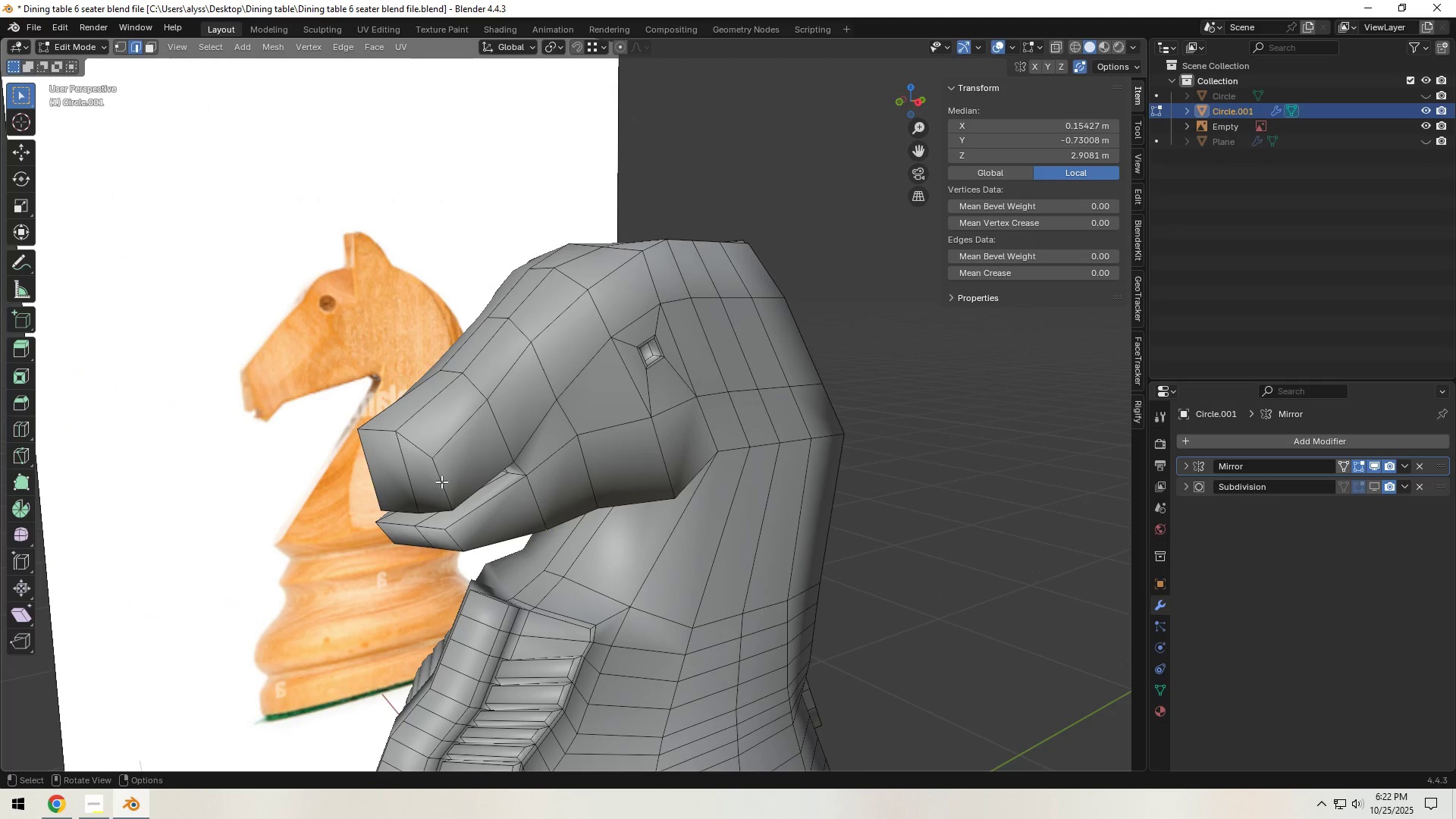 
left_click([441, 482])
 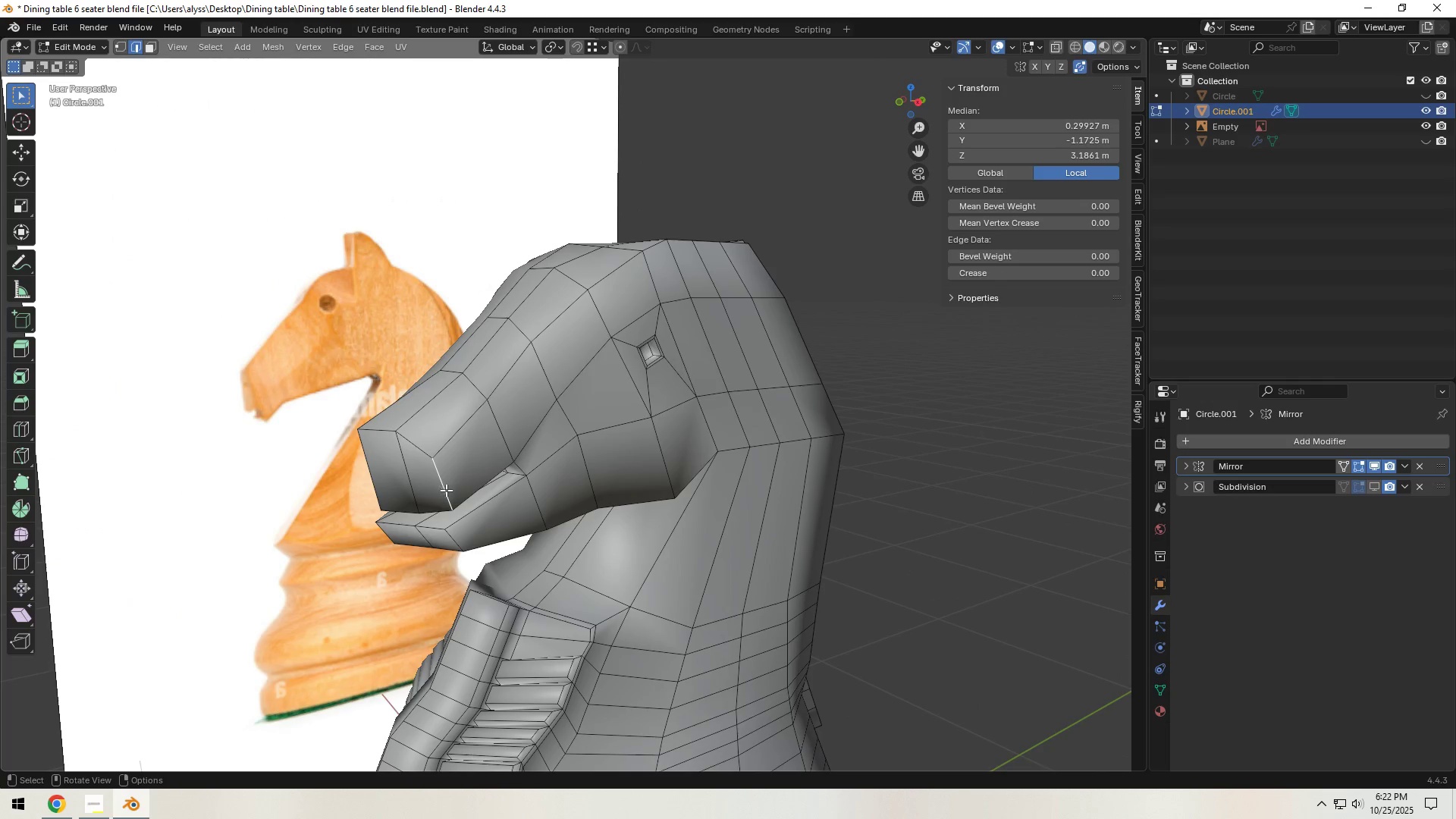 
type(`gg)
 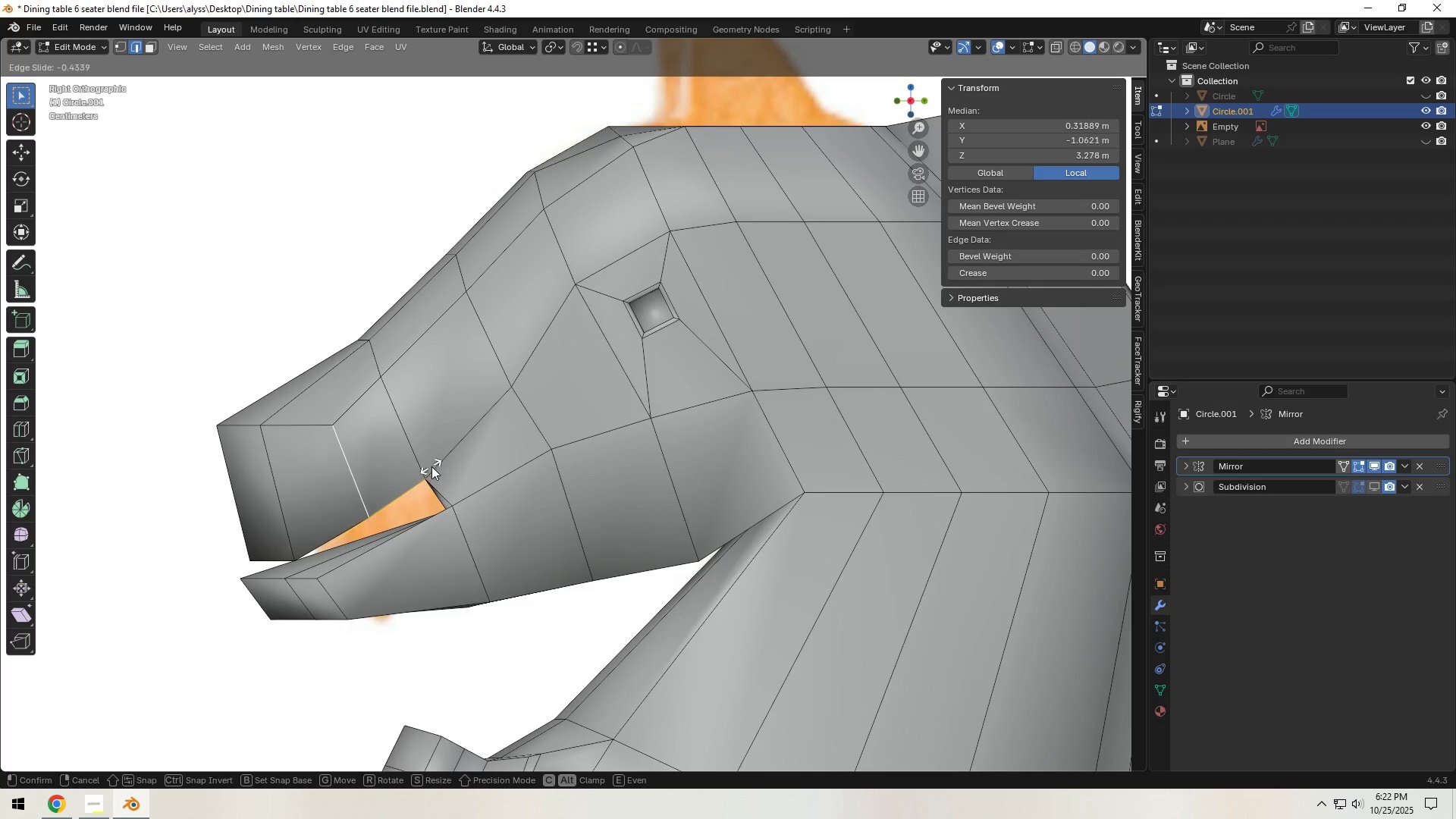 
scroll: coordinate [458, 497], scroll_direction: up, amount: 3.0
 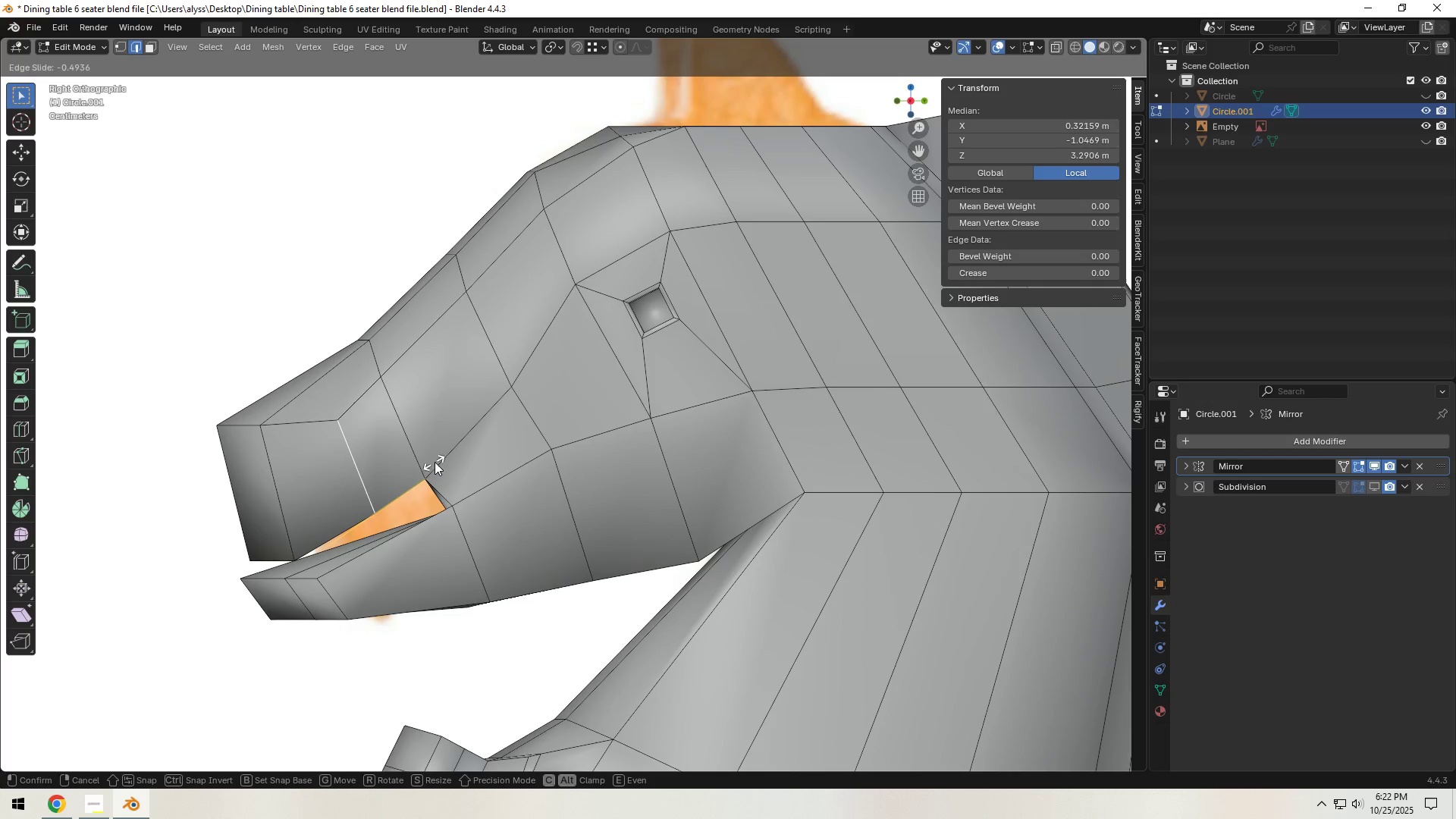 
left_click([438, 459])
 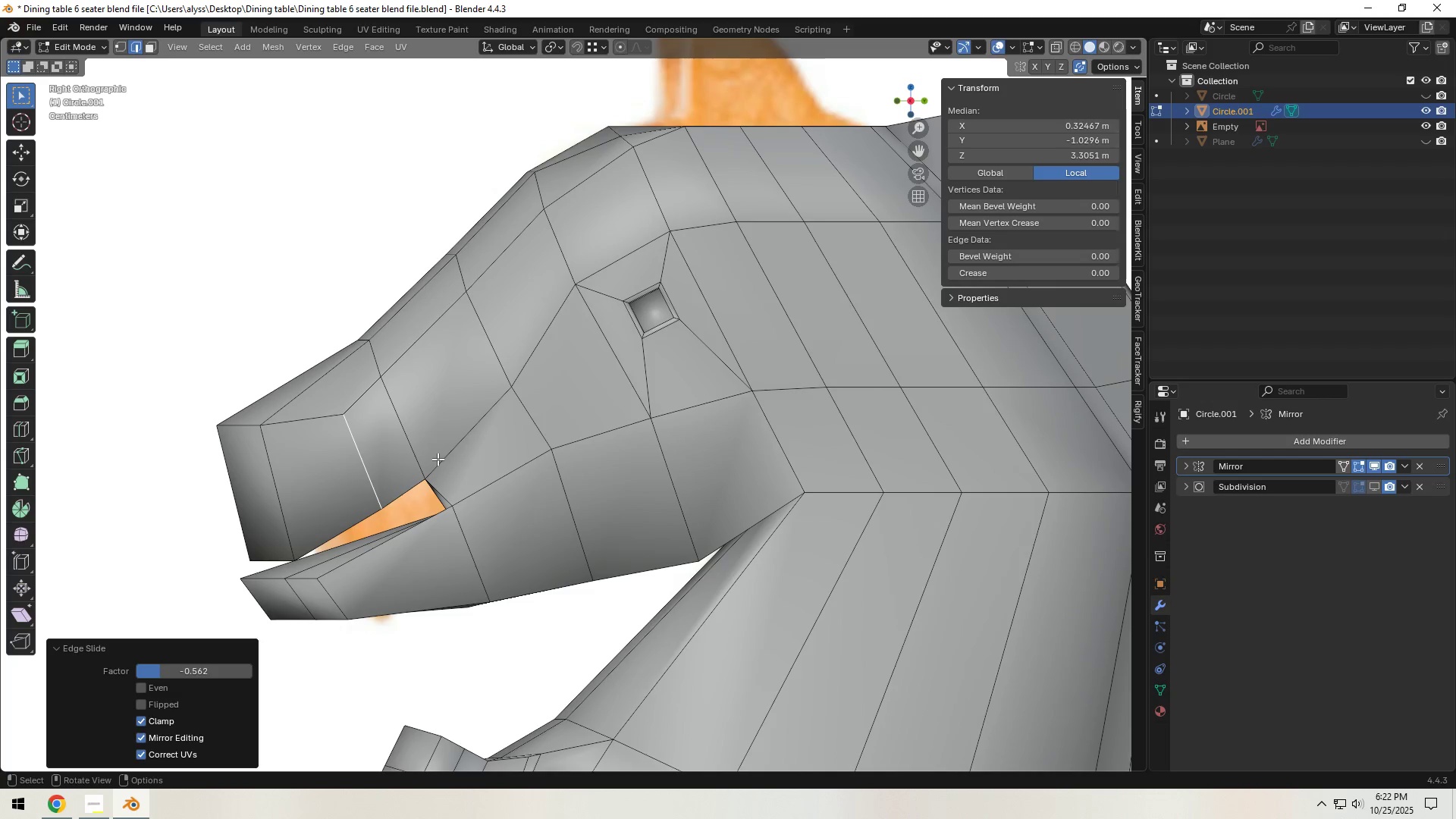 
type(gg)
 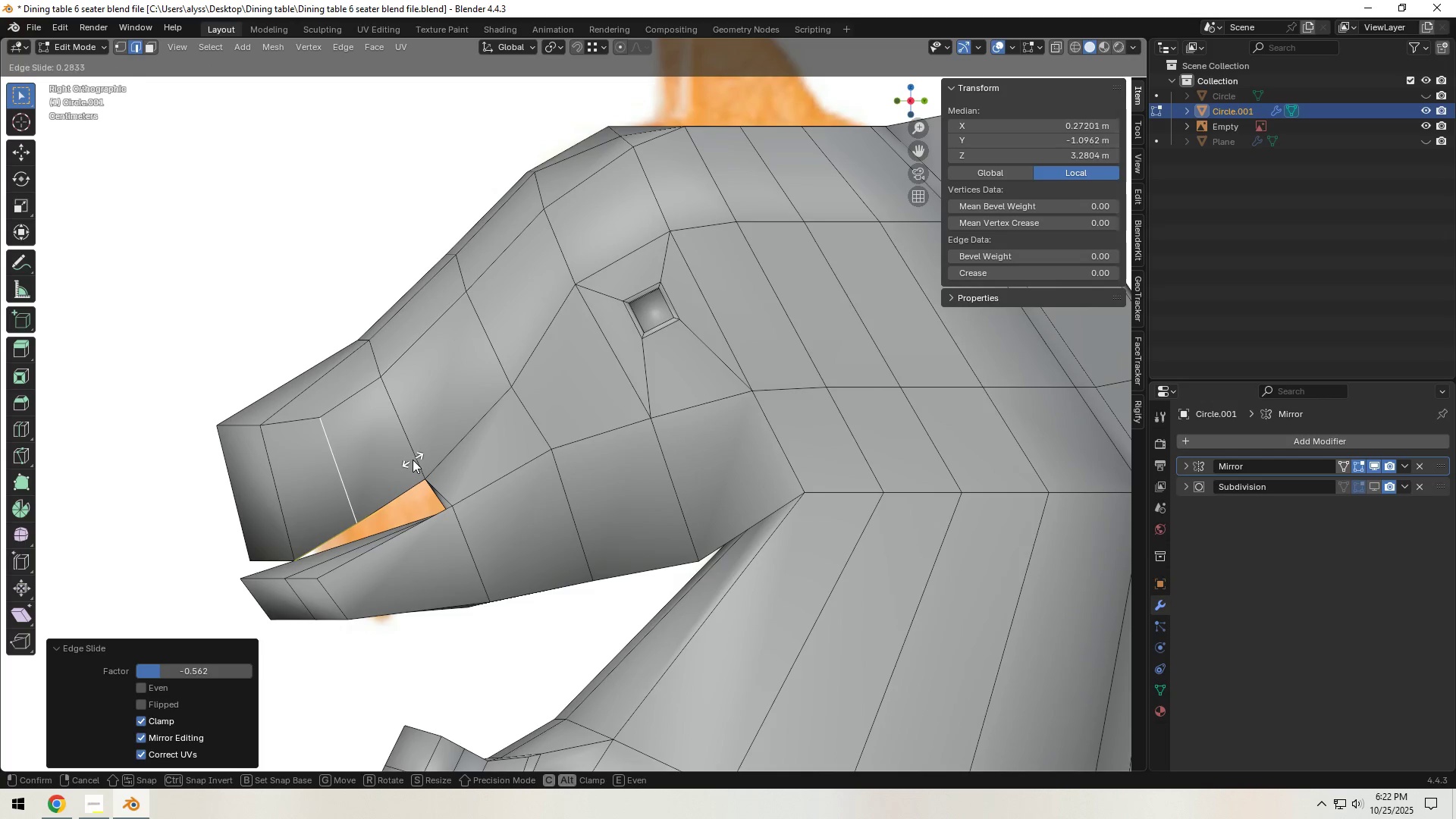 
left_click([413, 460])
 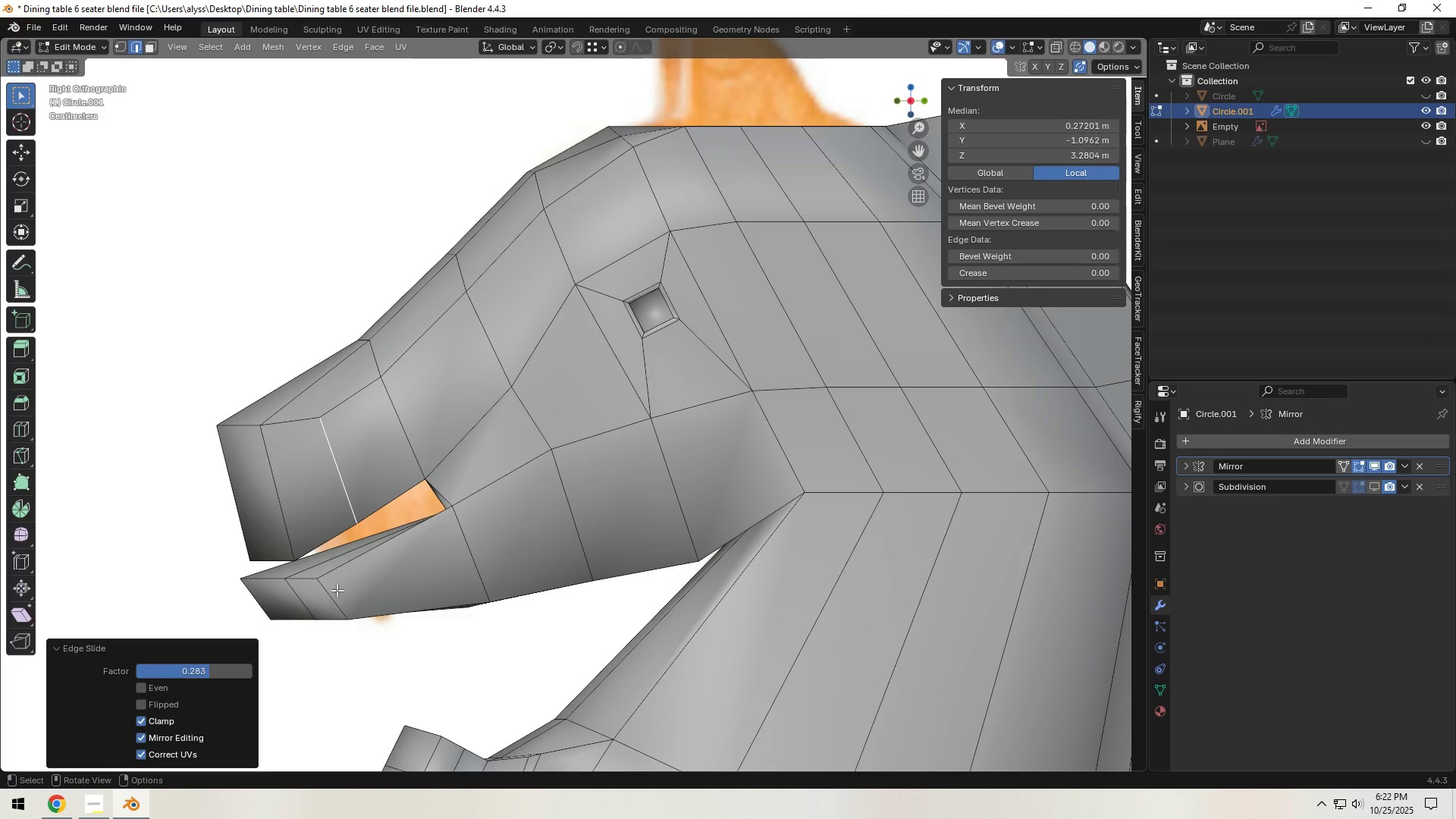 
left_click([331, 595])
 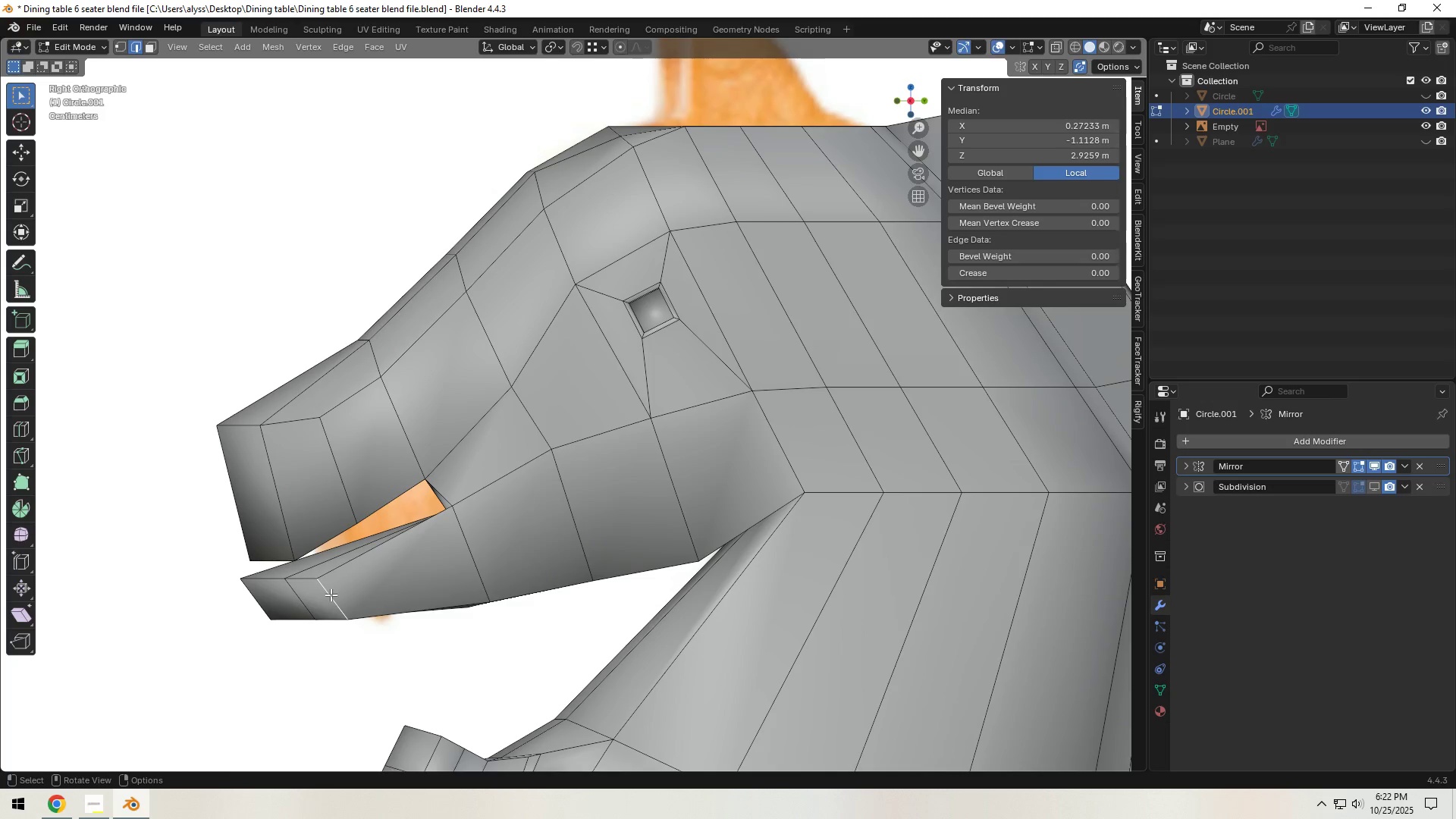 
type(gg)
 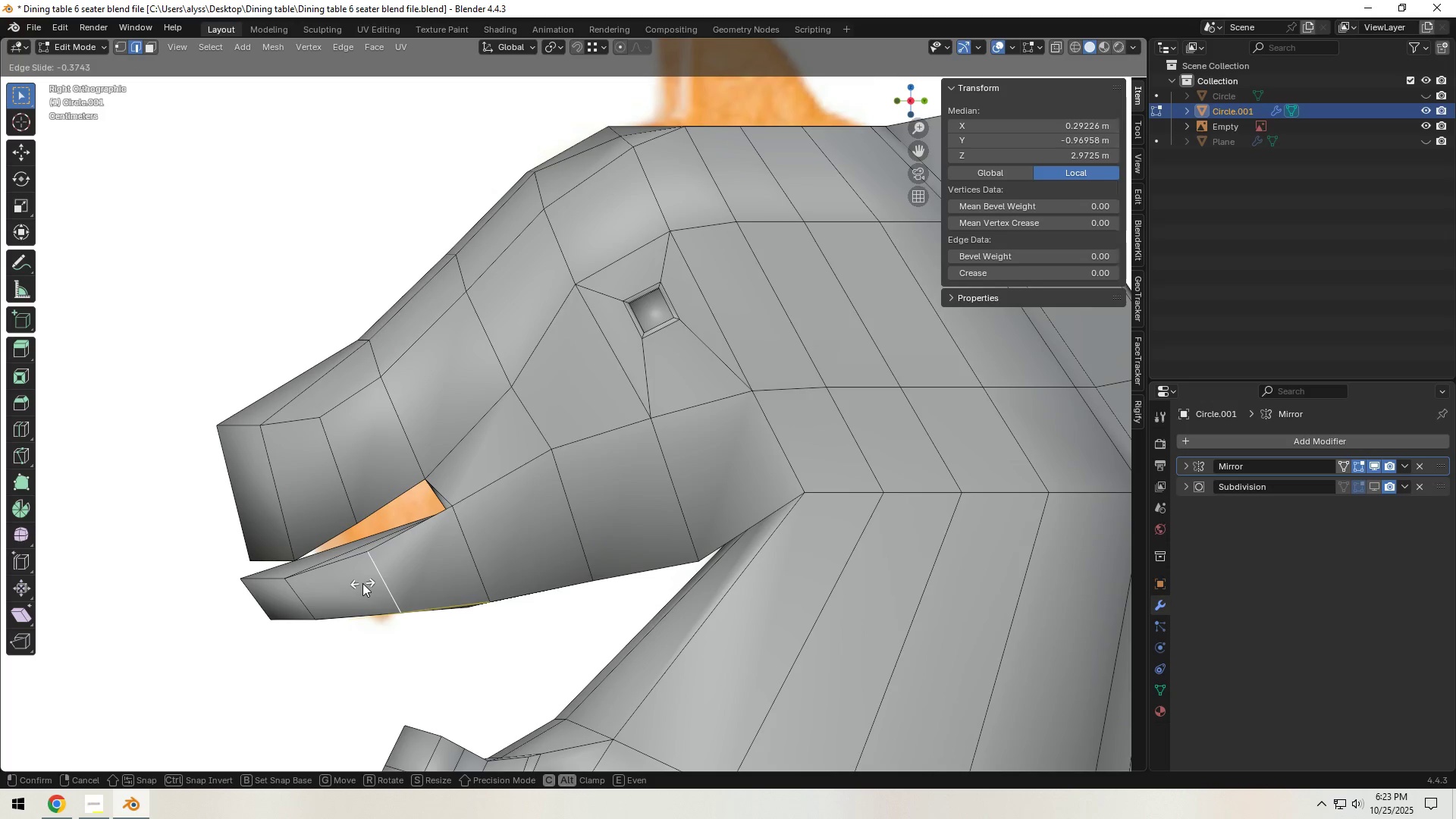 
left_click([362, 583])
 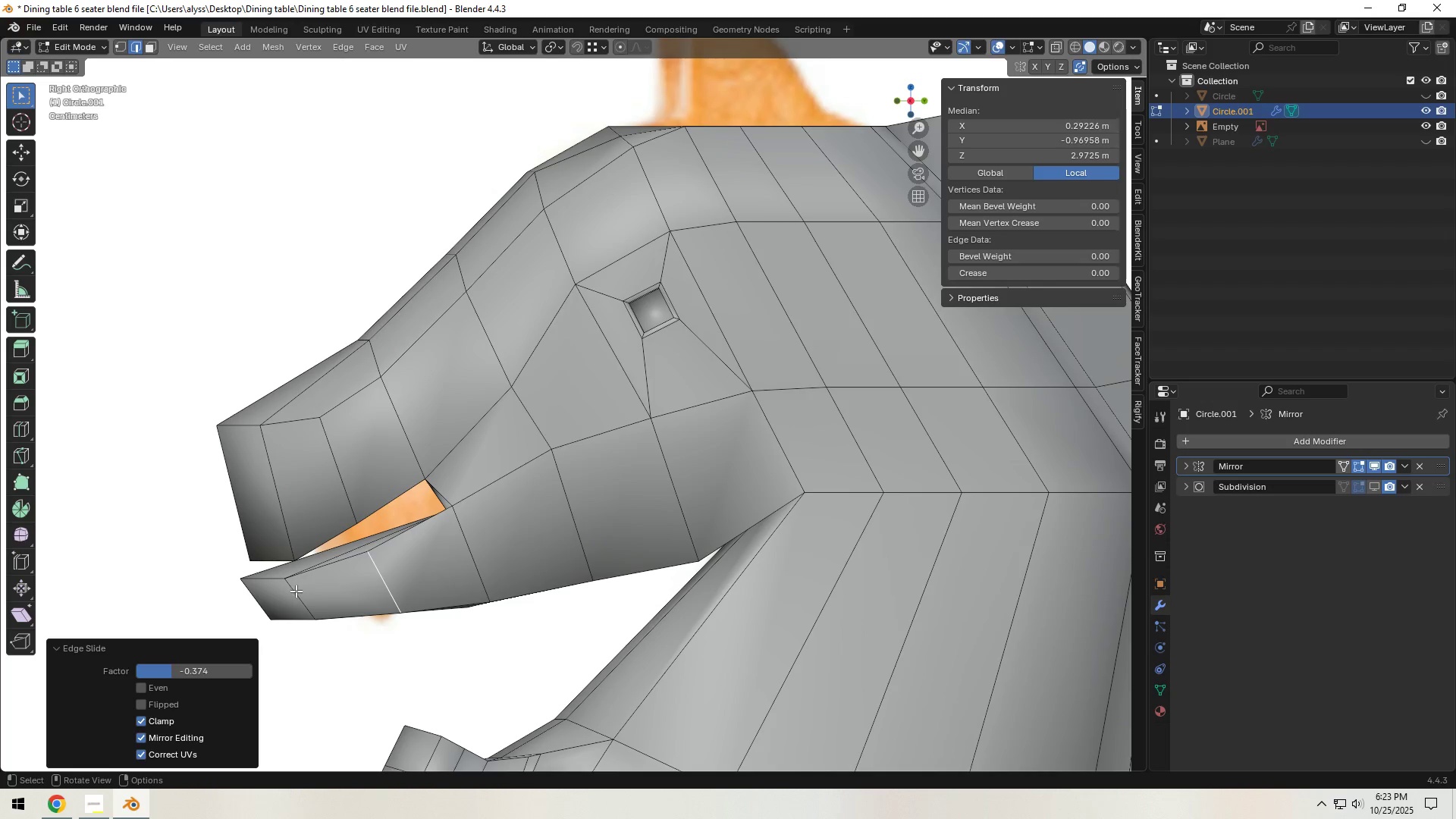 
type(gg)
 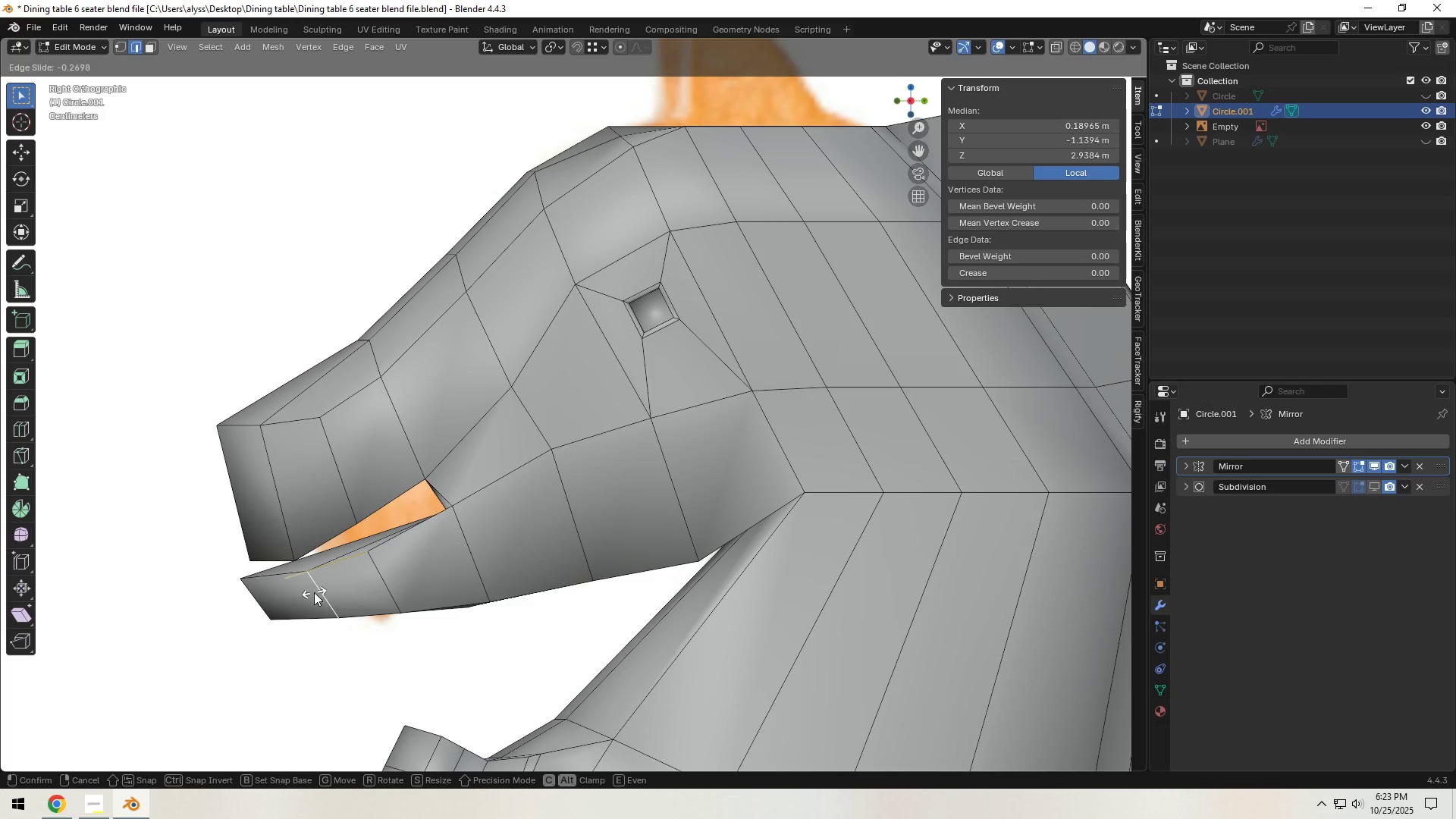 
left_click([314, 592])
 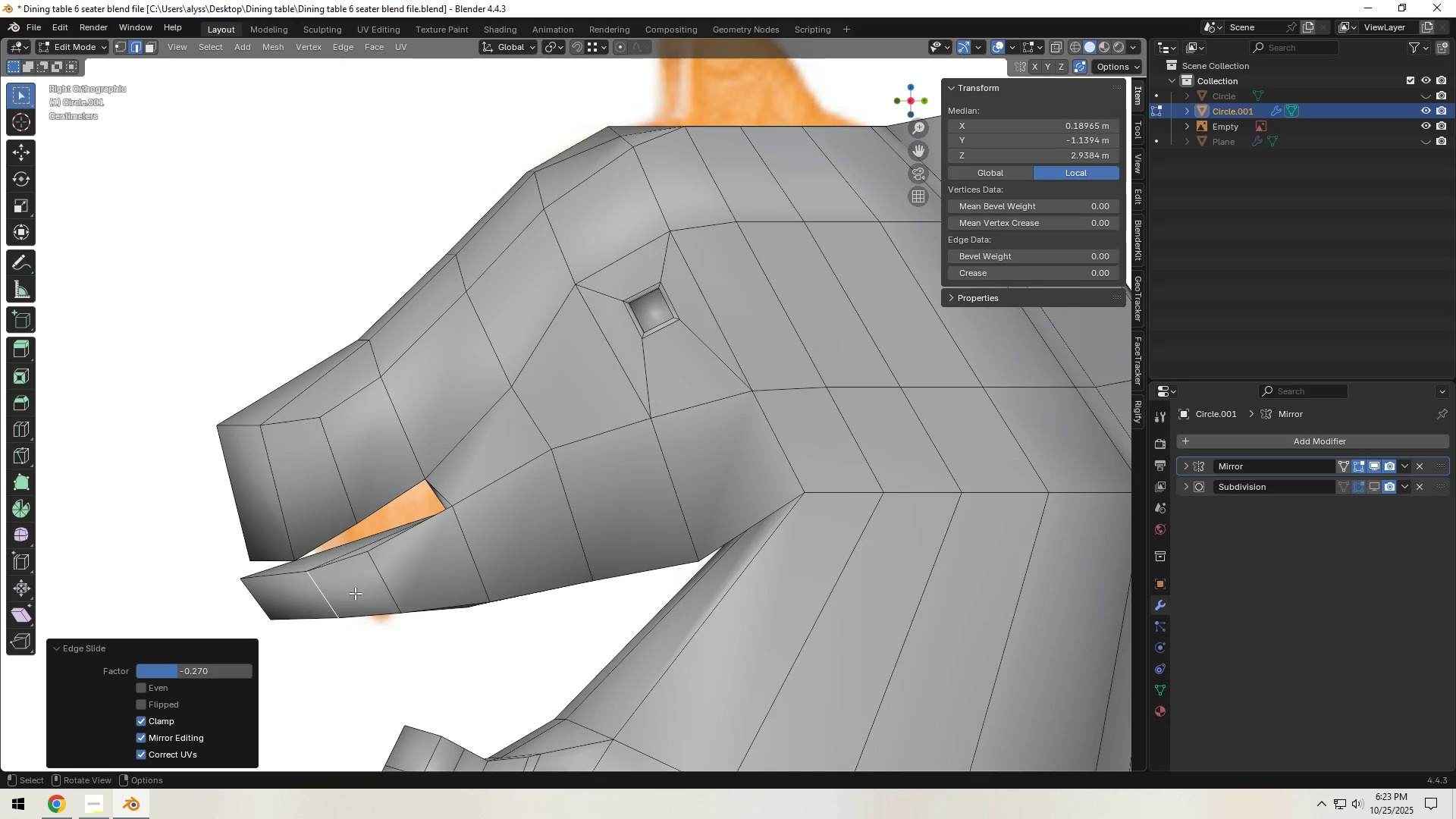 
scroll: coordinate [403, 569], scroll_direction: down, amount: 3.0
 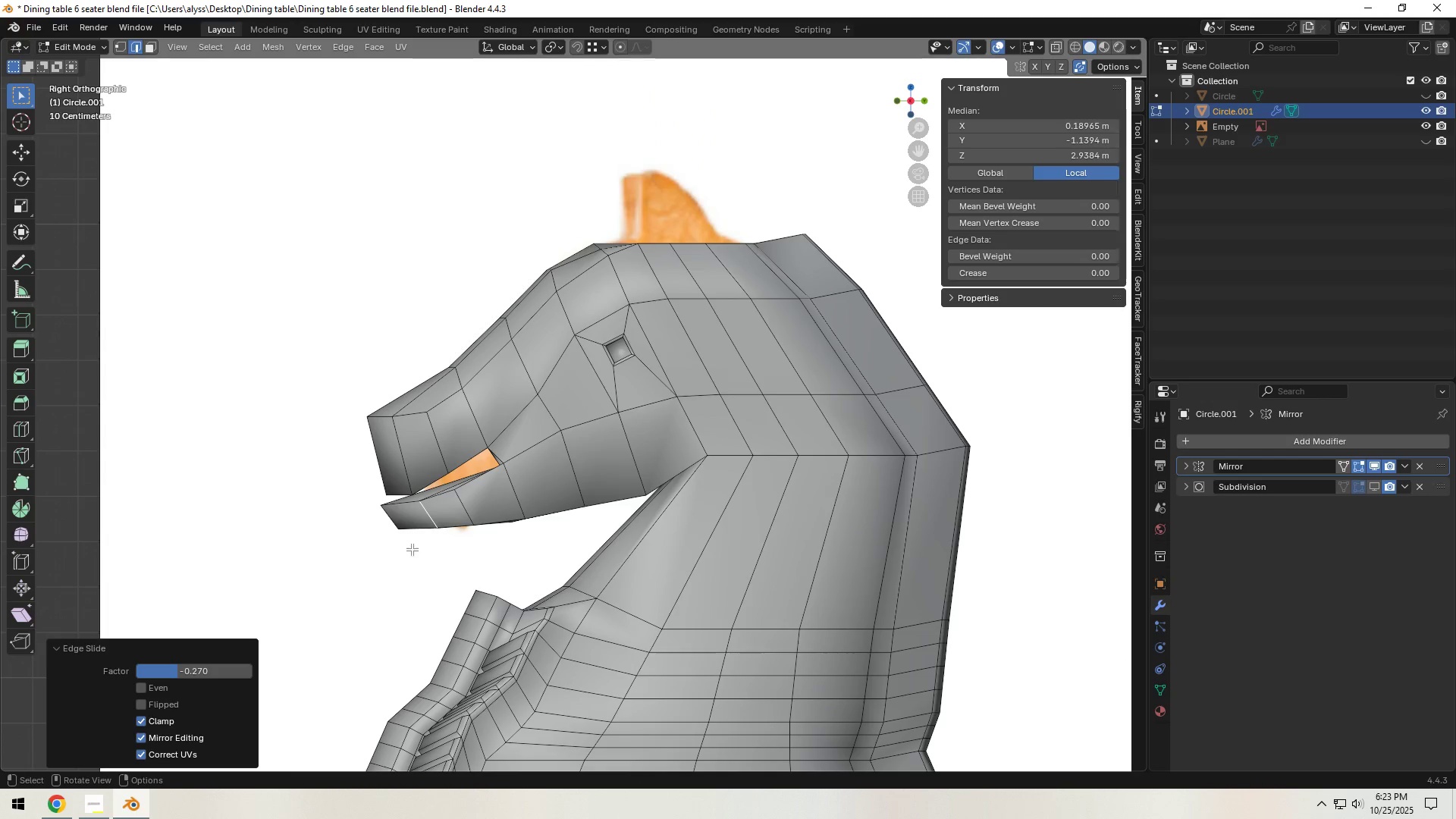 
left_click([387, 522])
 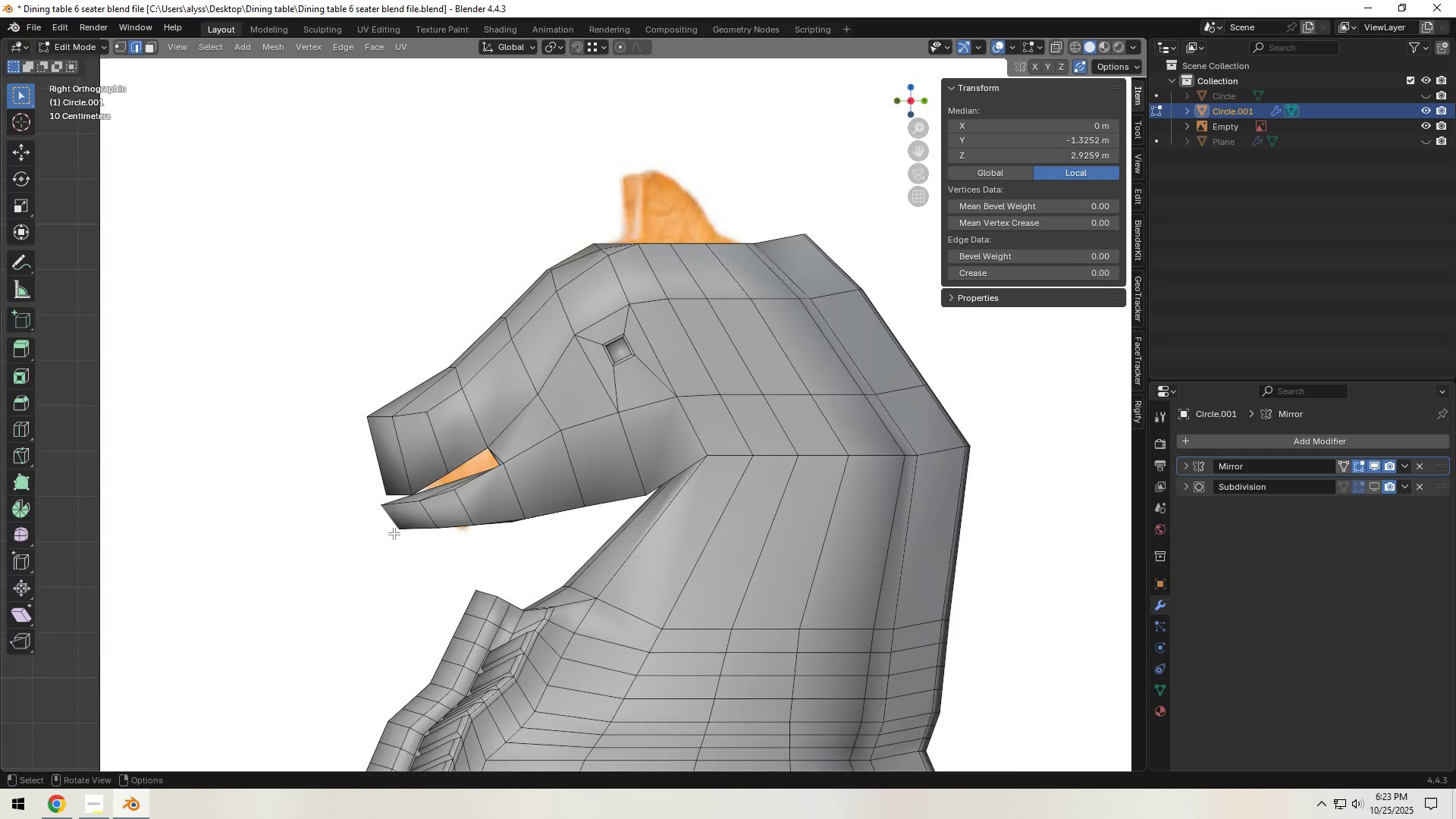 
scroll: coordinate [394, 536], scroll_direction: up, amount: 3.0
 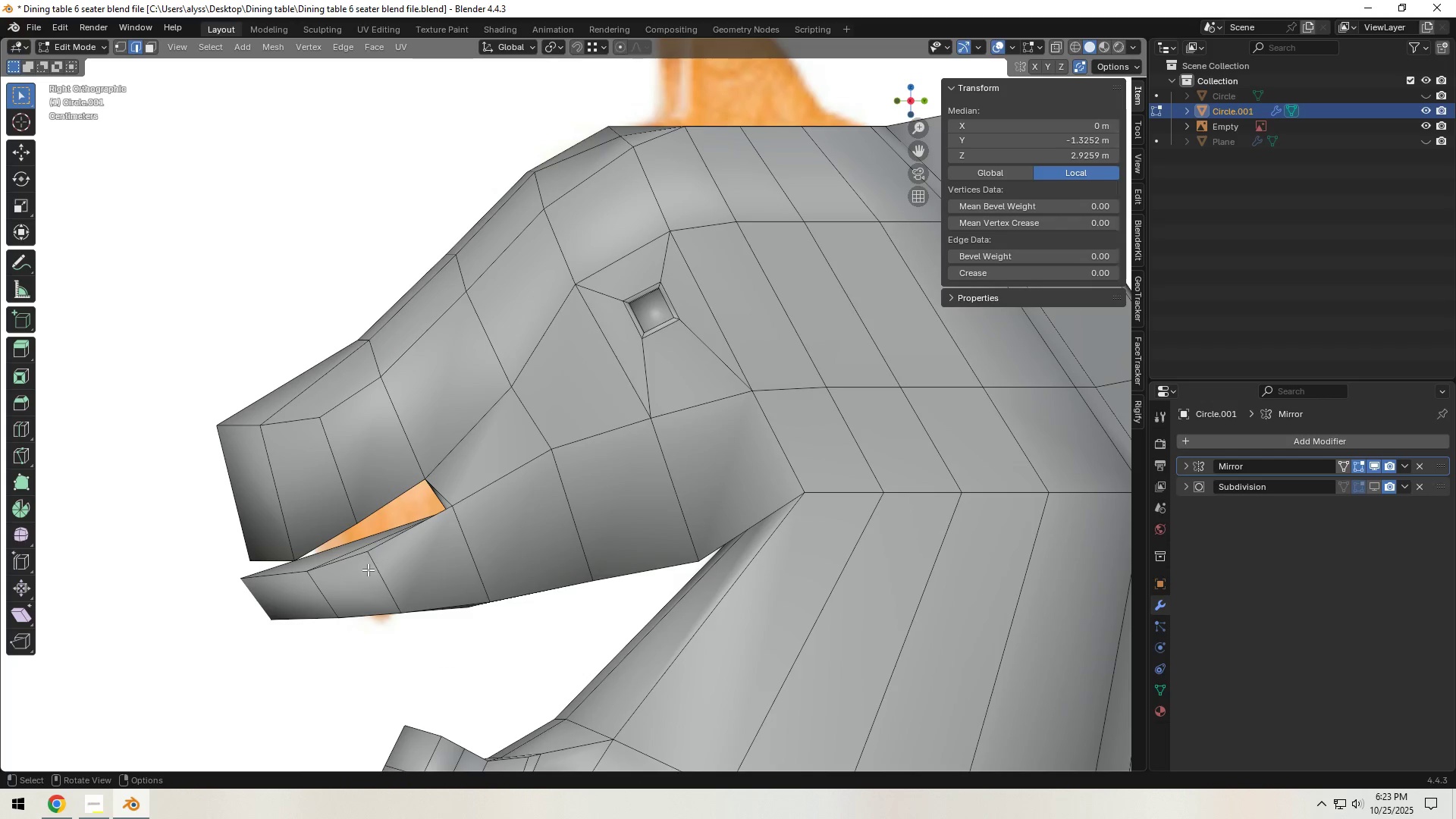 
type(gg)
 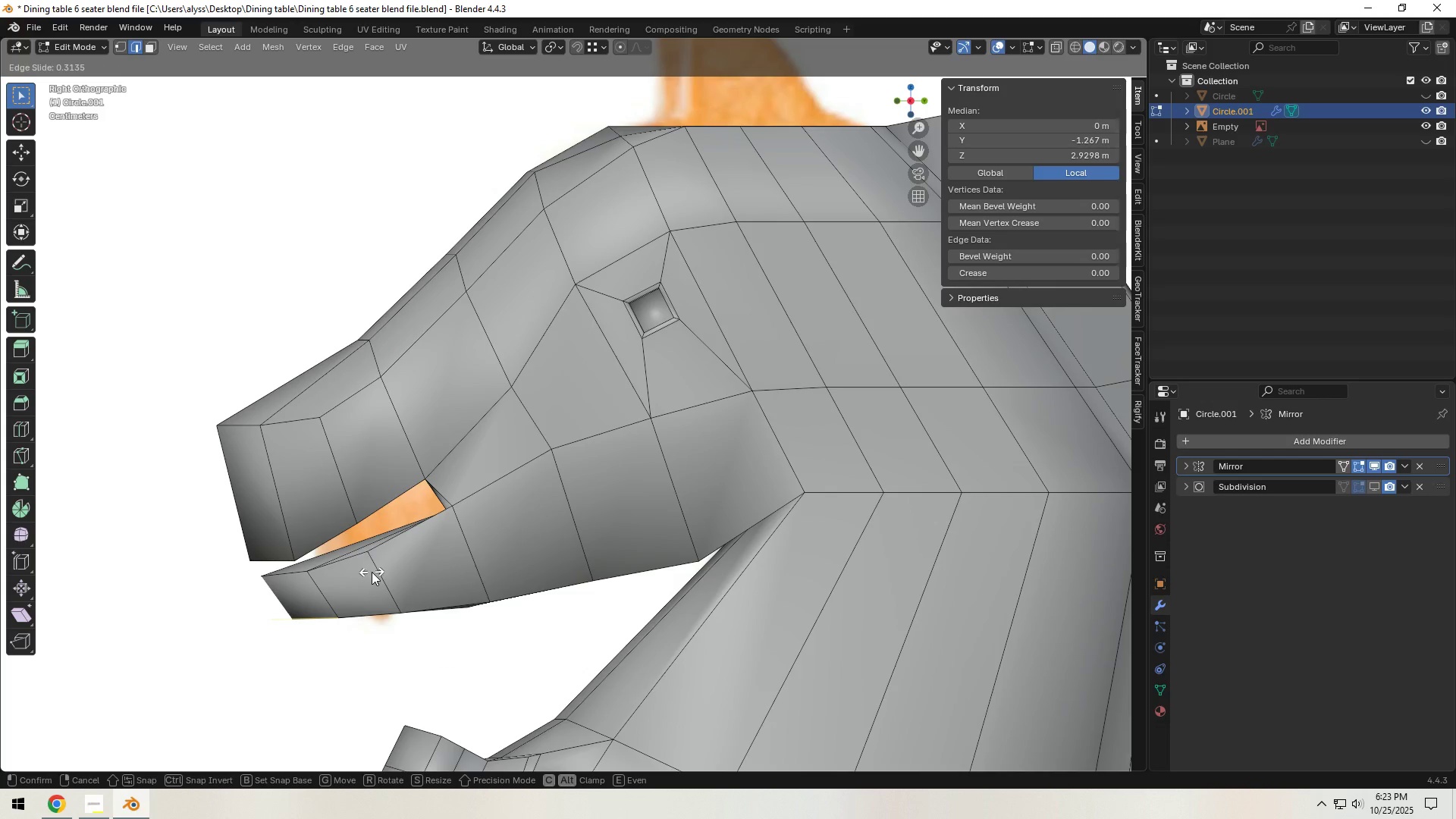 
left_click([372, 572])
 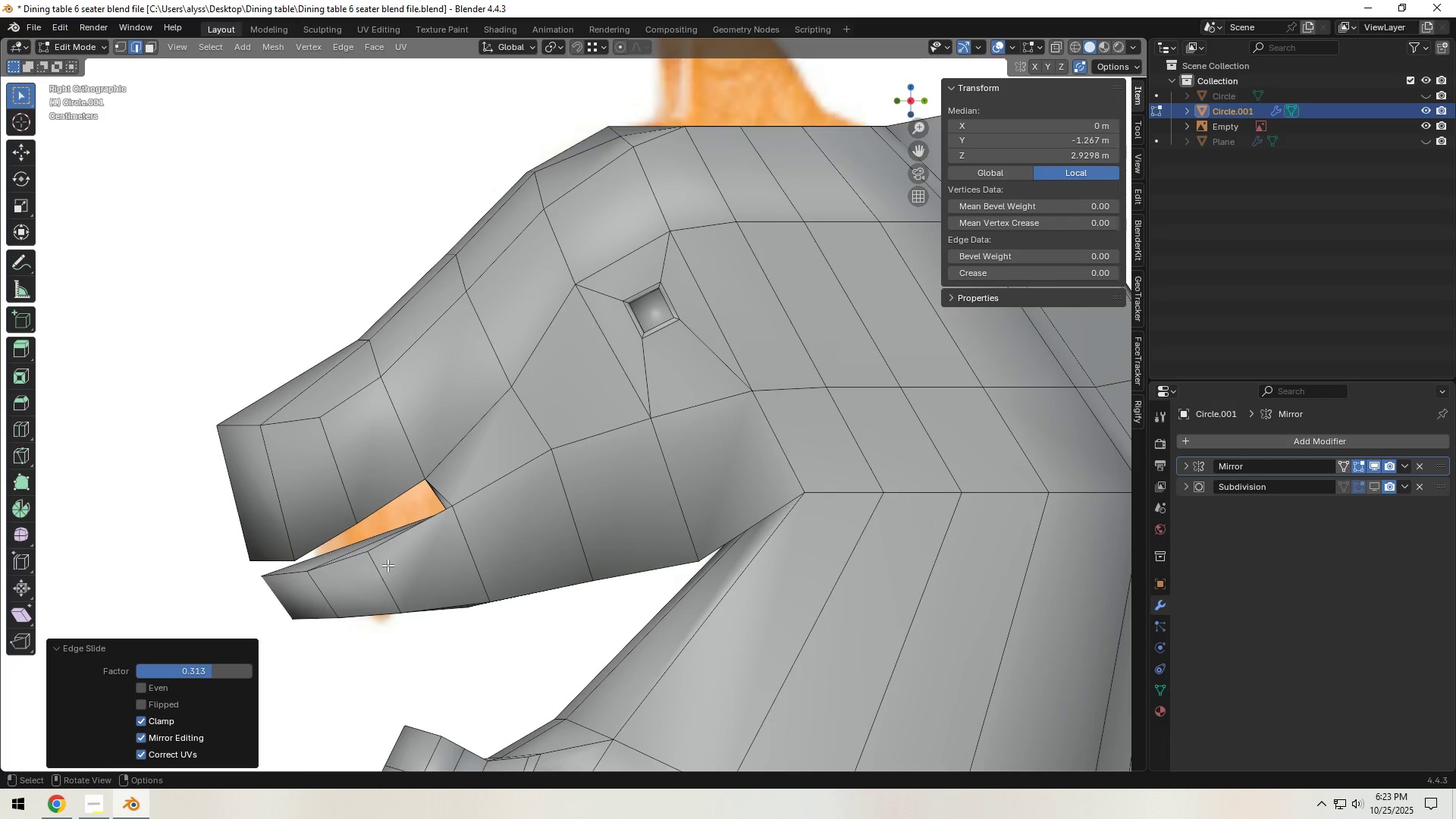 
scroll: coordinate [422, 558], scroll_direction: down, amount: 3.0
 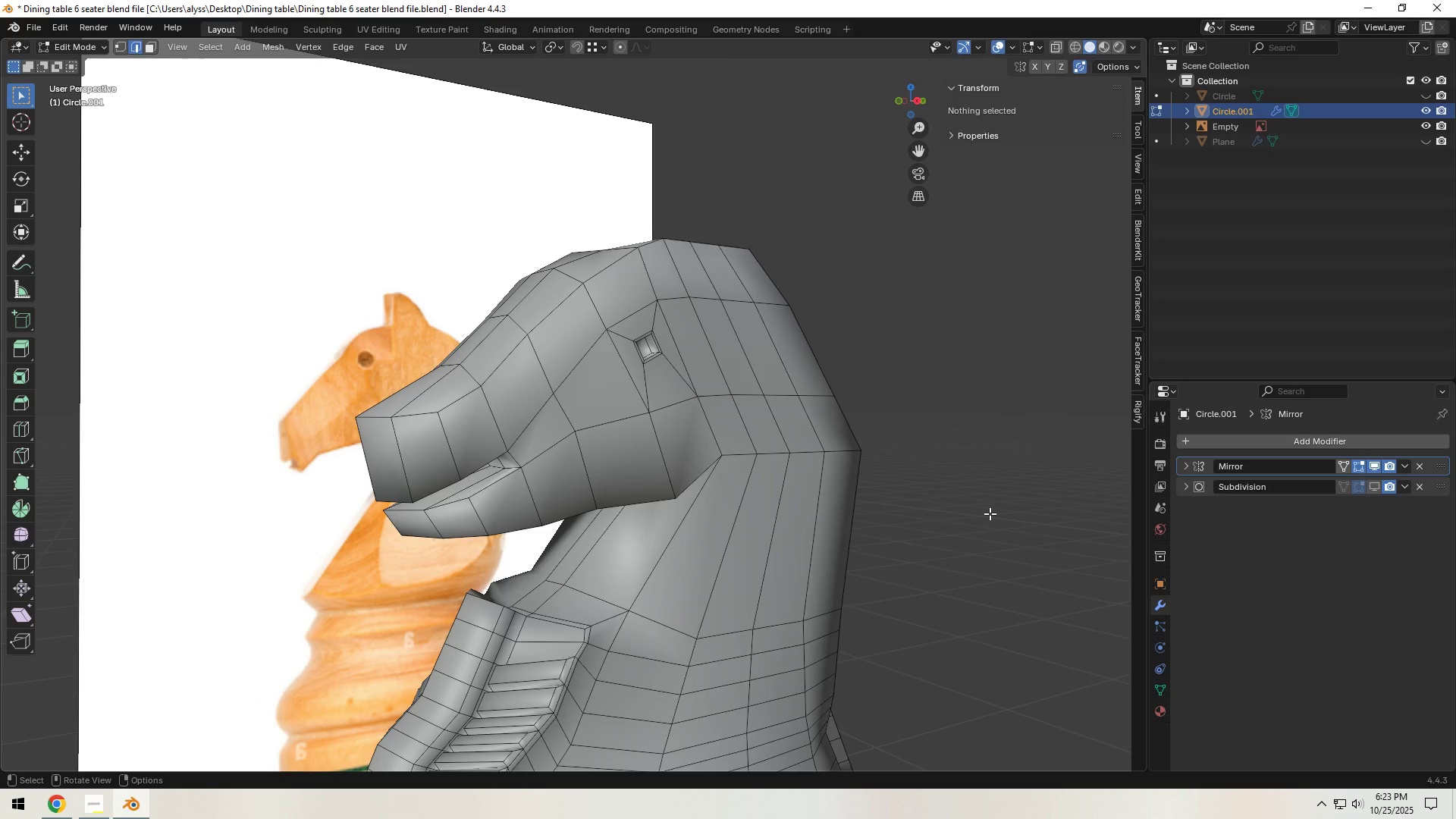 
key(Control+S)
 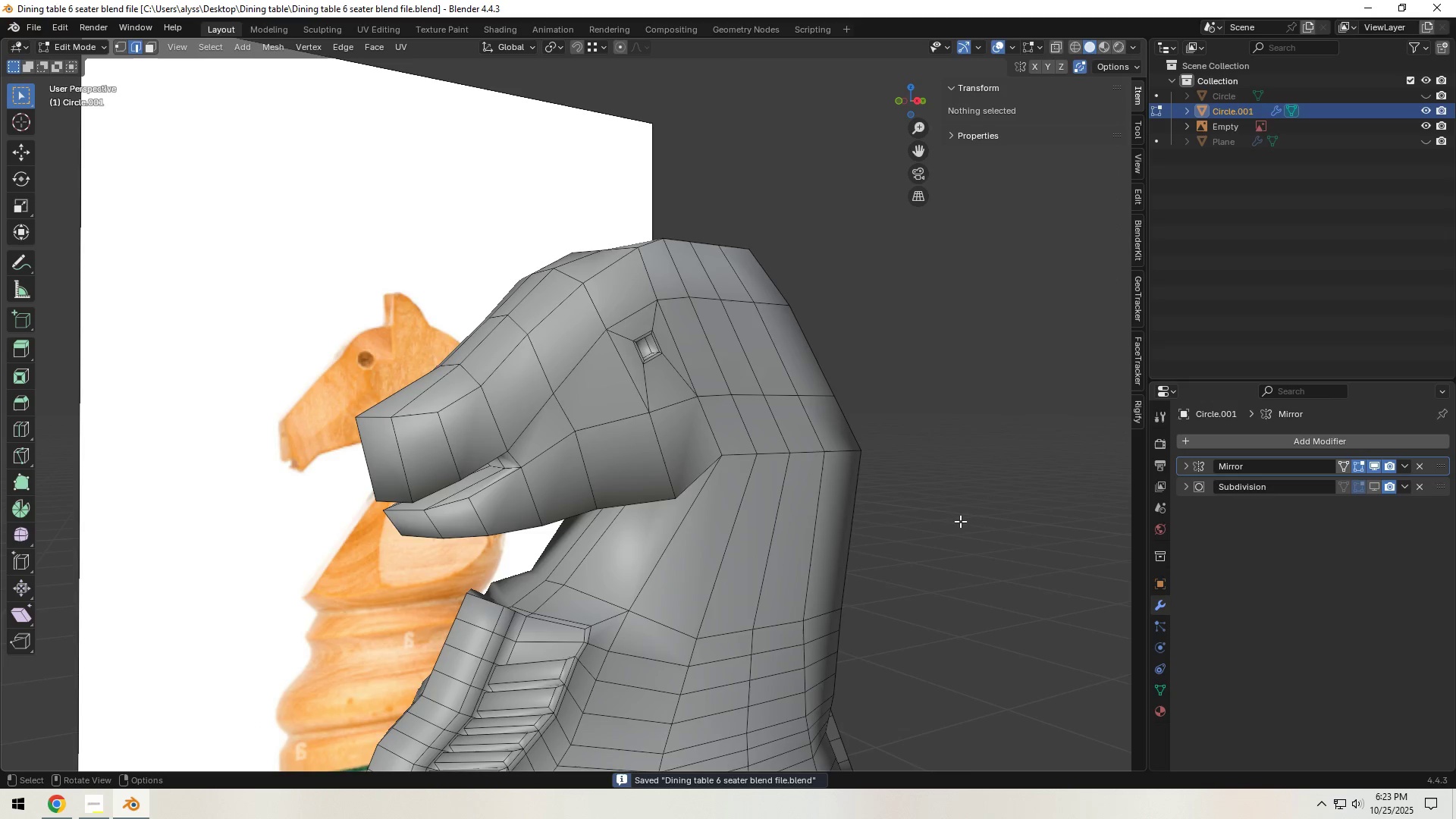 
scroll: coordinate [954, 522], scroll_direction: down, amount: 5.0
 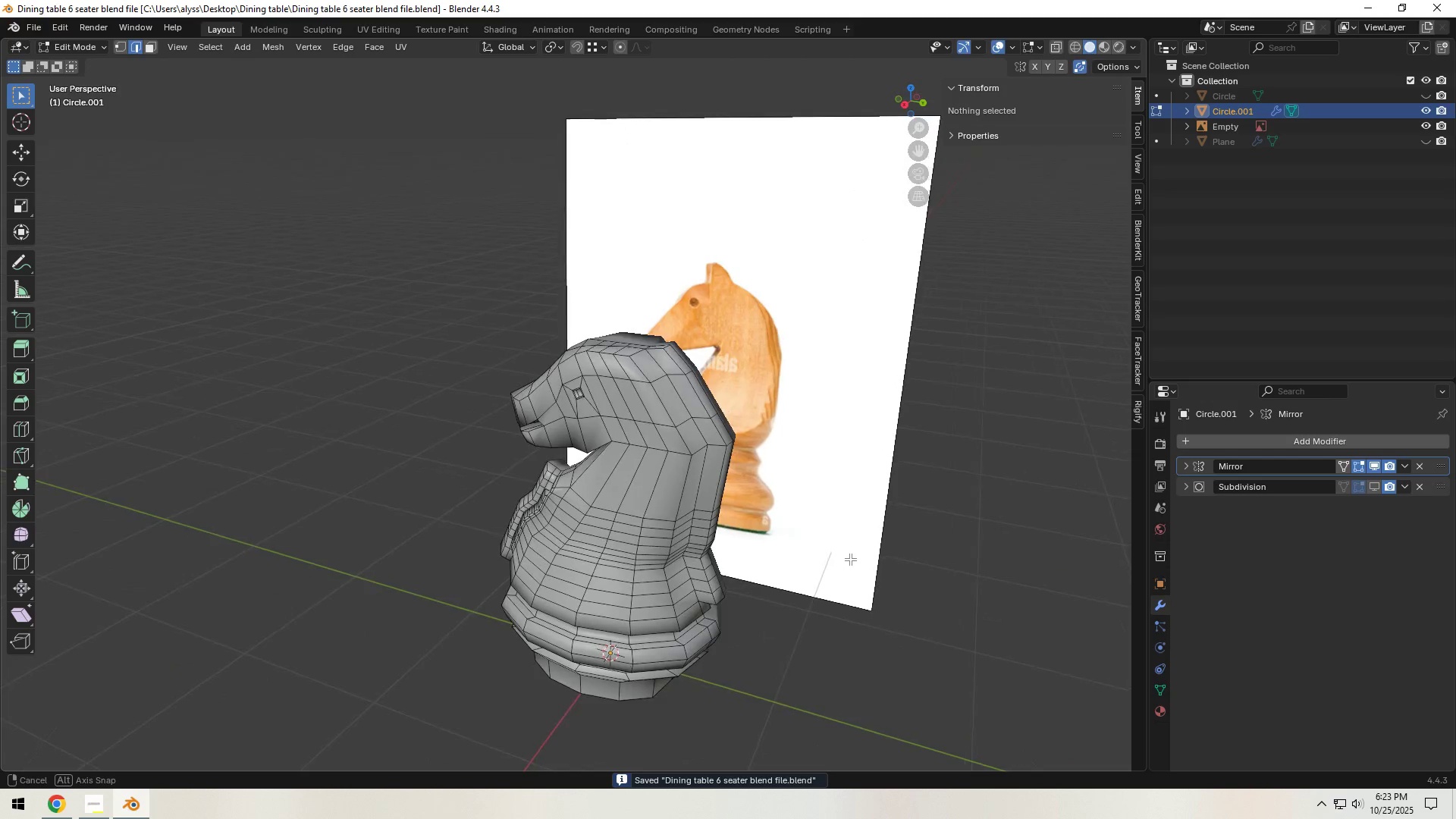 
hold_key(key=ShiftLeft, duration=0.56)
 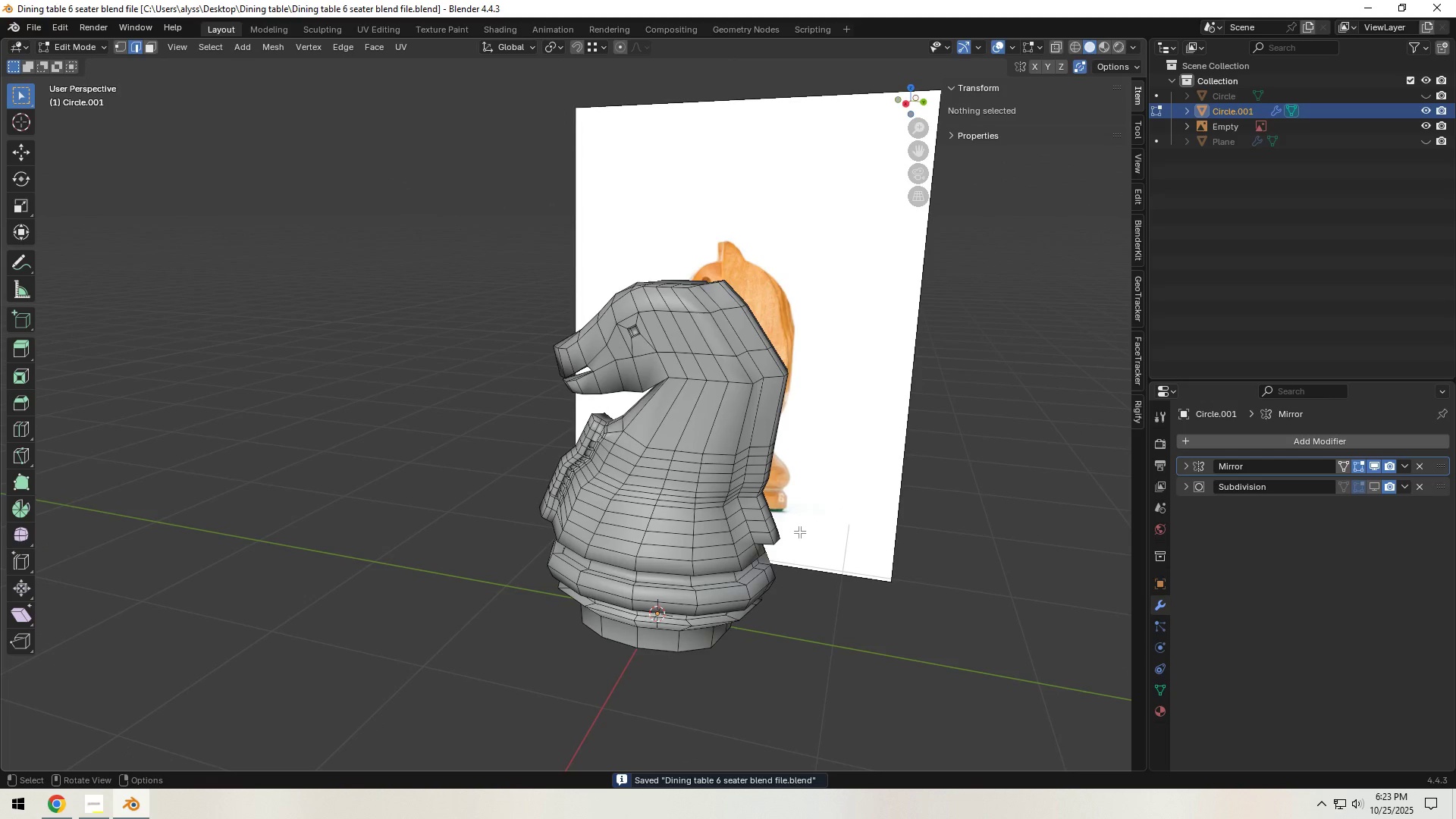 
scroll: coordinate [799, 532], scroll_direction: up, amount: 2.0
 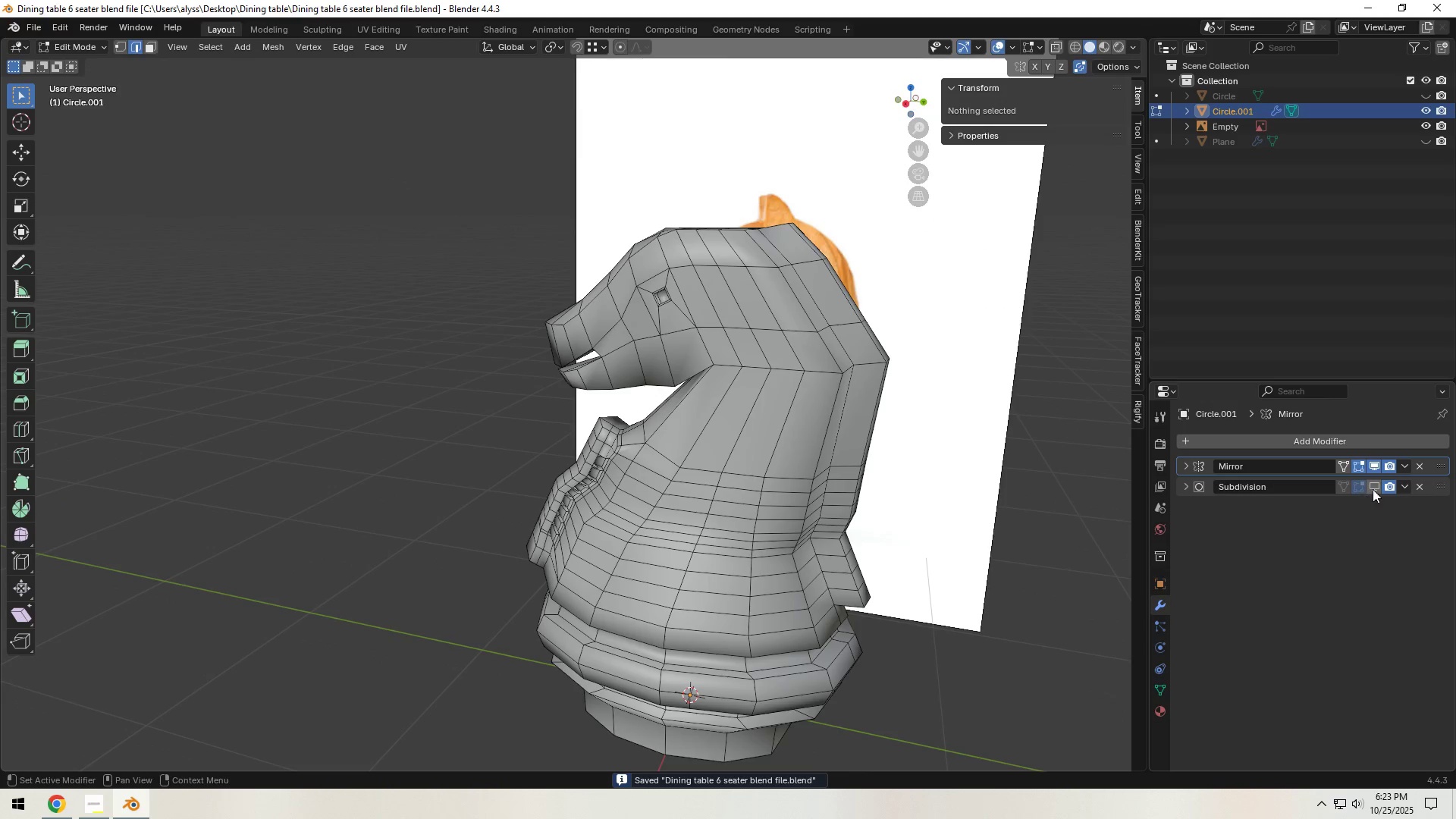 
left_click([1374, 488])
 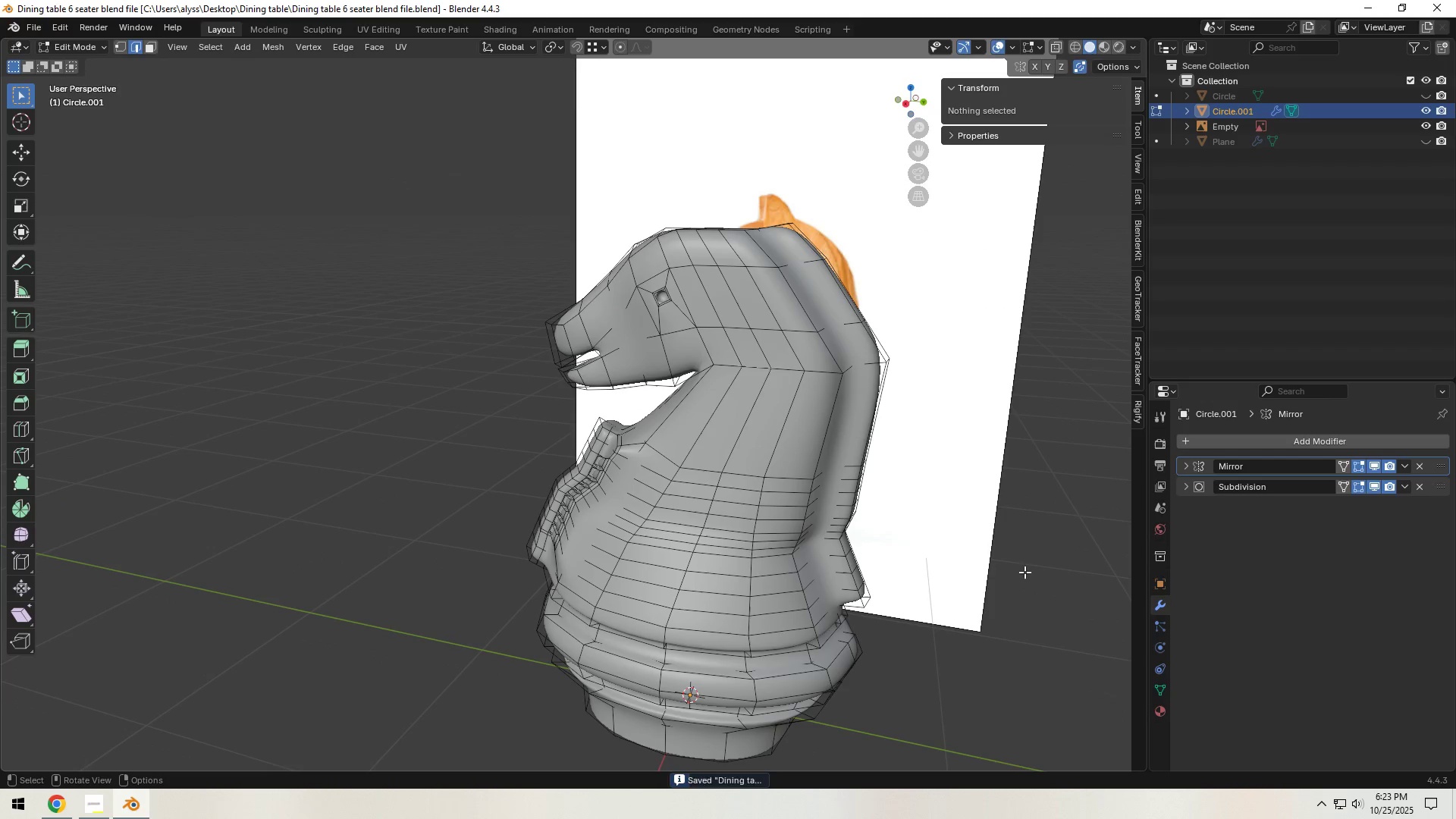 
key(Tab)
 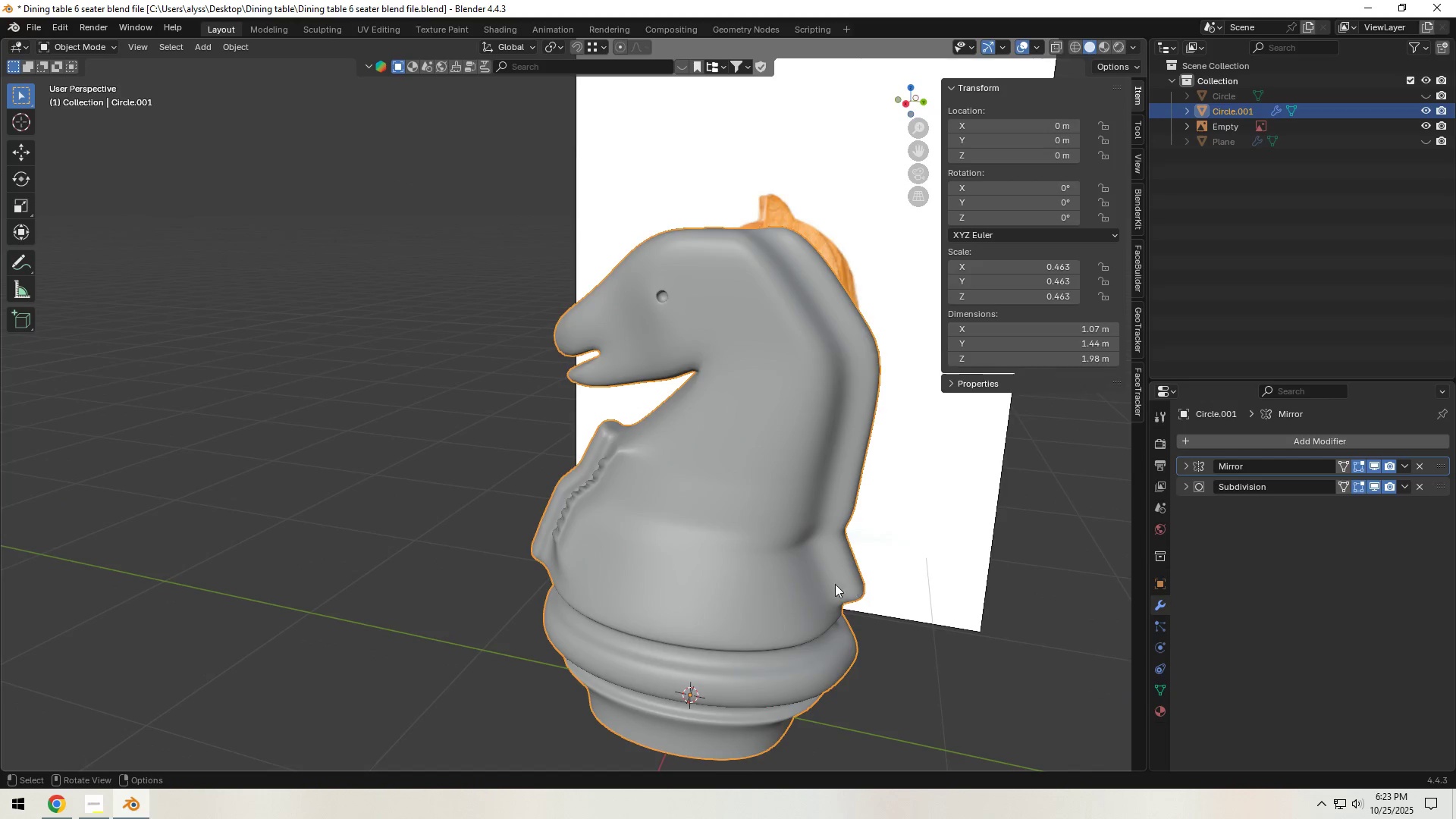 
scroll: coordinate [809, 584], scroll_direction: down, amount: 2.0
 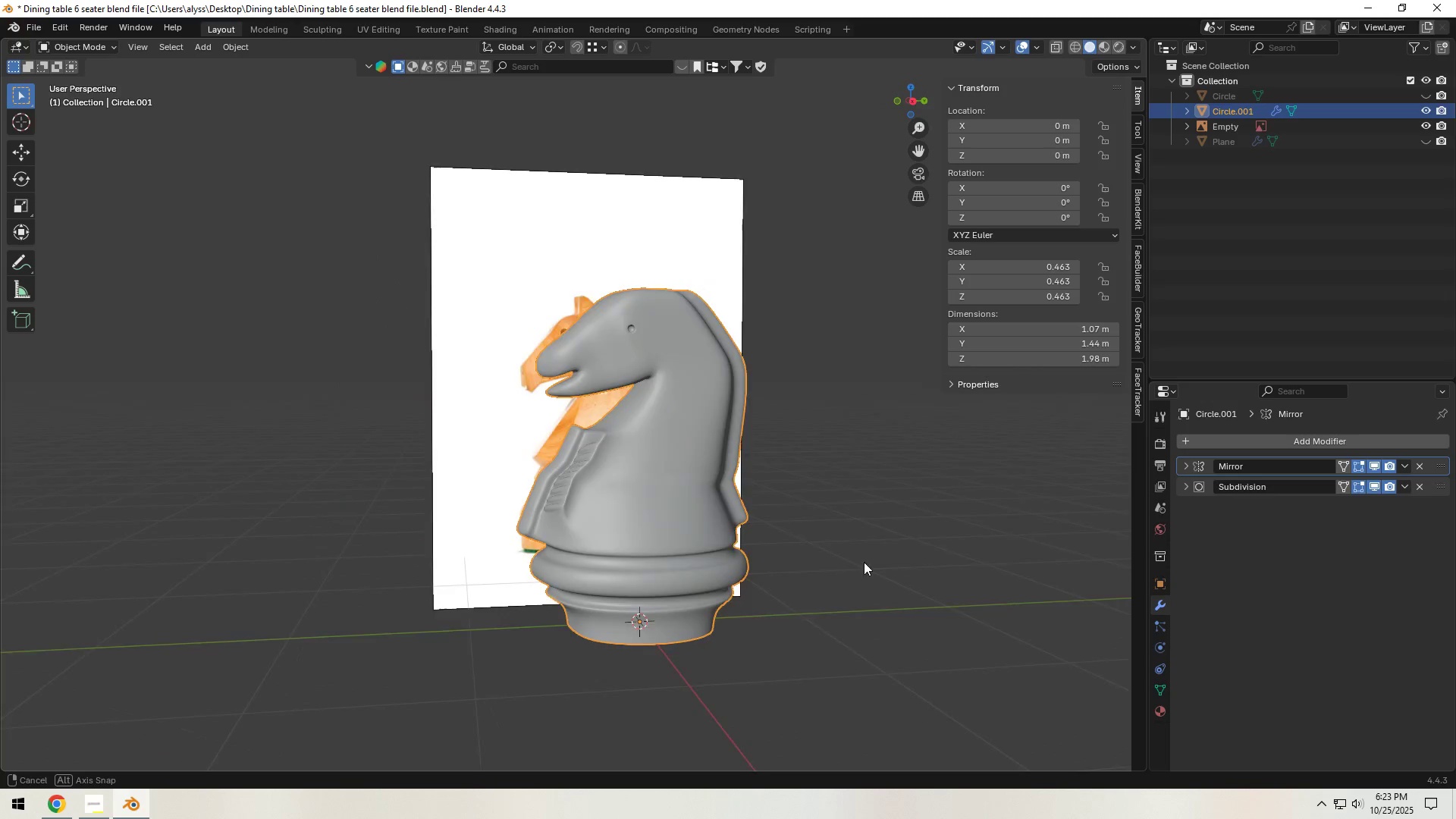 
wait(6.72)
 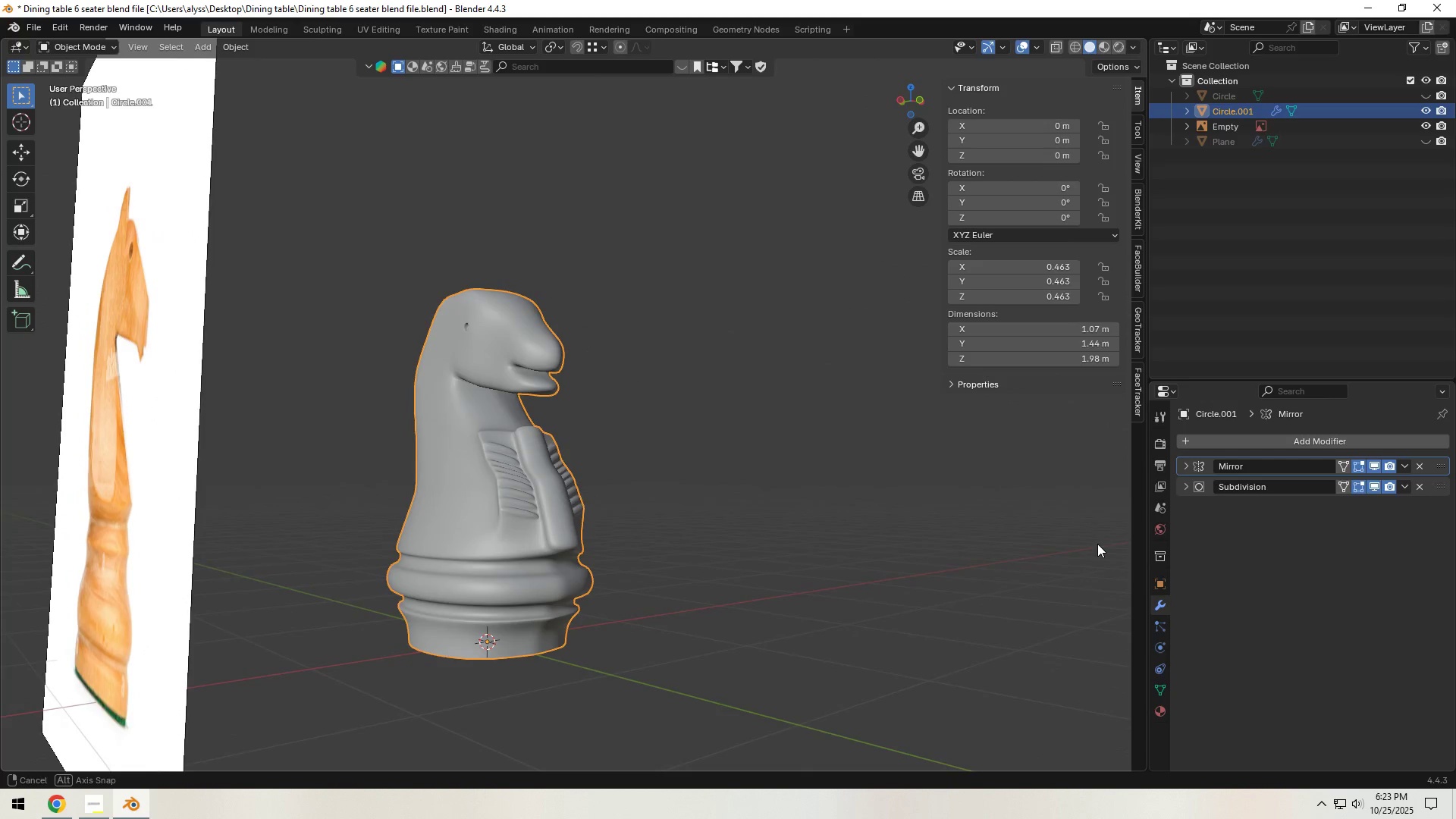 
scroll: coordinate [813, 583], scroll_direction: down, amount: 2.0
 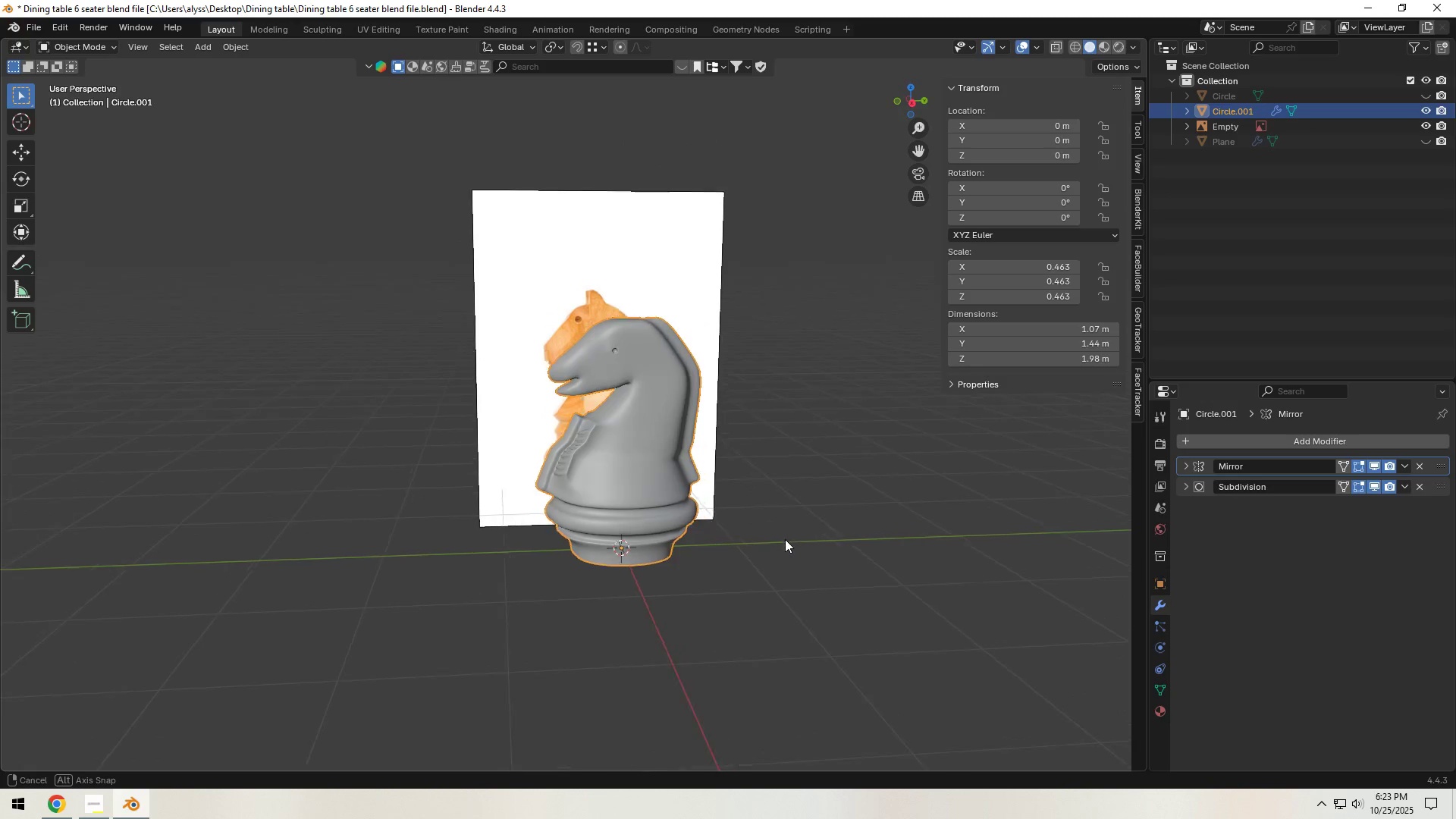 
scroll: coordinate [747, 560], scroll_direction: up, amount: 3.0
 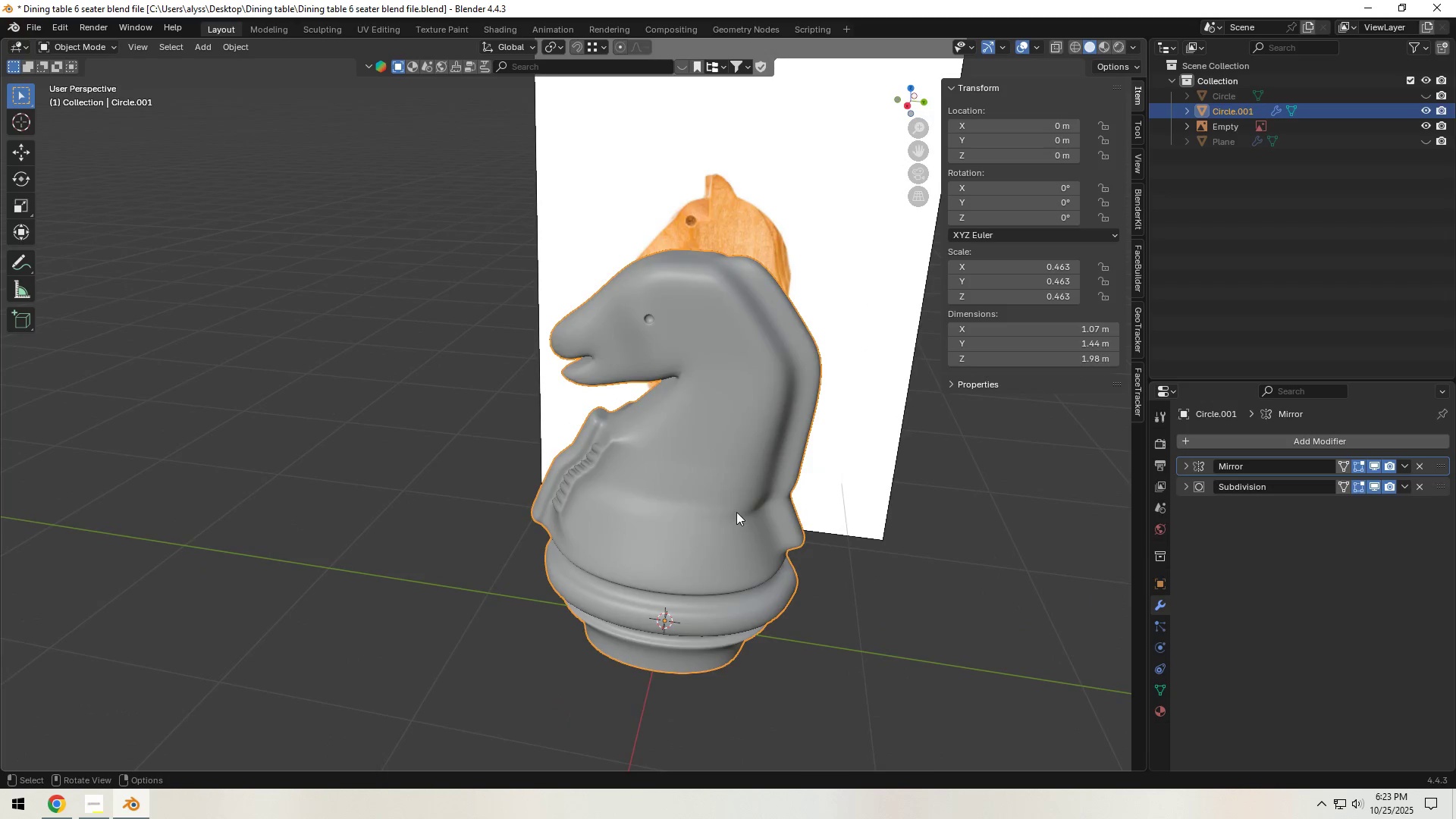 
key(Tab)
 